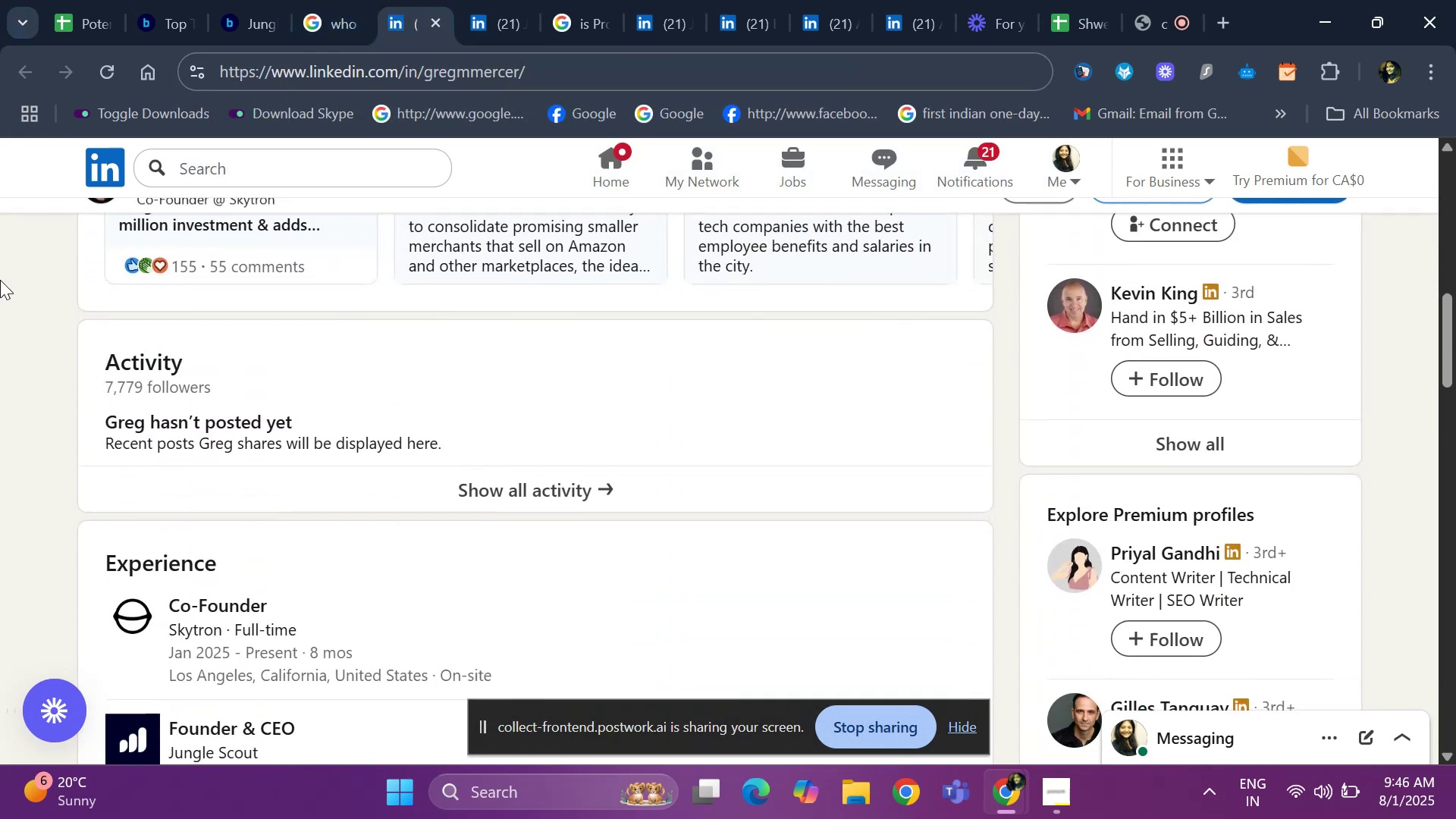 
key(ArrowDown)
 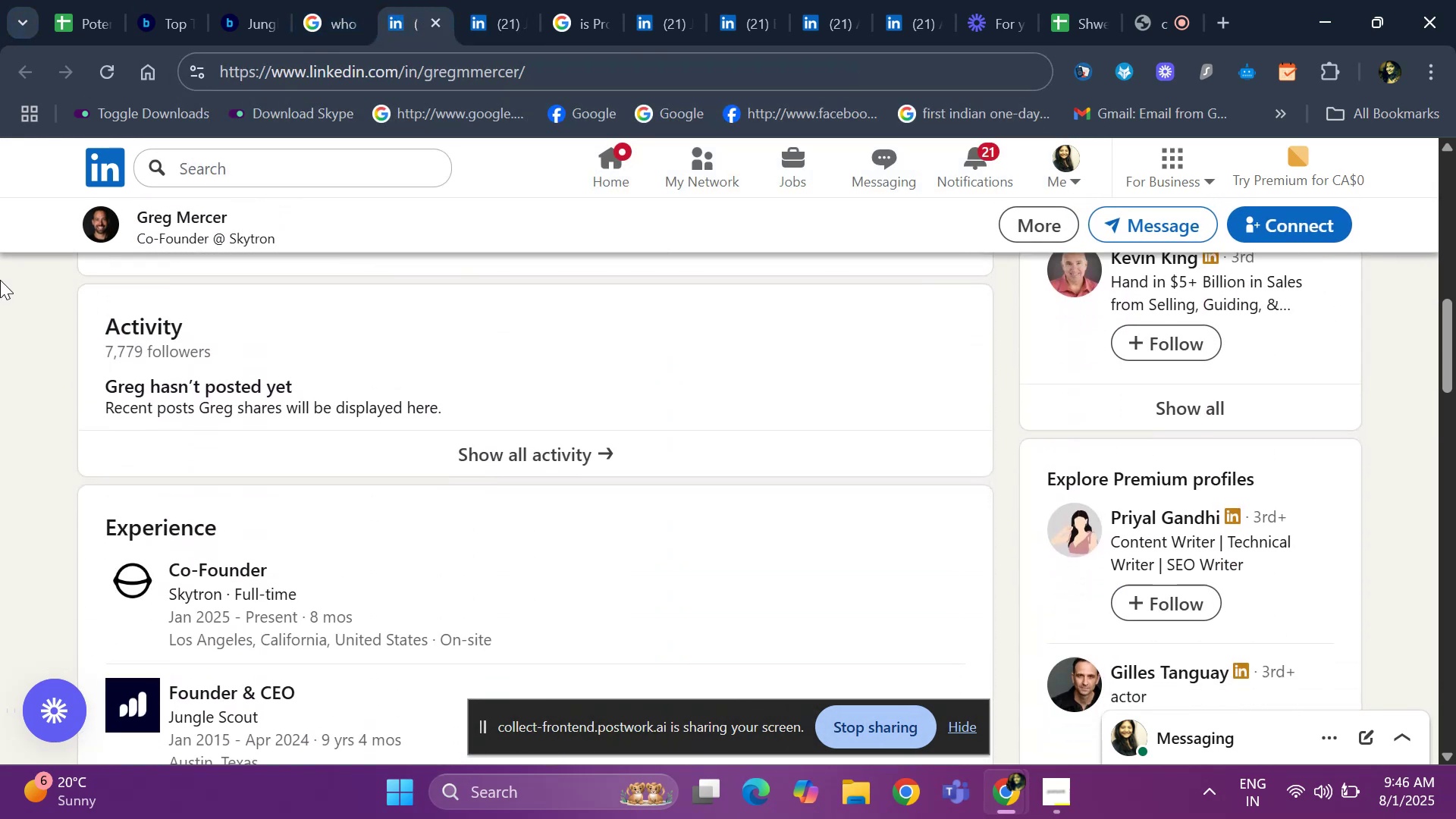 
key(ArrowDown)
 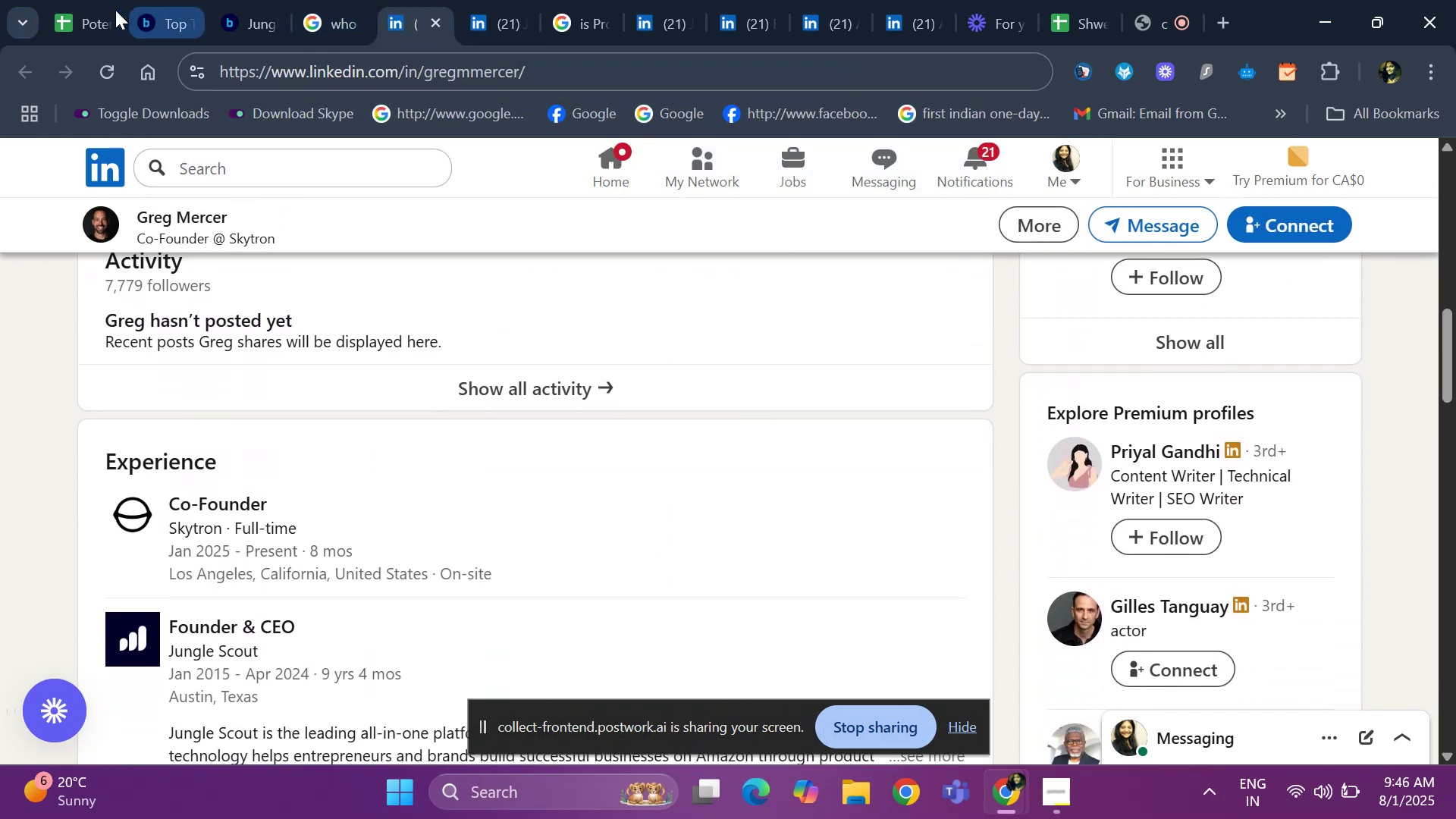 
left_click([71, 25])
 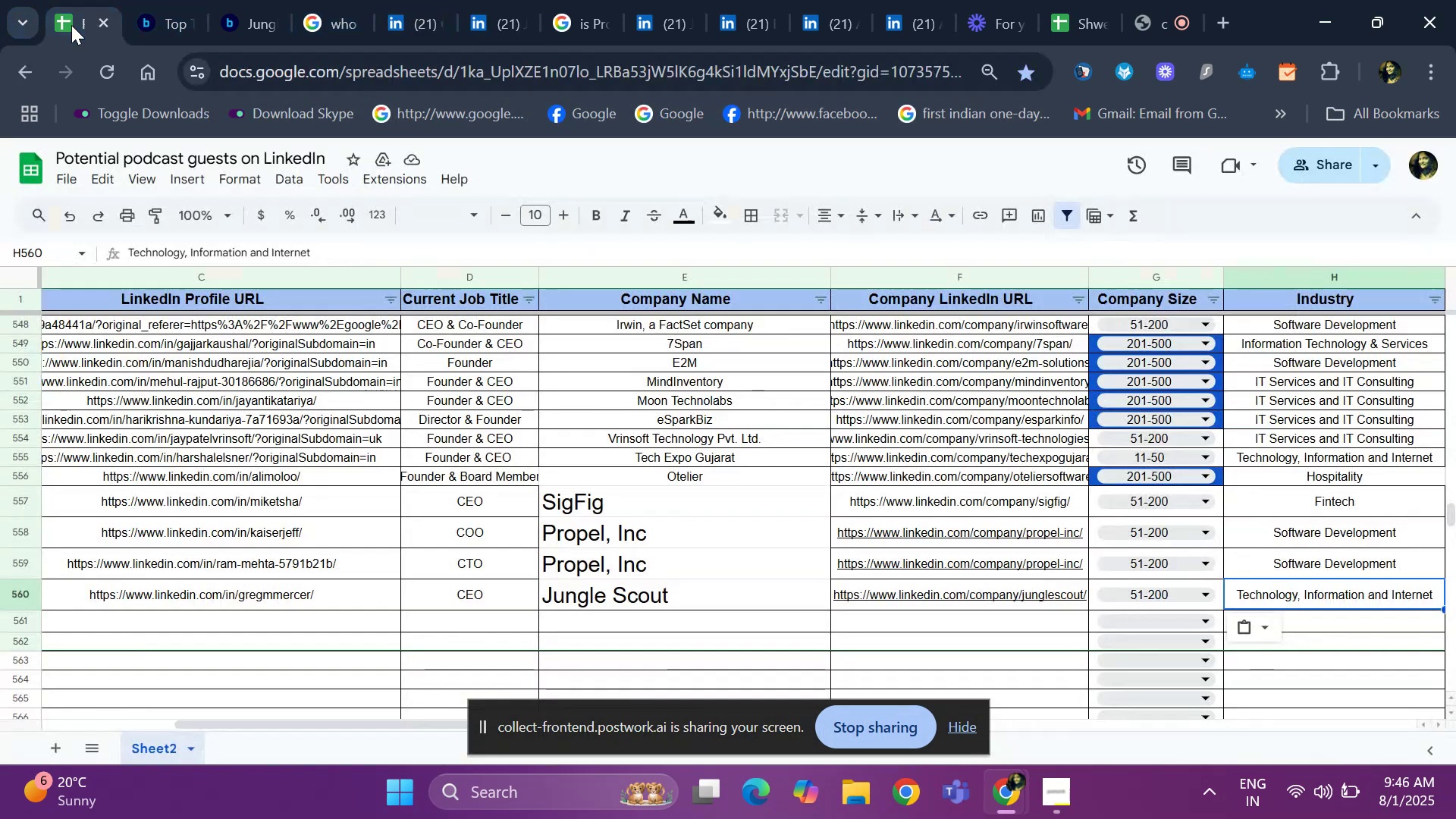 
key(ArrowRight)
 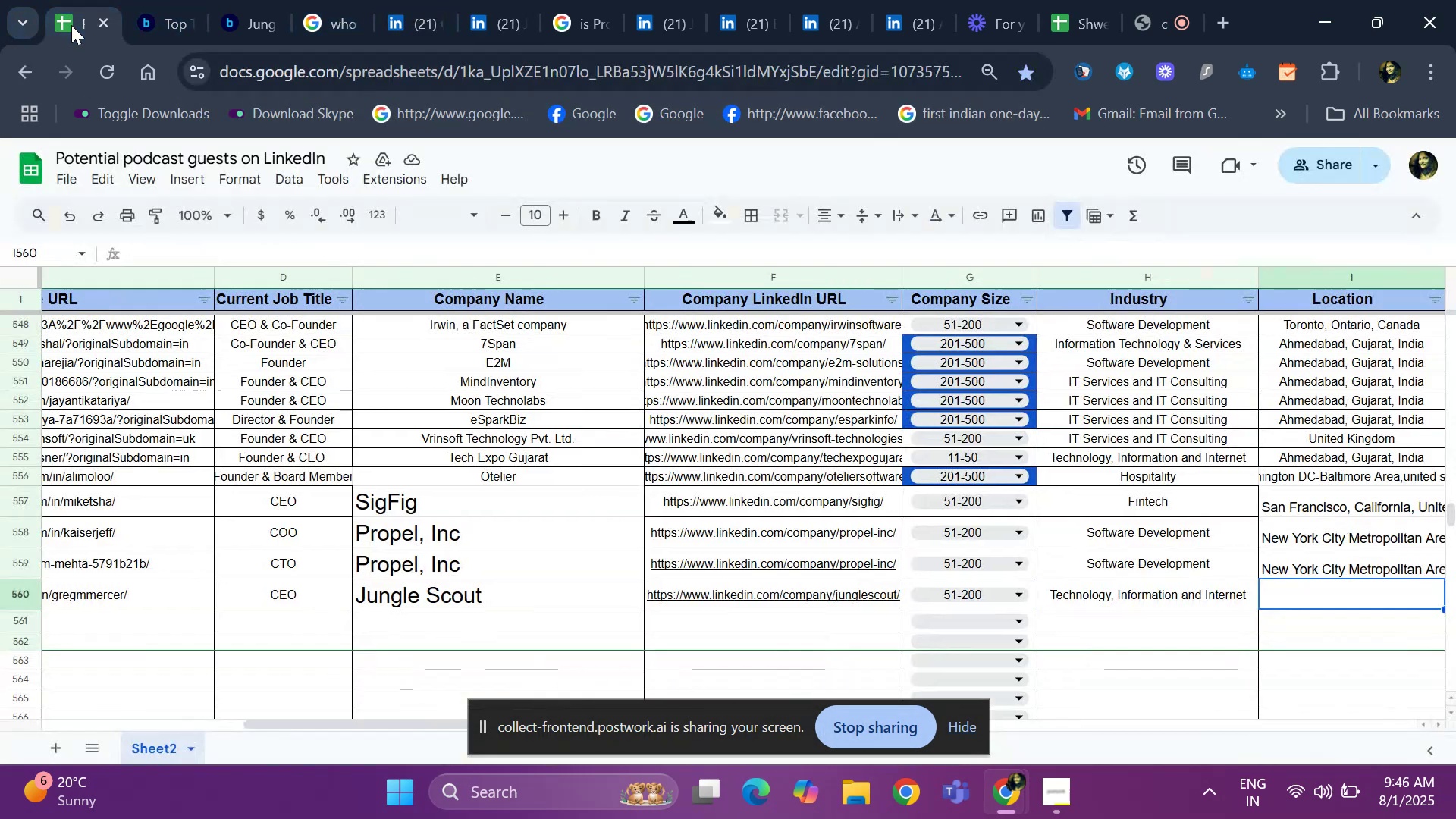 
key(ArrowRight)
 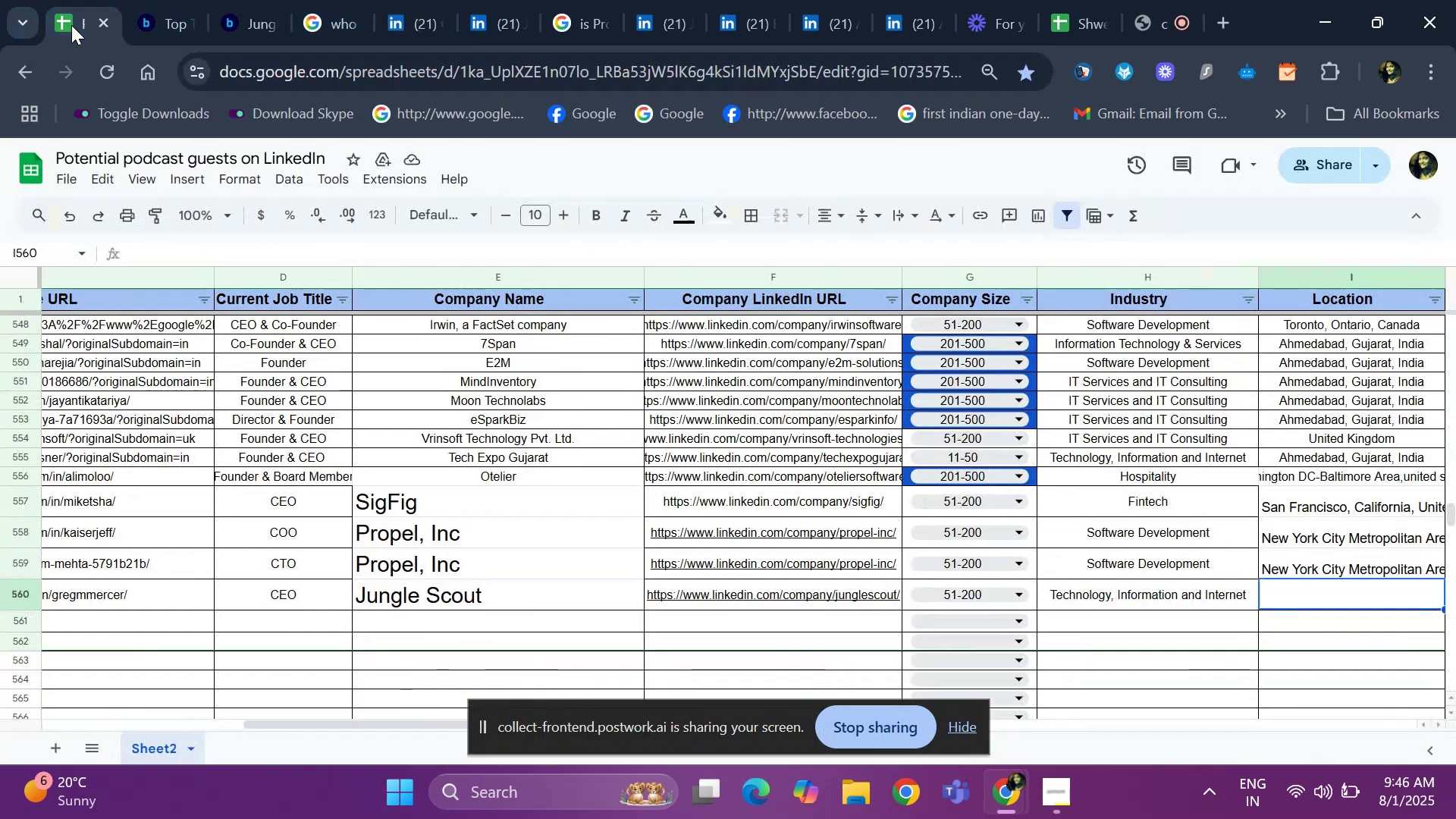 
key(ArrowRight)
 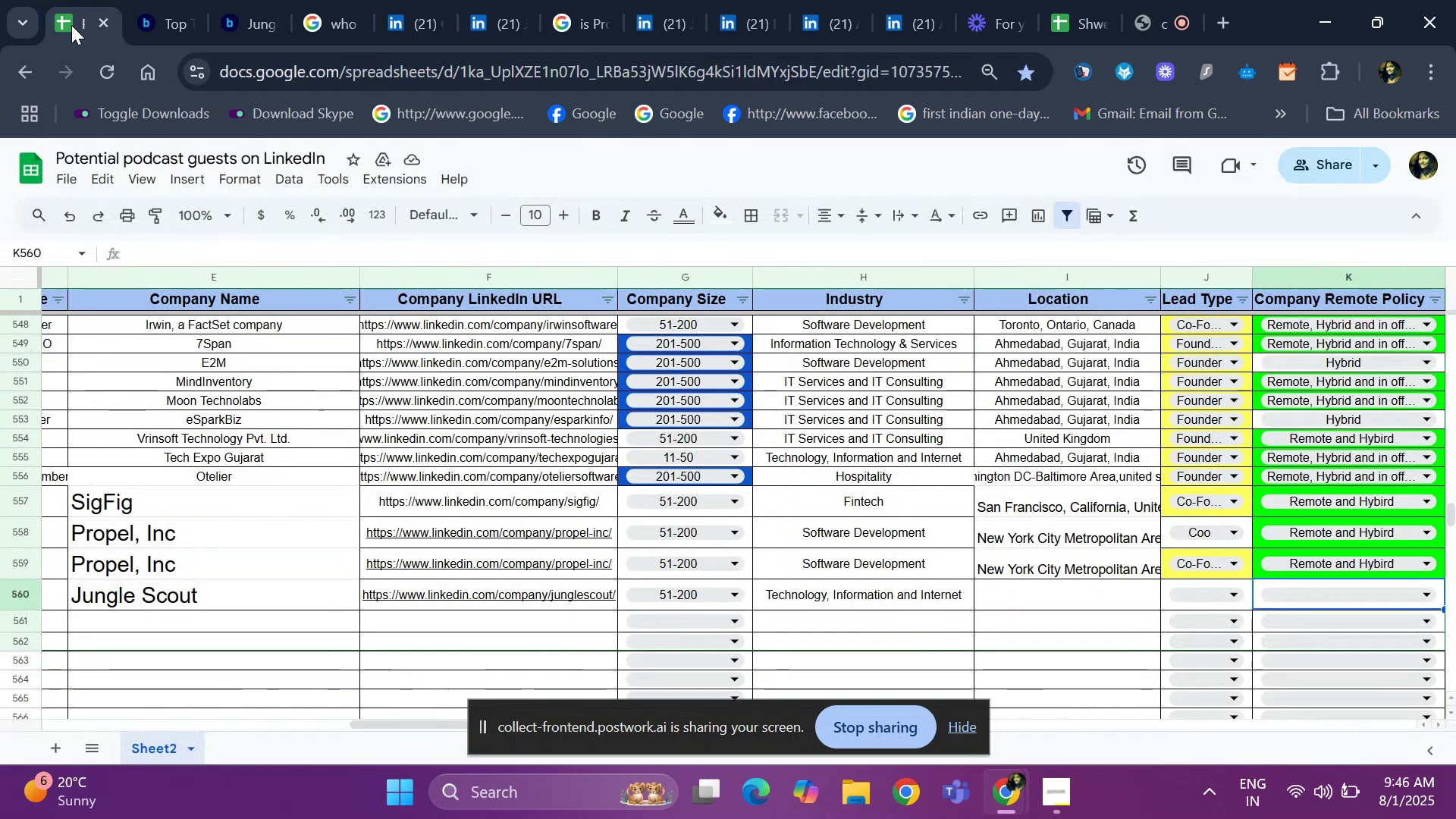 
key(ArrowLeft)
 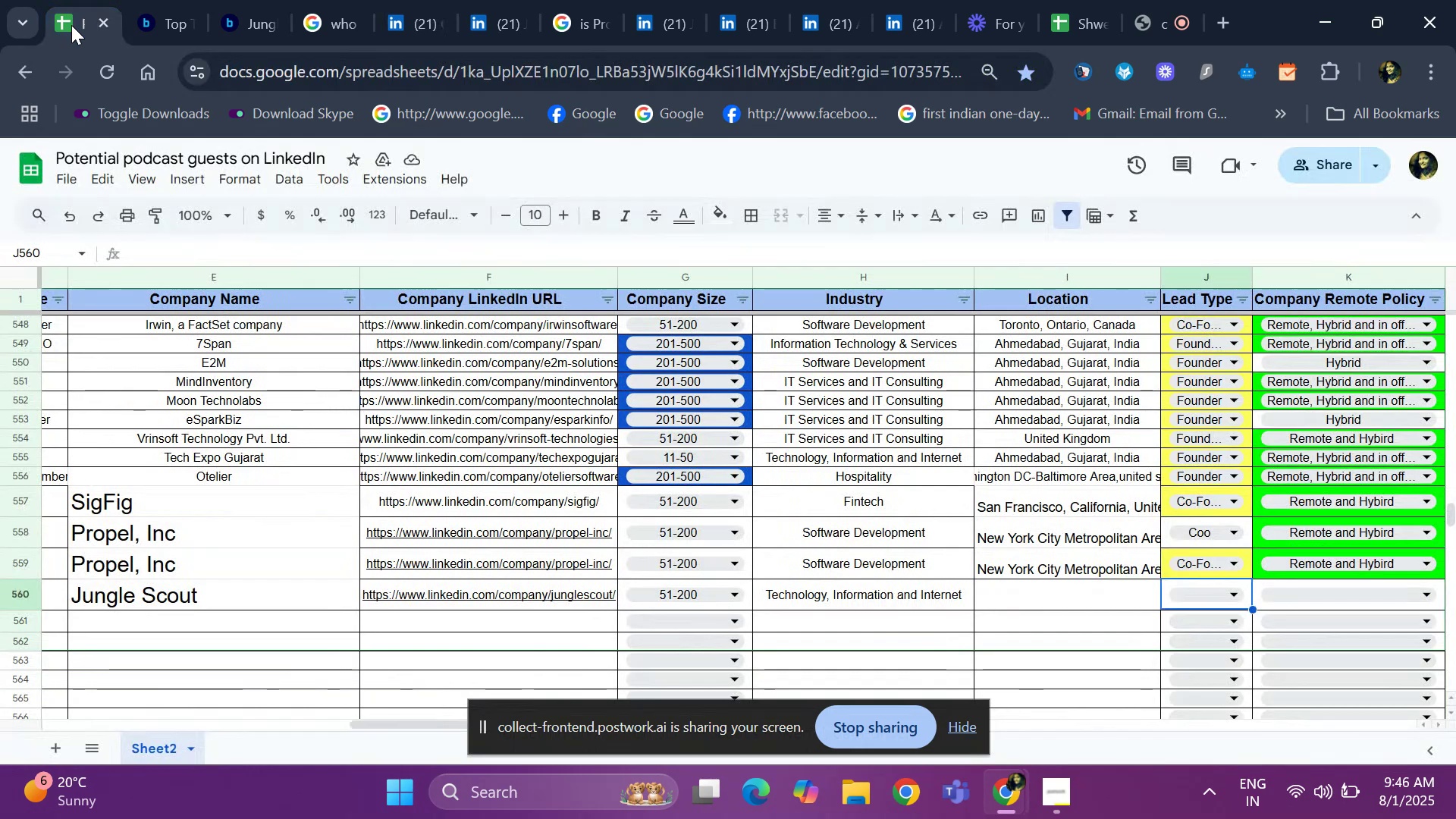 
key(ArrowLeft)
 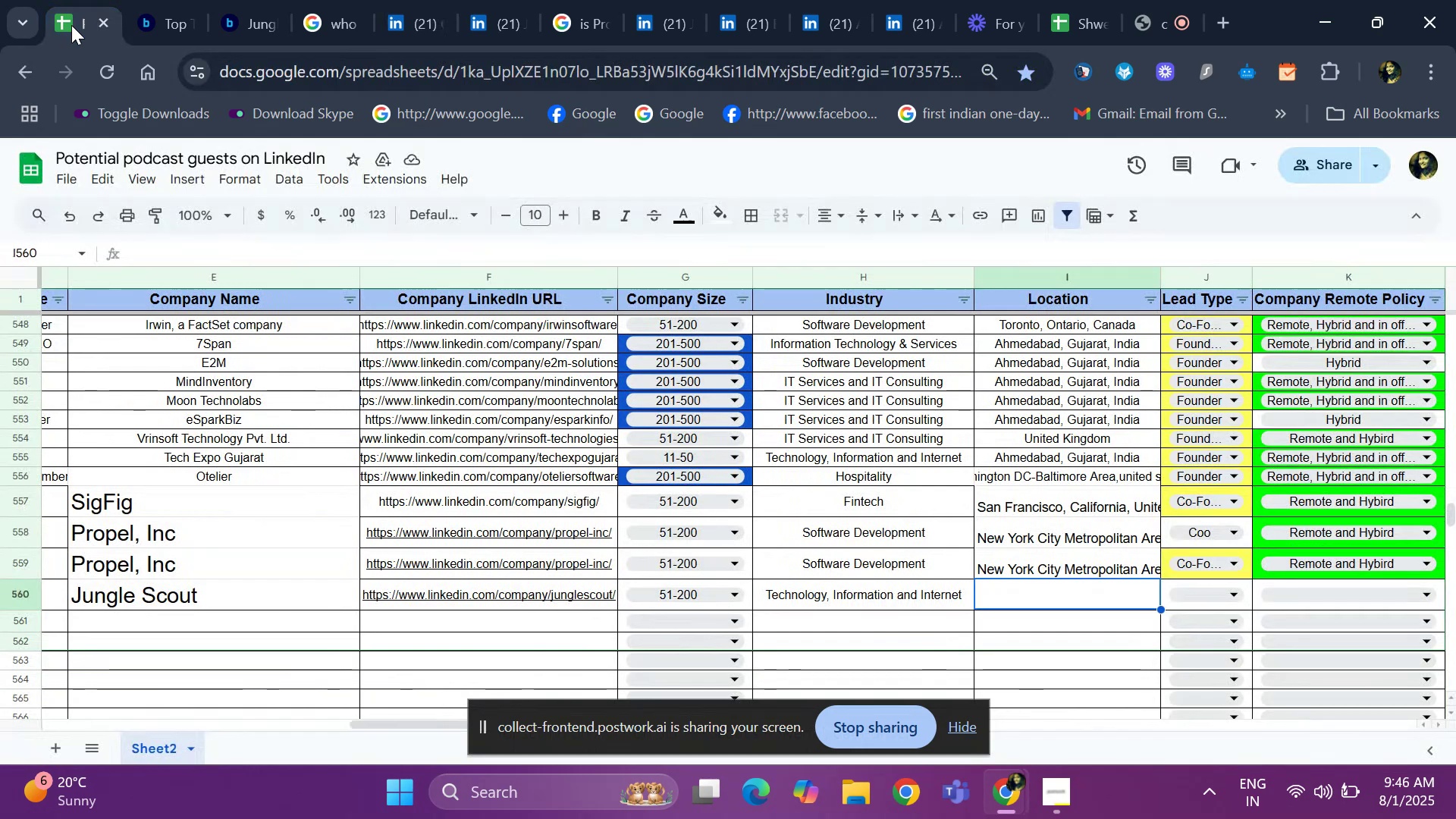 
key(Control+V)
 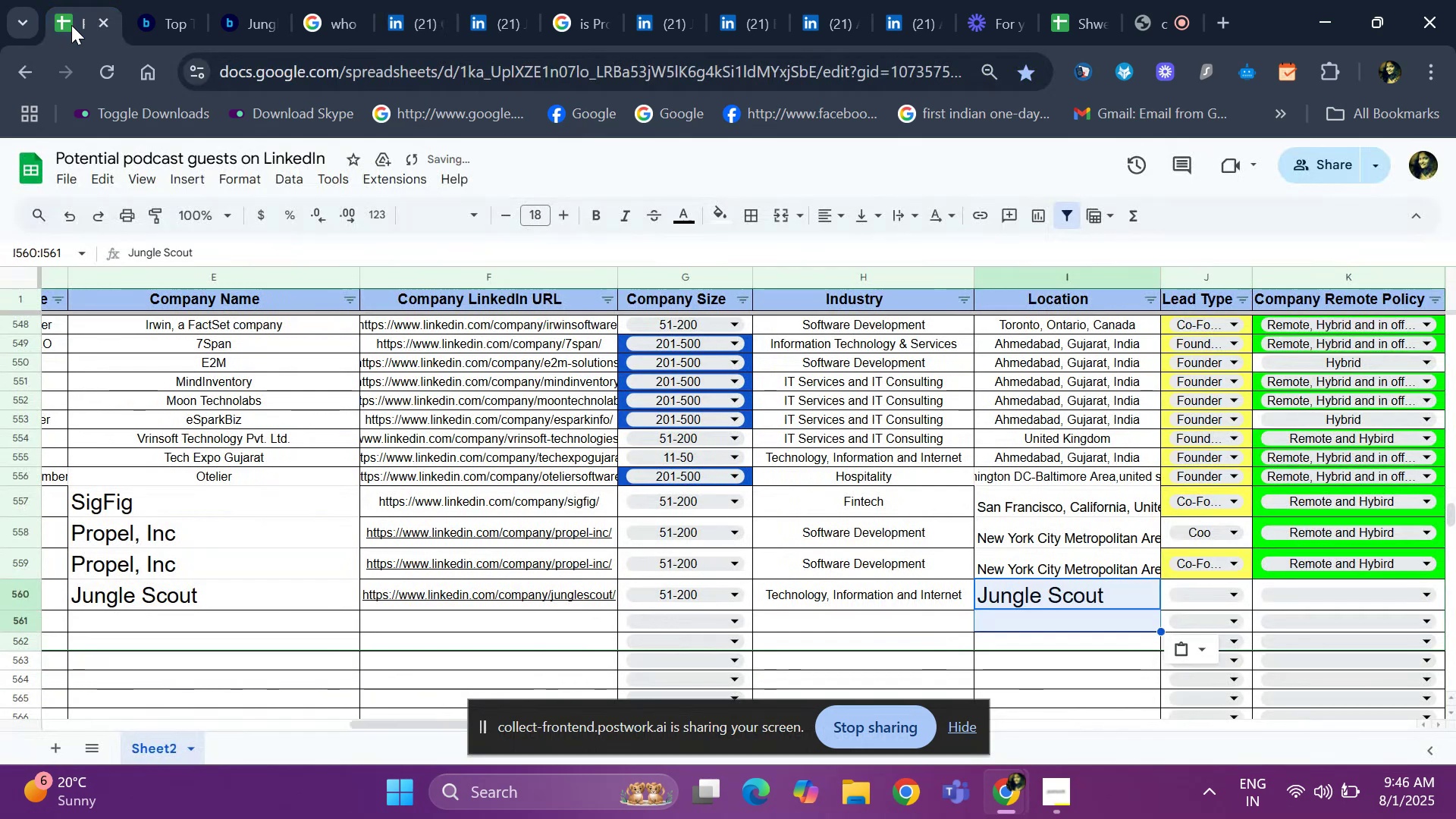 
key(Space)
 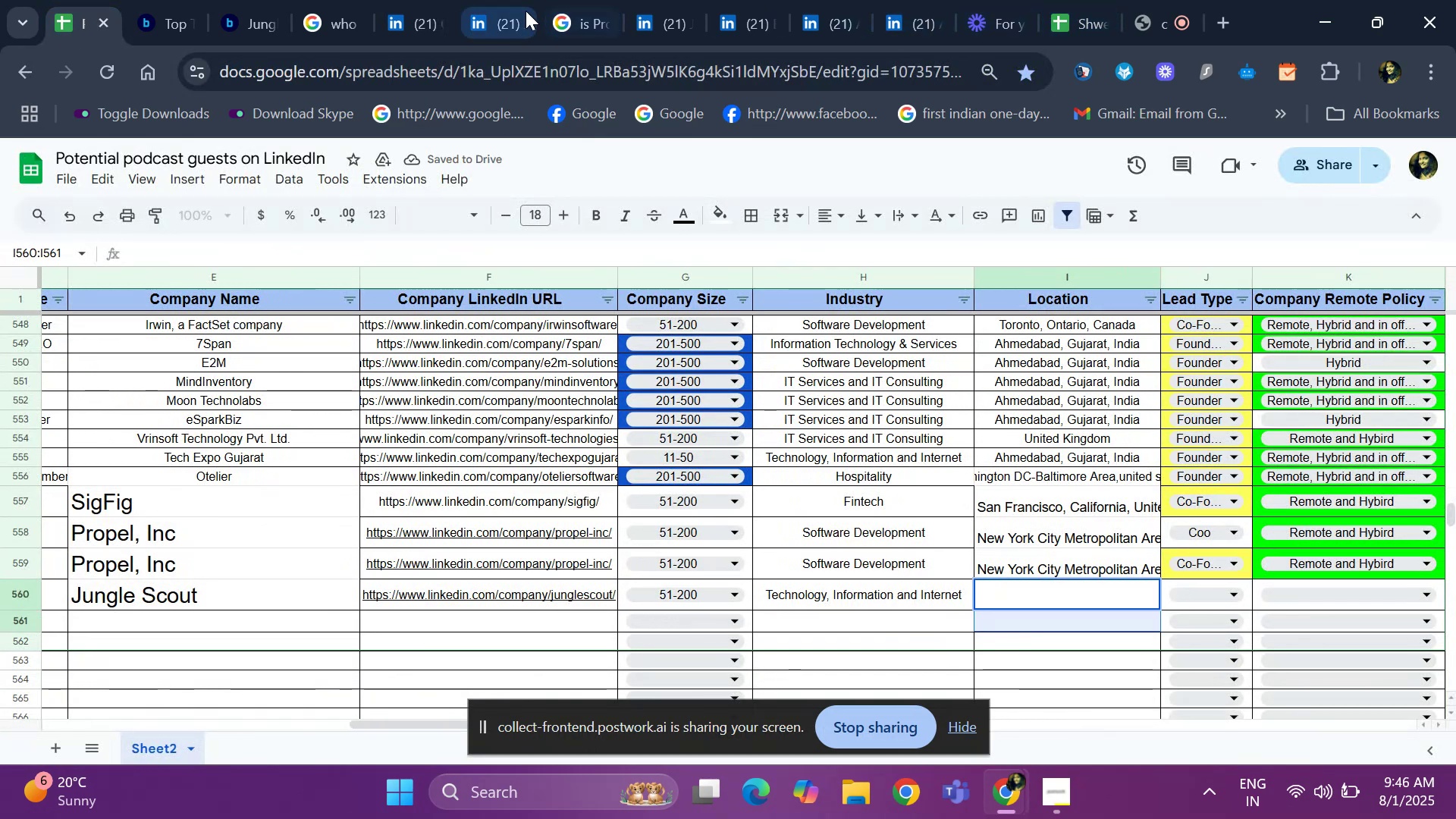 
left_click([567, 9])
 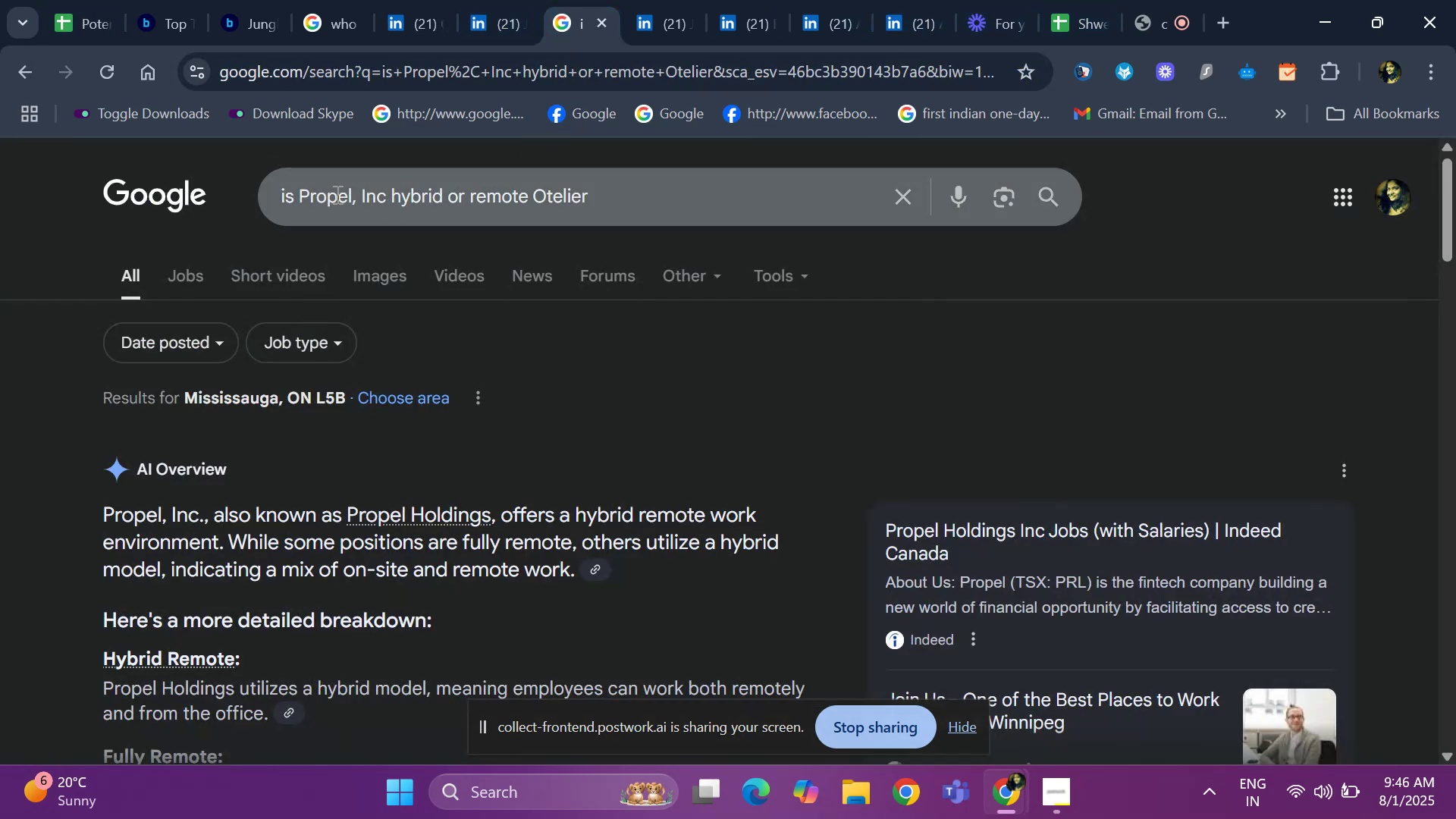 
left_click([347, 193])
 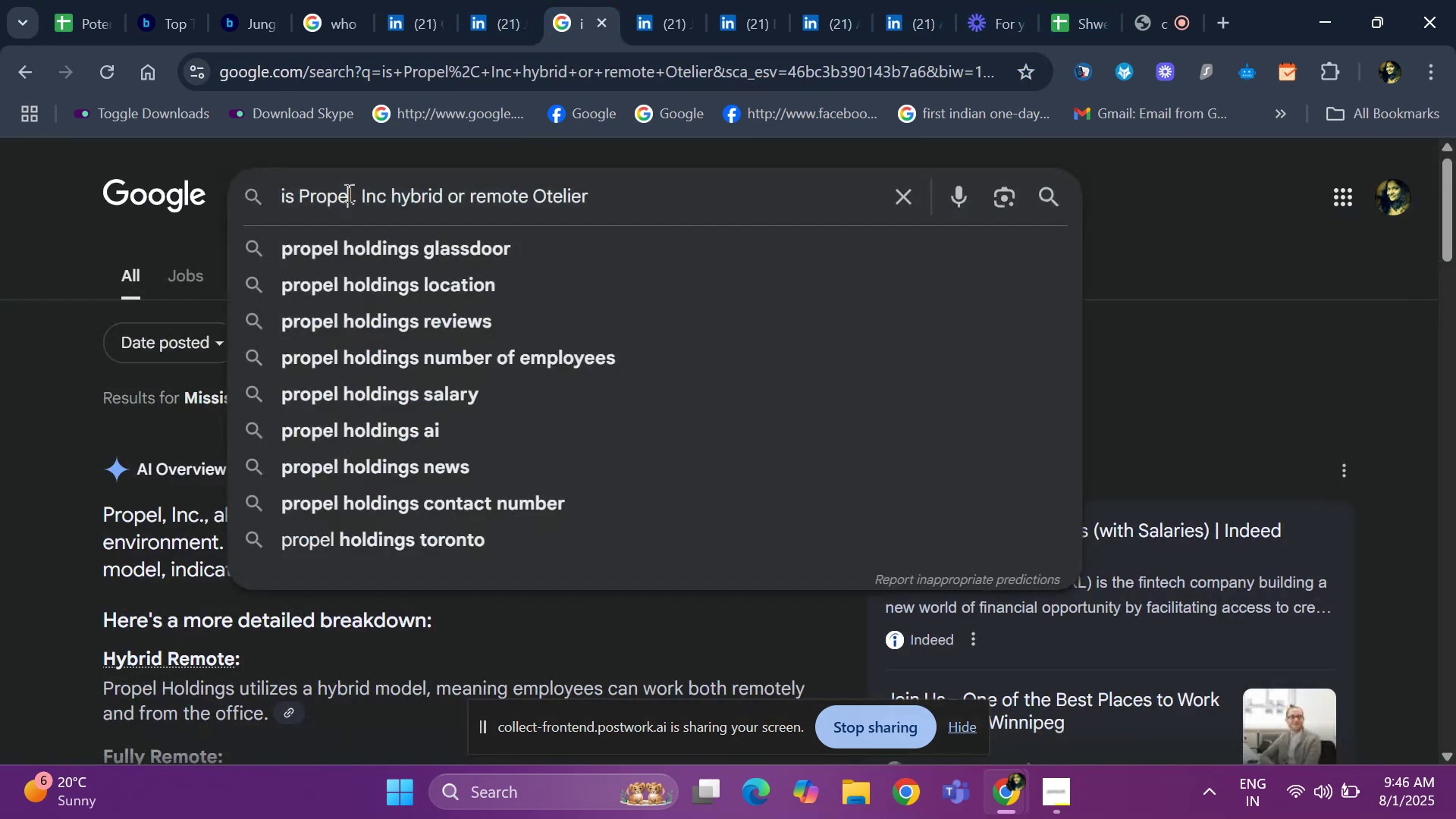 
key(ArrowRight)
 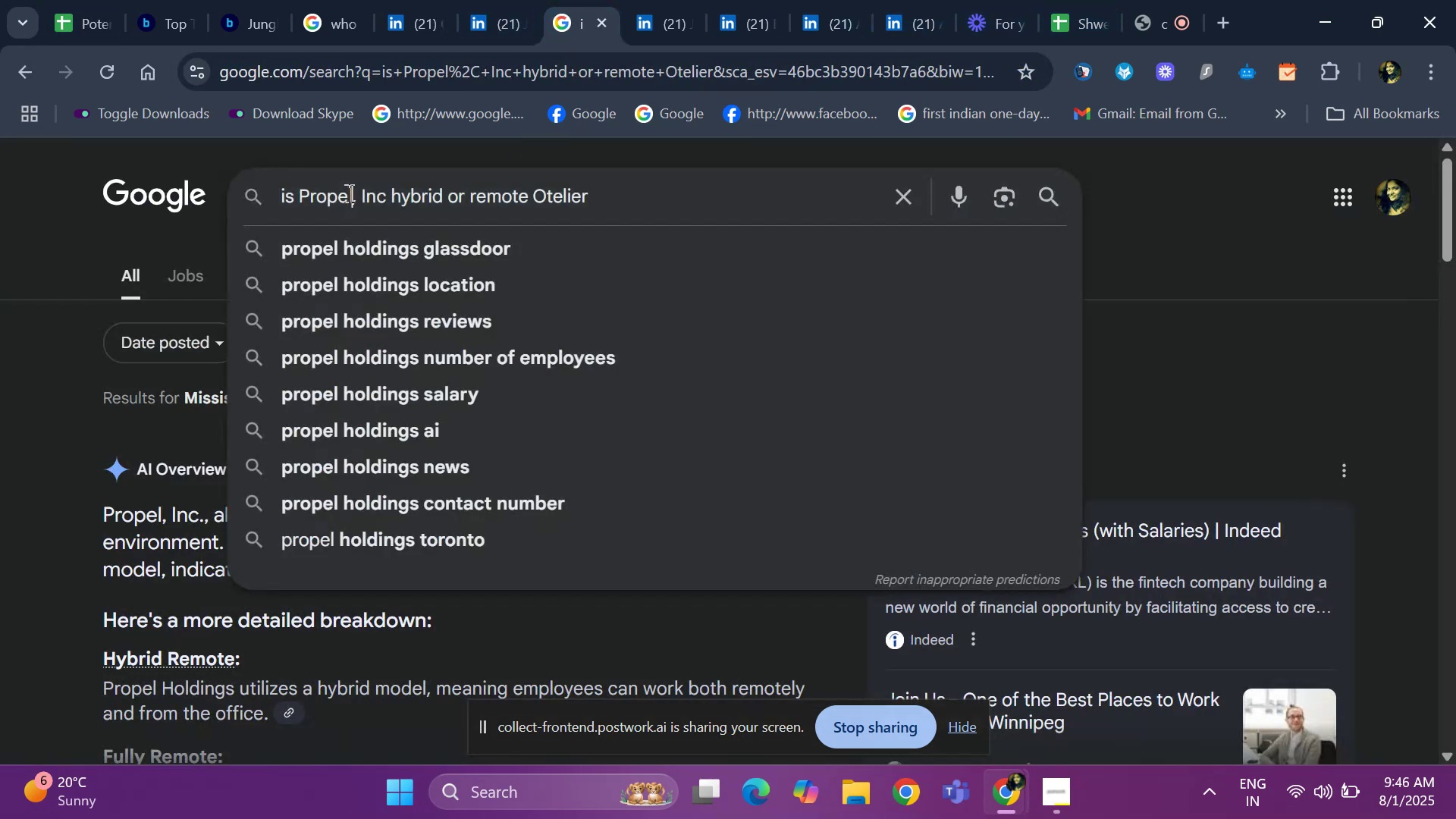 
key(Backspace)
 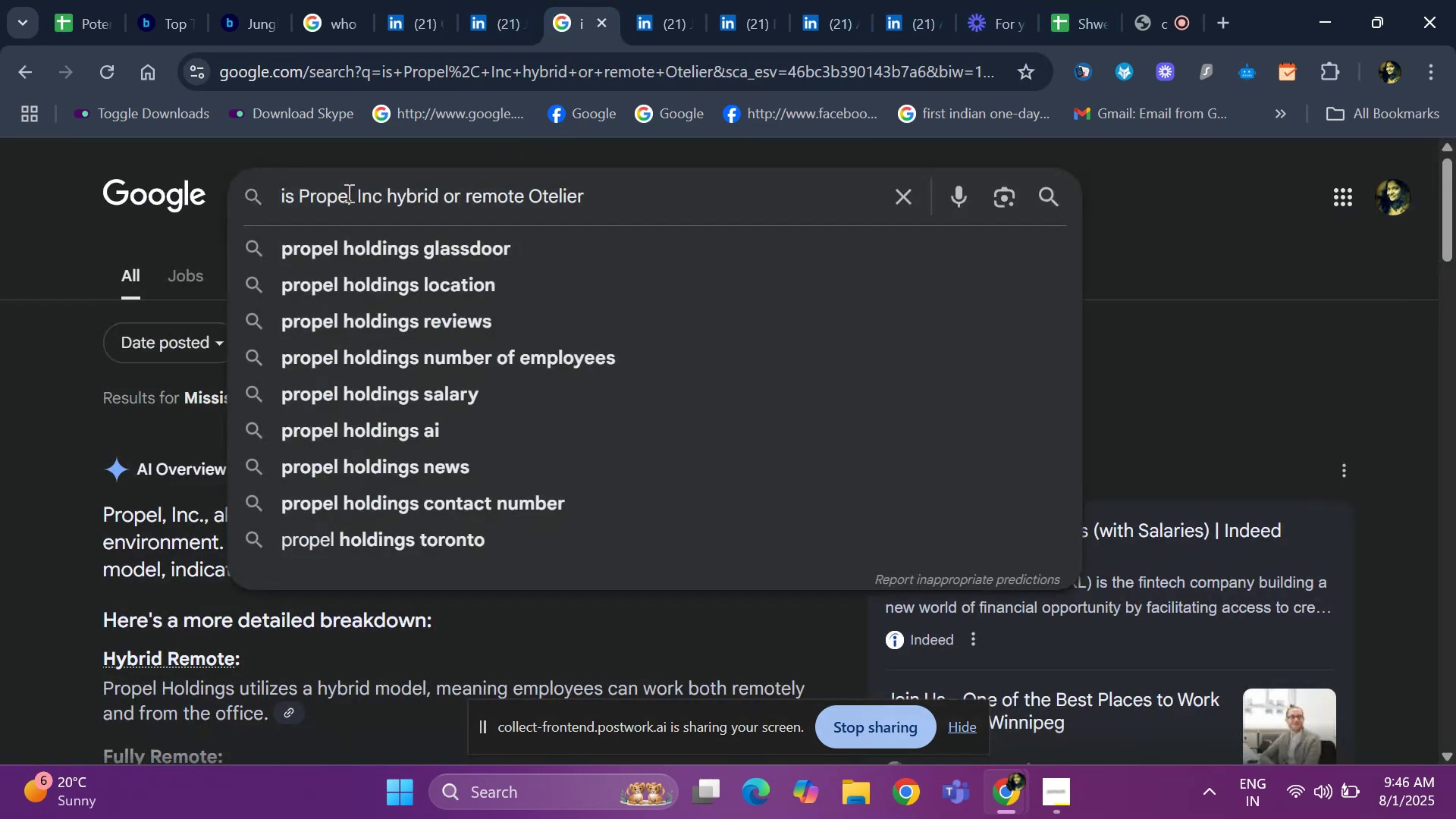 
key(Backspace)
 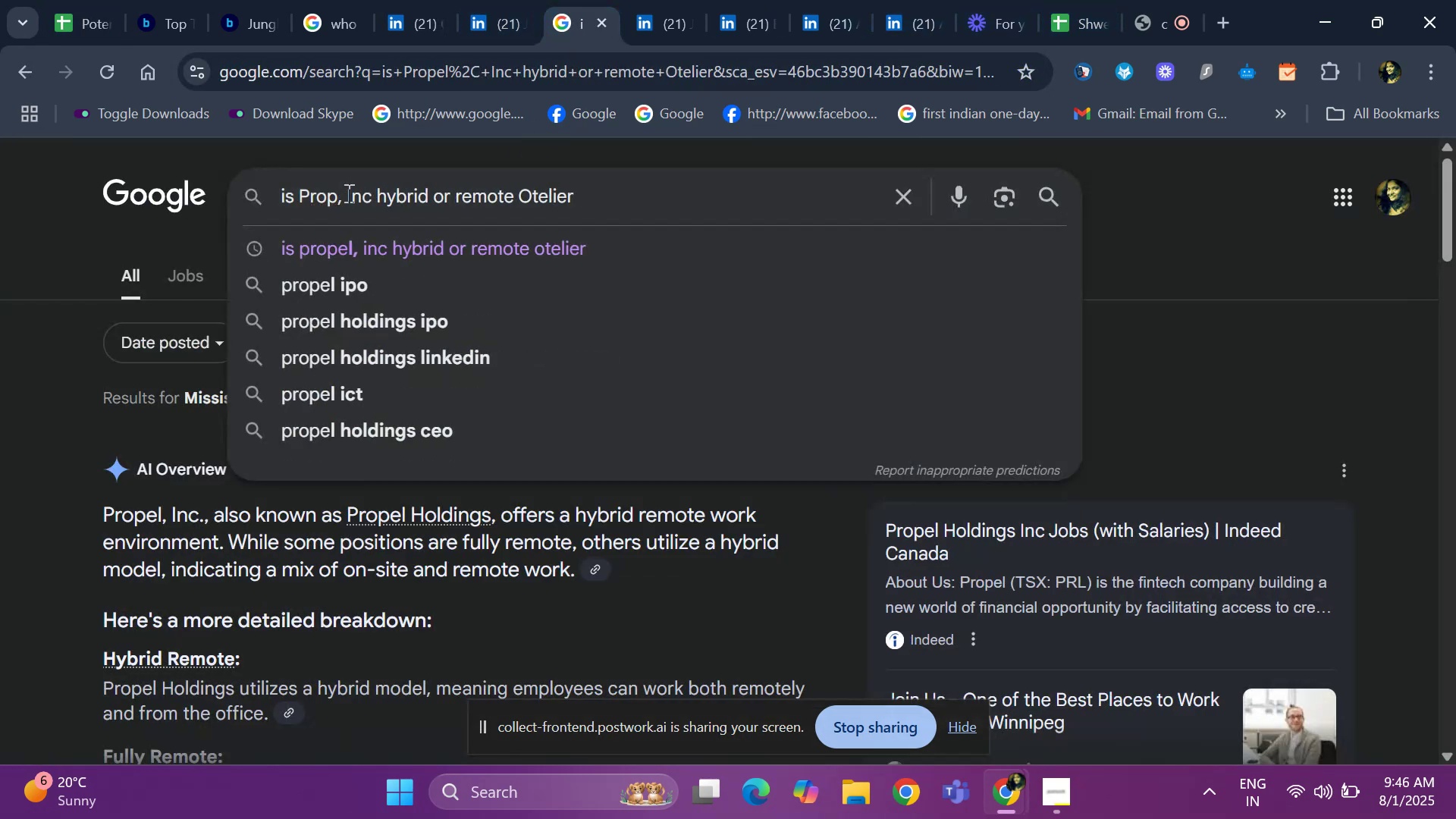 
key(Backspace)
 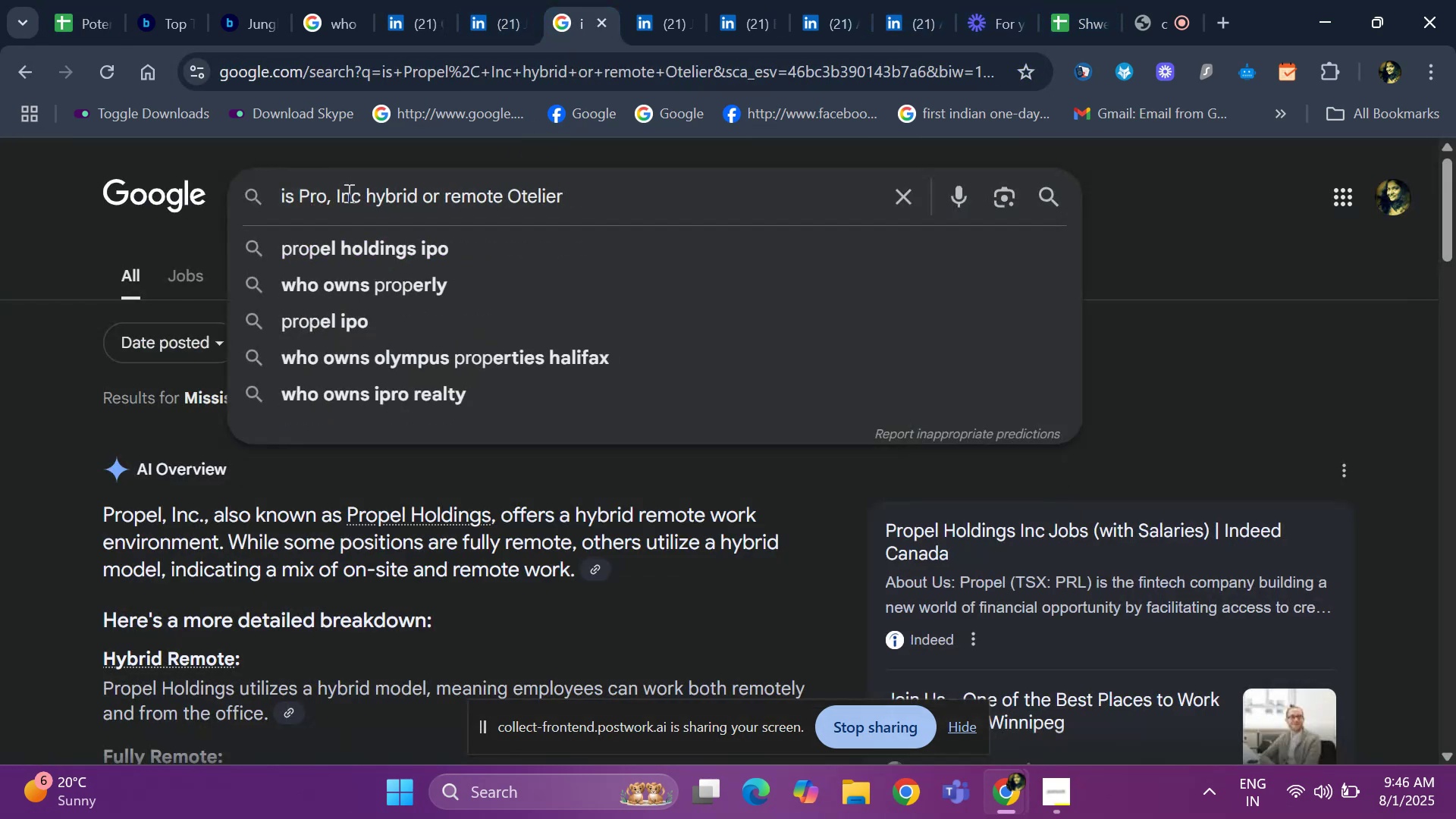 
key(Backspace)
 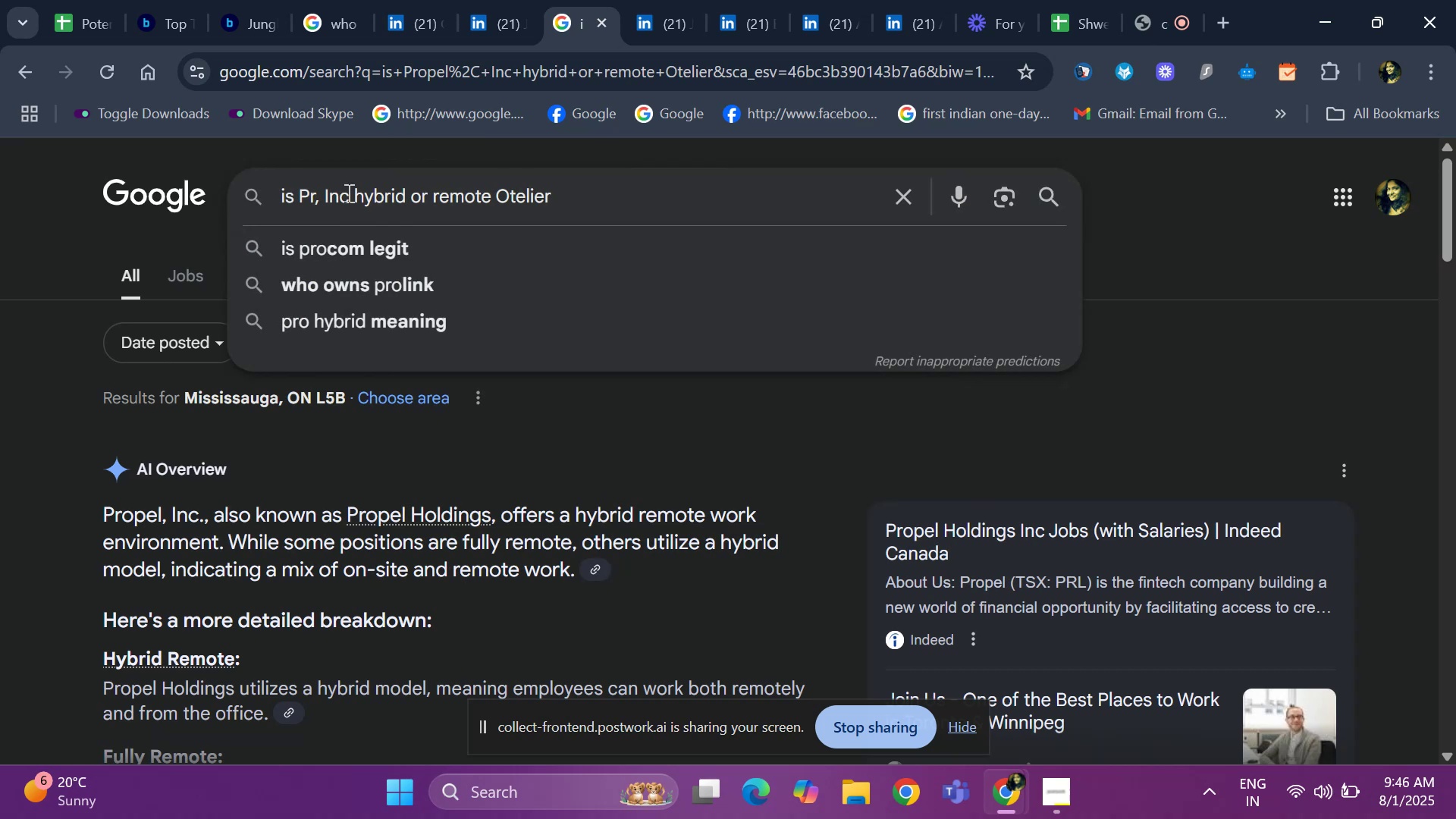 
key(Backspace)
 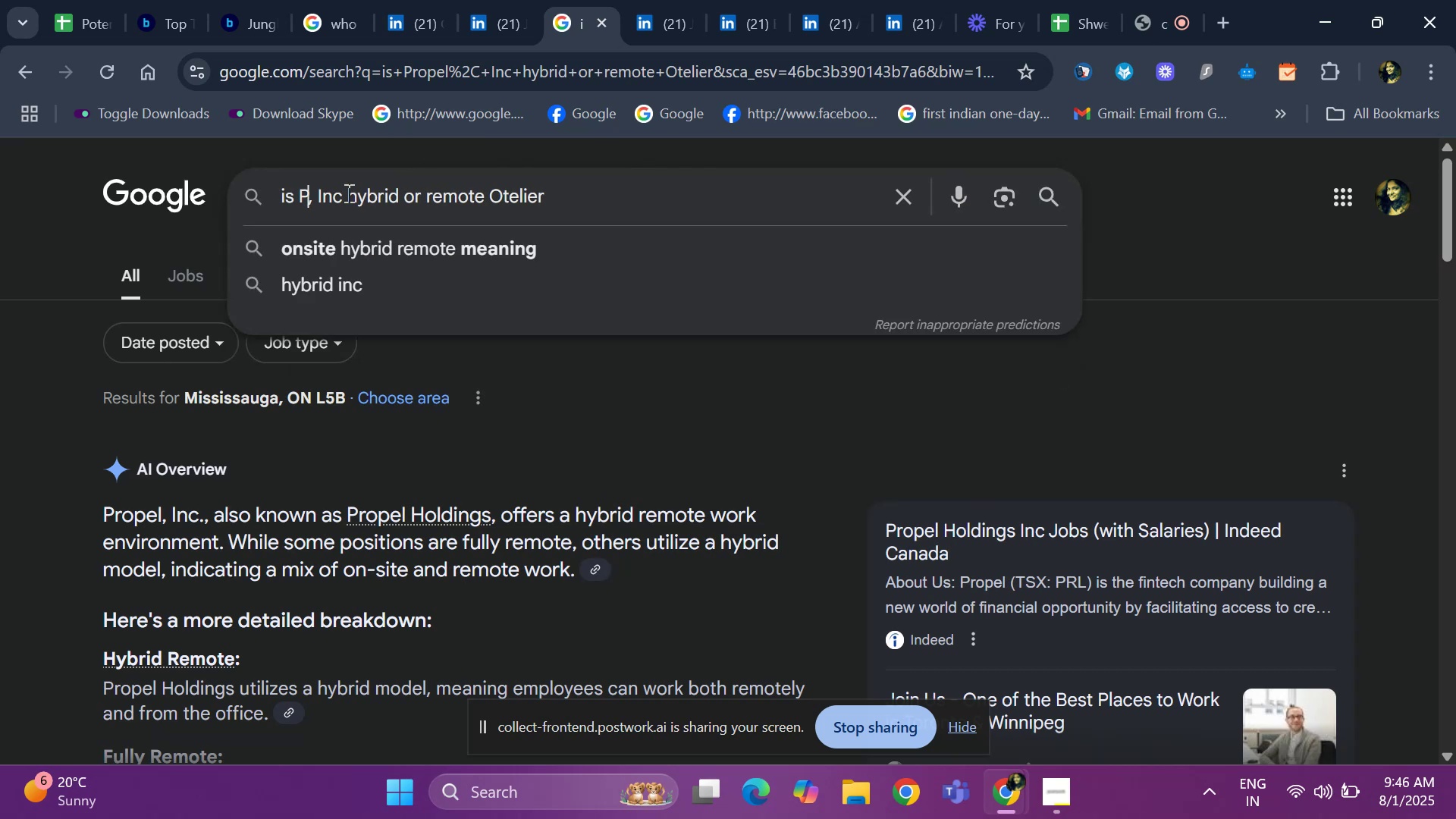 
key(ArrowRight)
 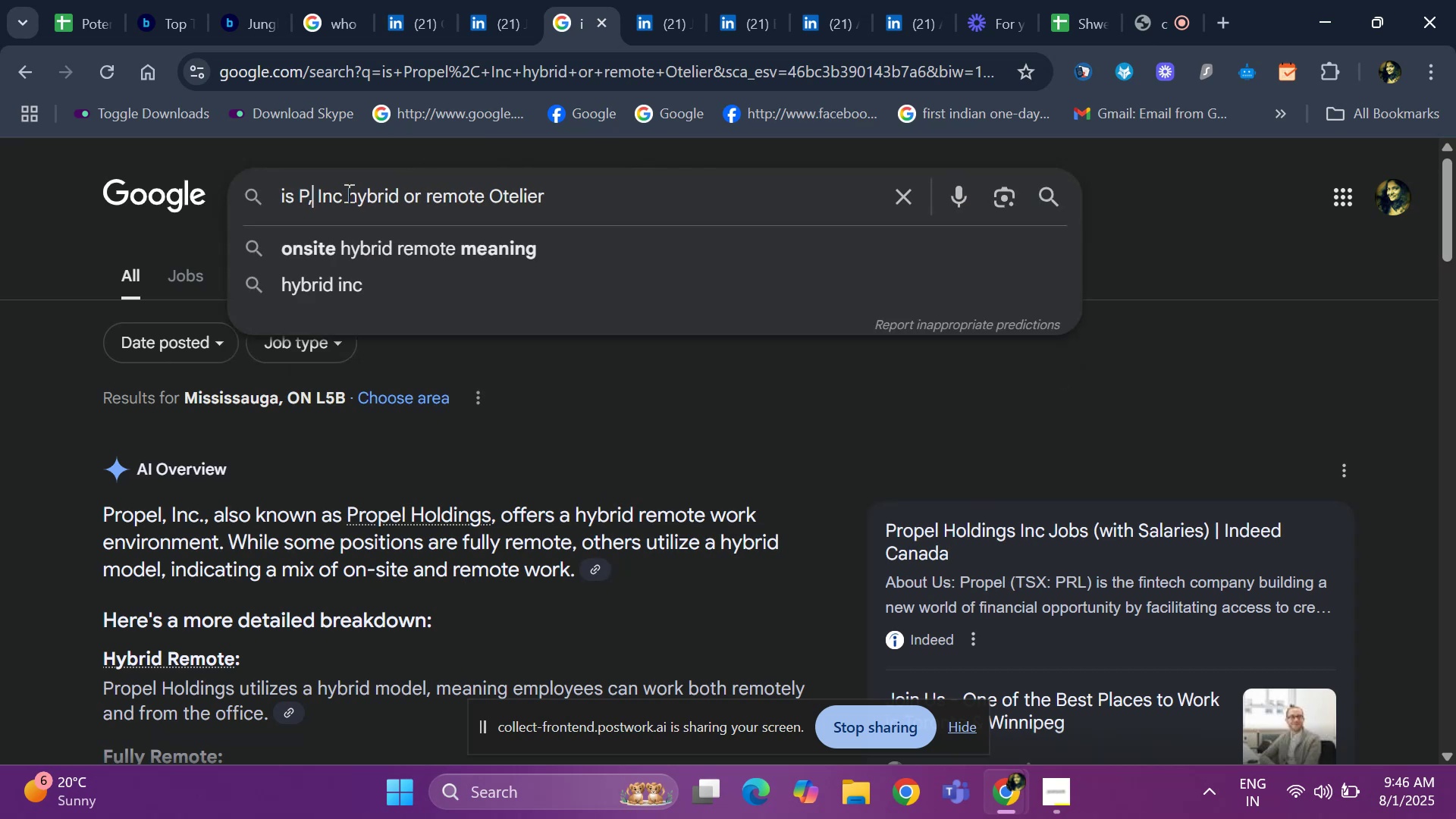 
key(Backspace)
 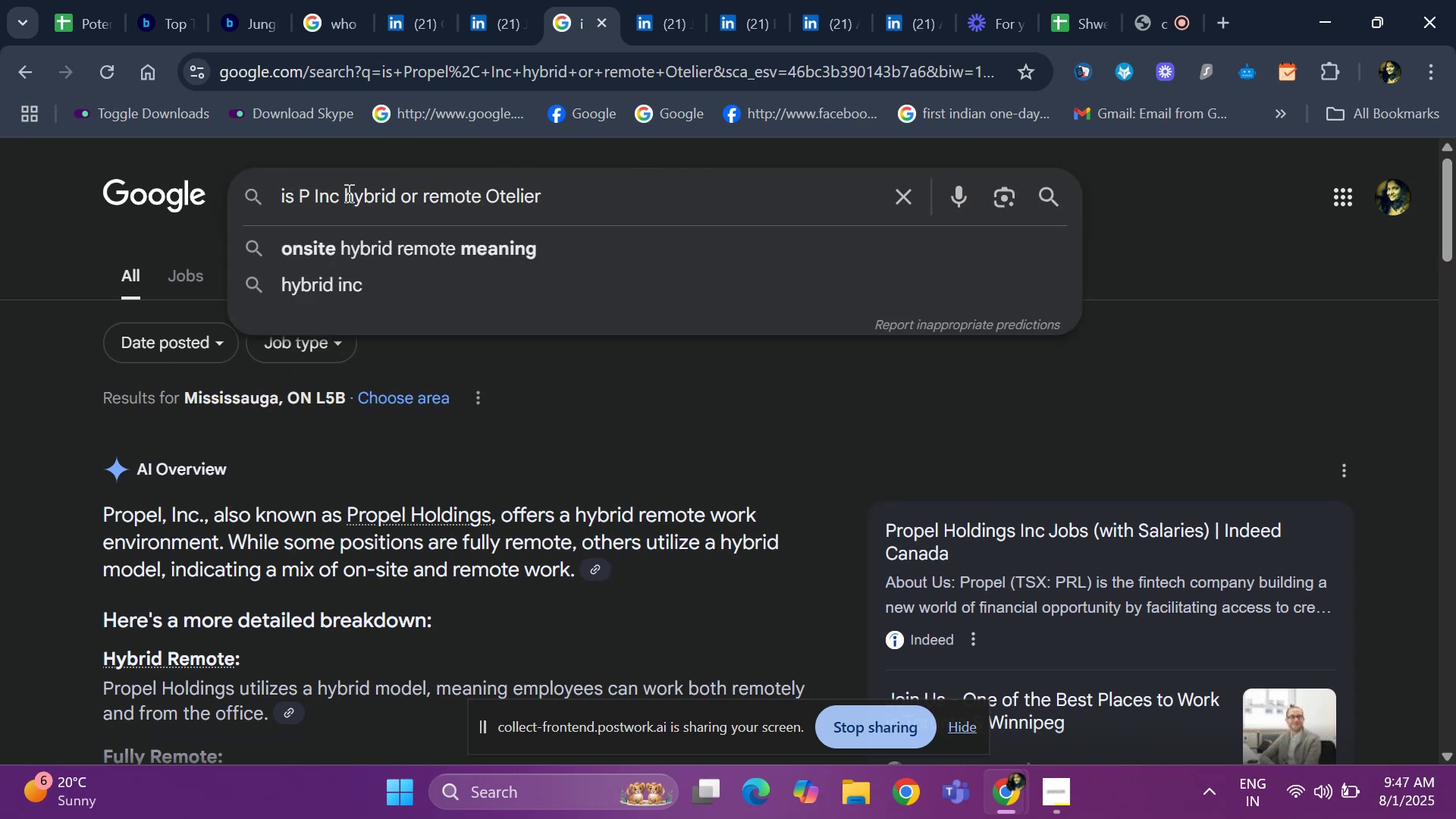 
key(Backspace)
 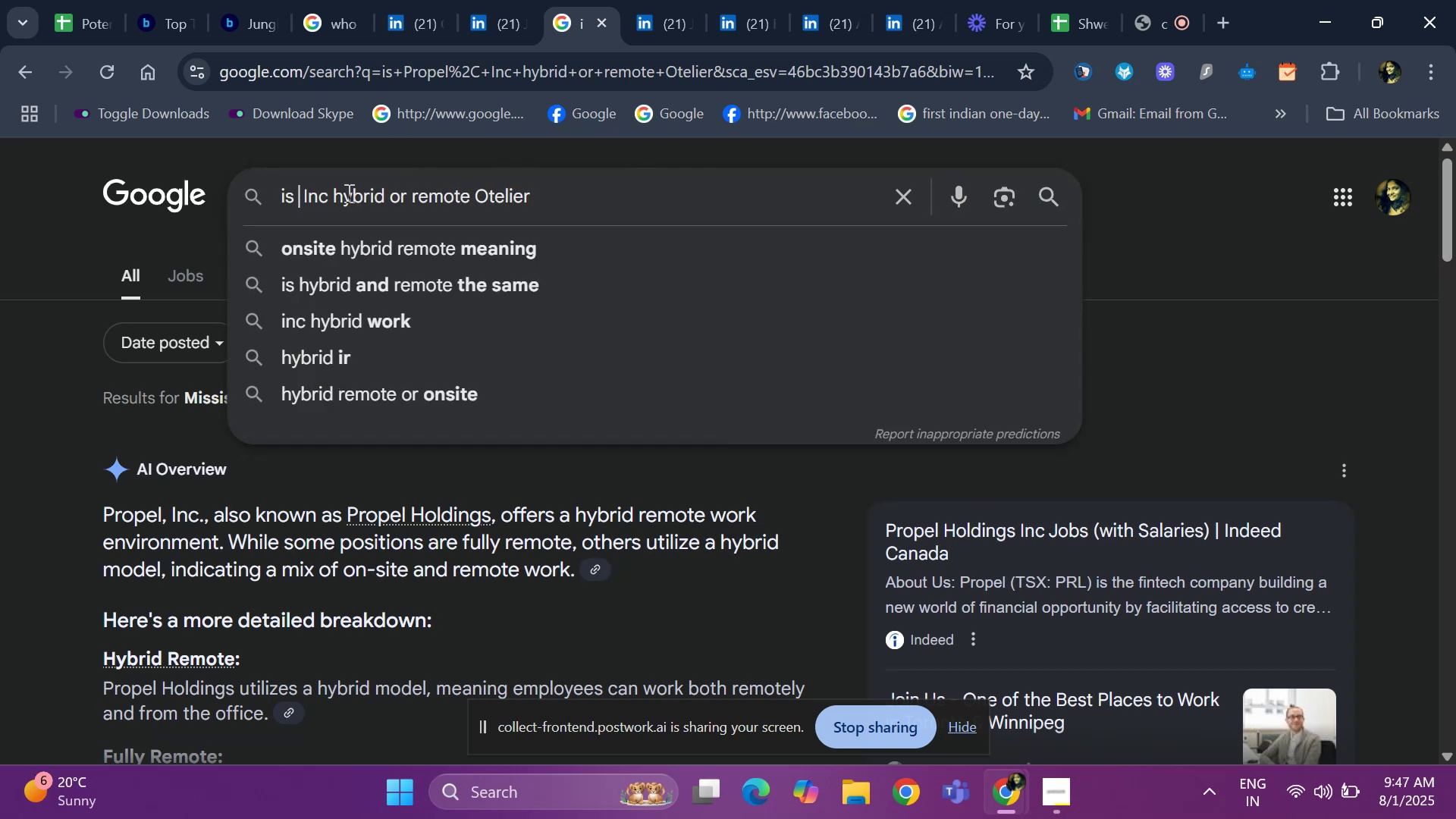 
key(ArrowRight)
 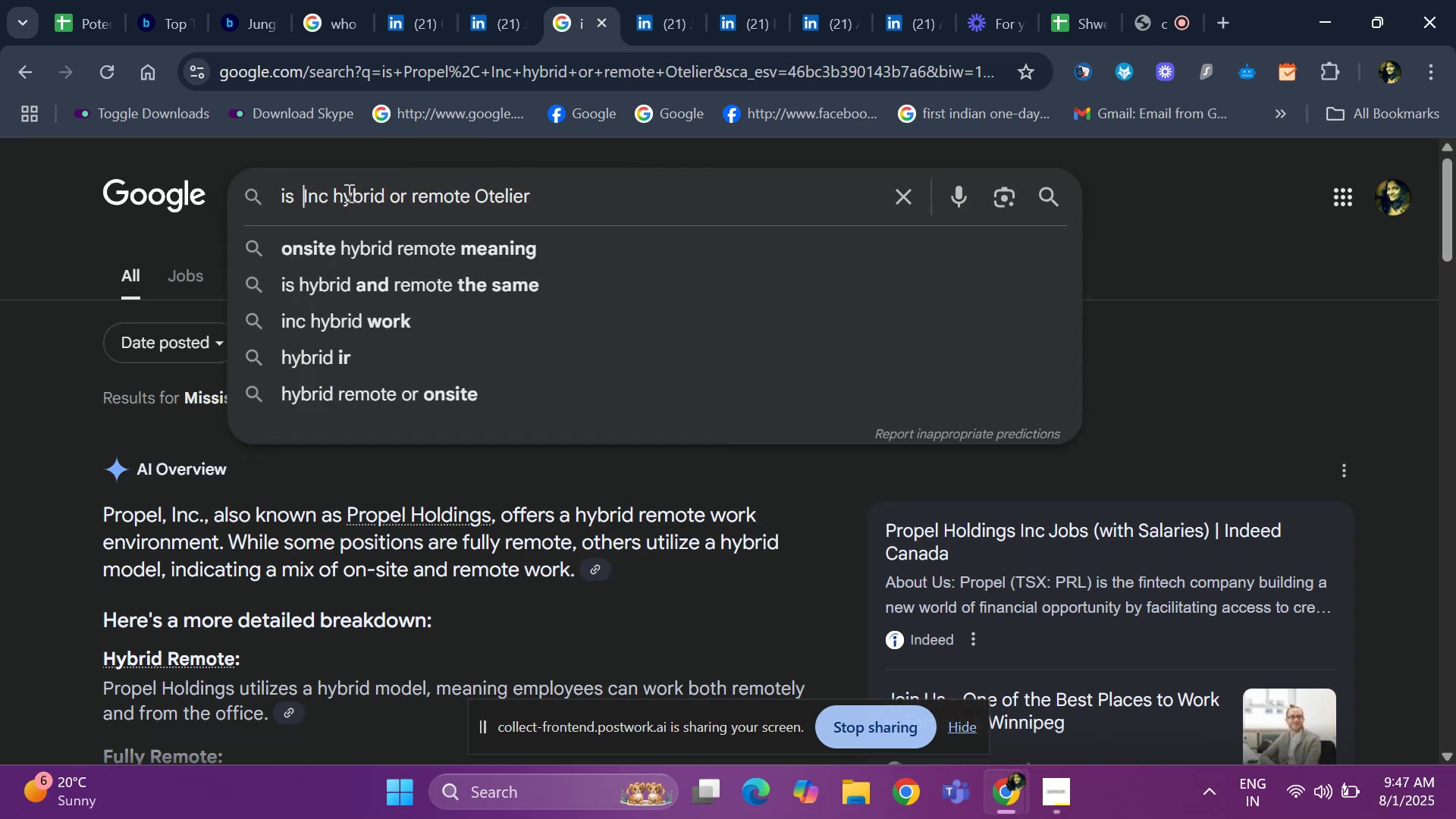 
key(ArrowRight)
 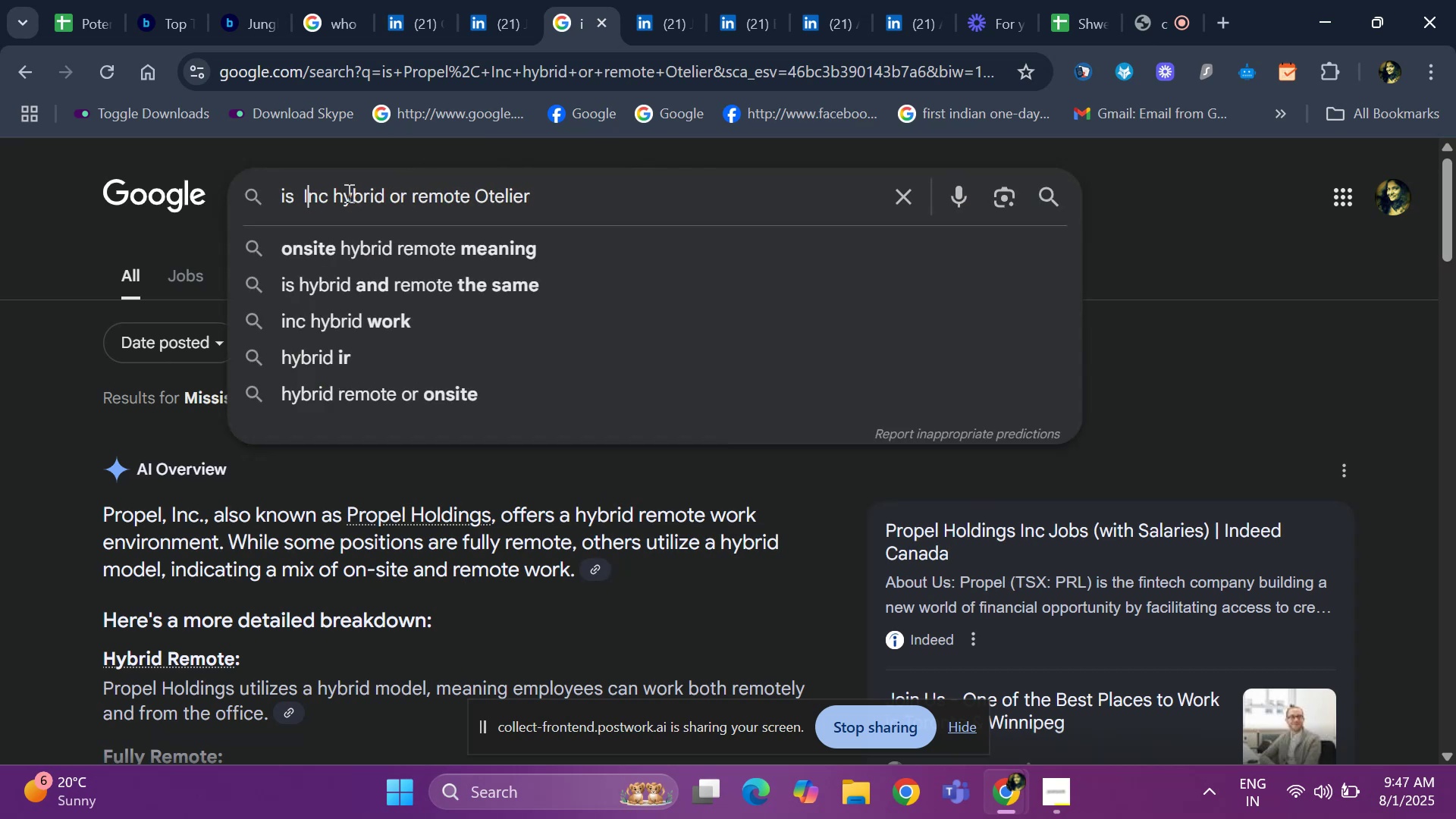 
key(ArrowRight)
 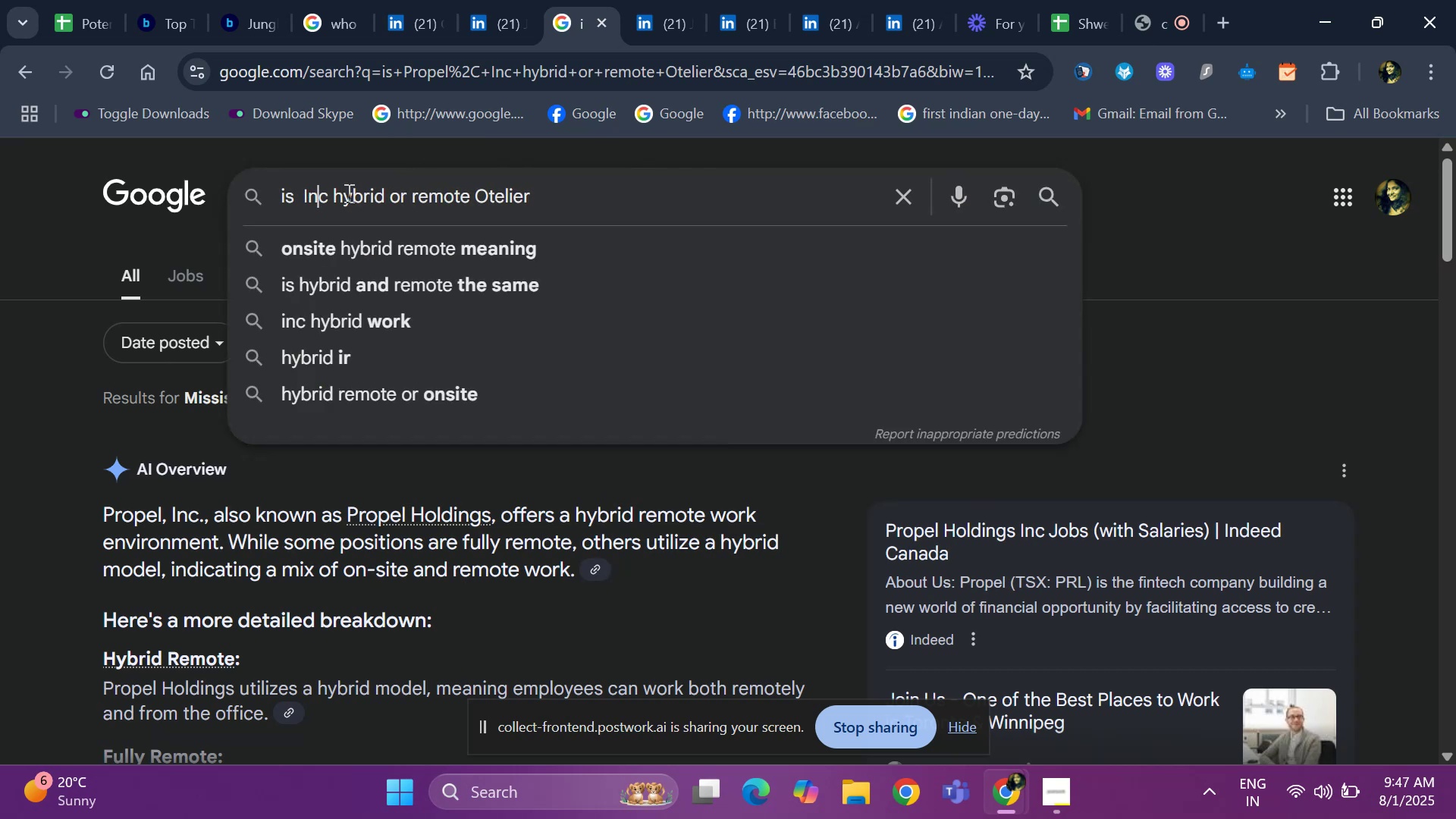 
key(ArrowRight)
 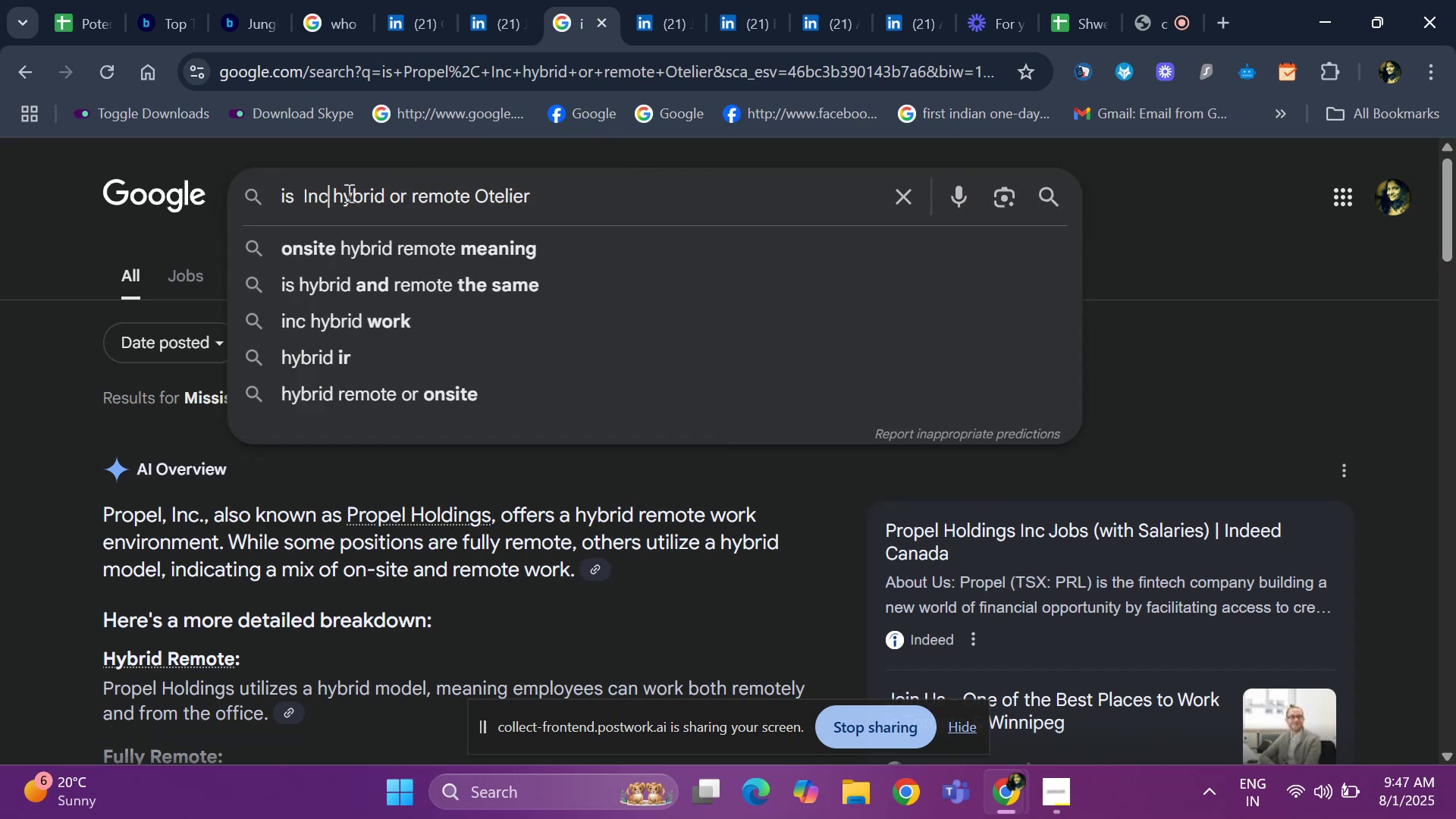 
key(Backspace)
 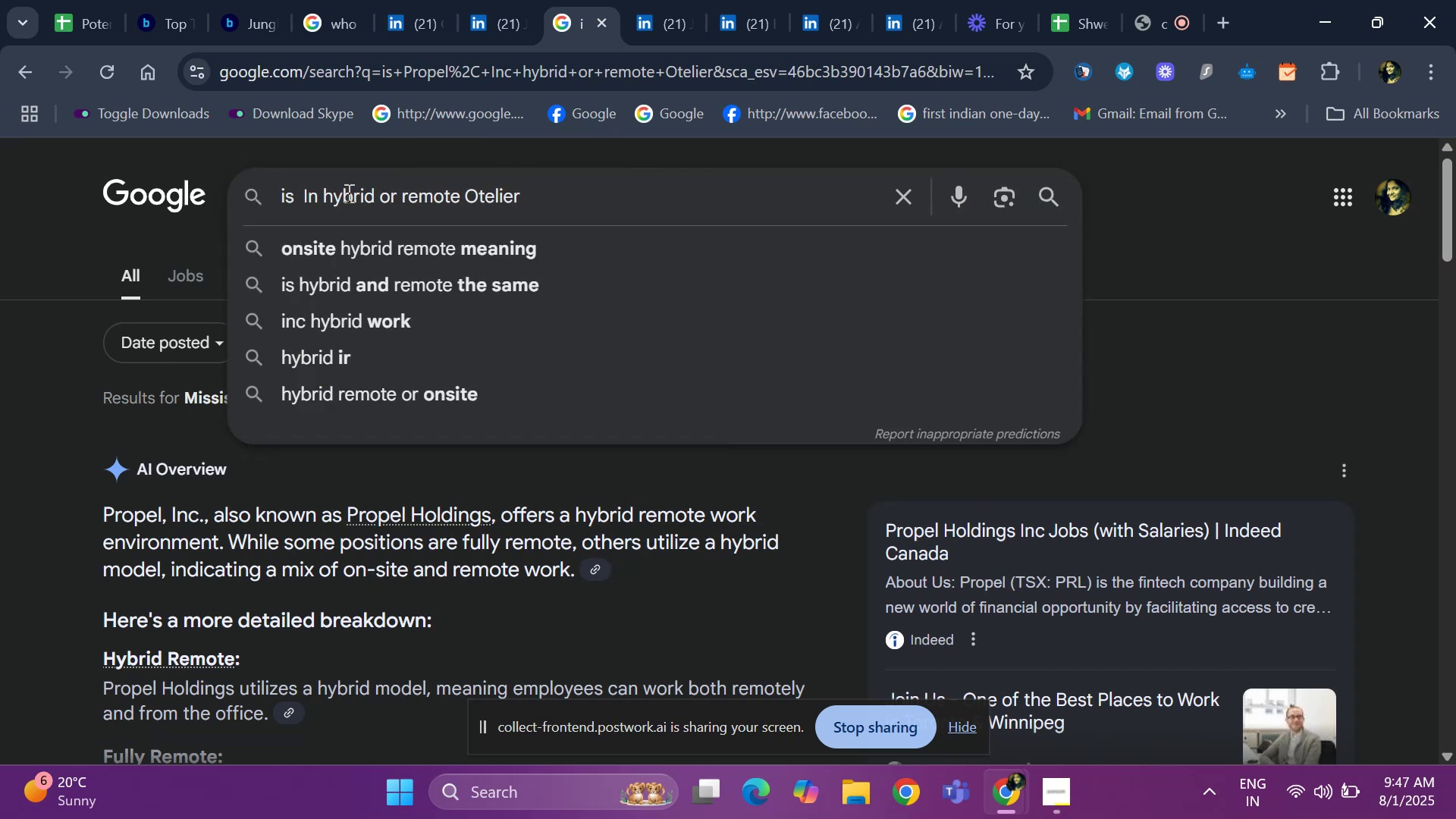 
key(Backspace)
 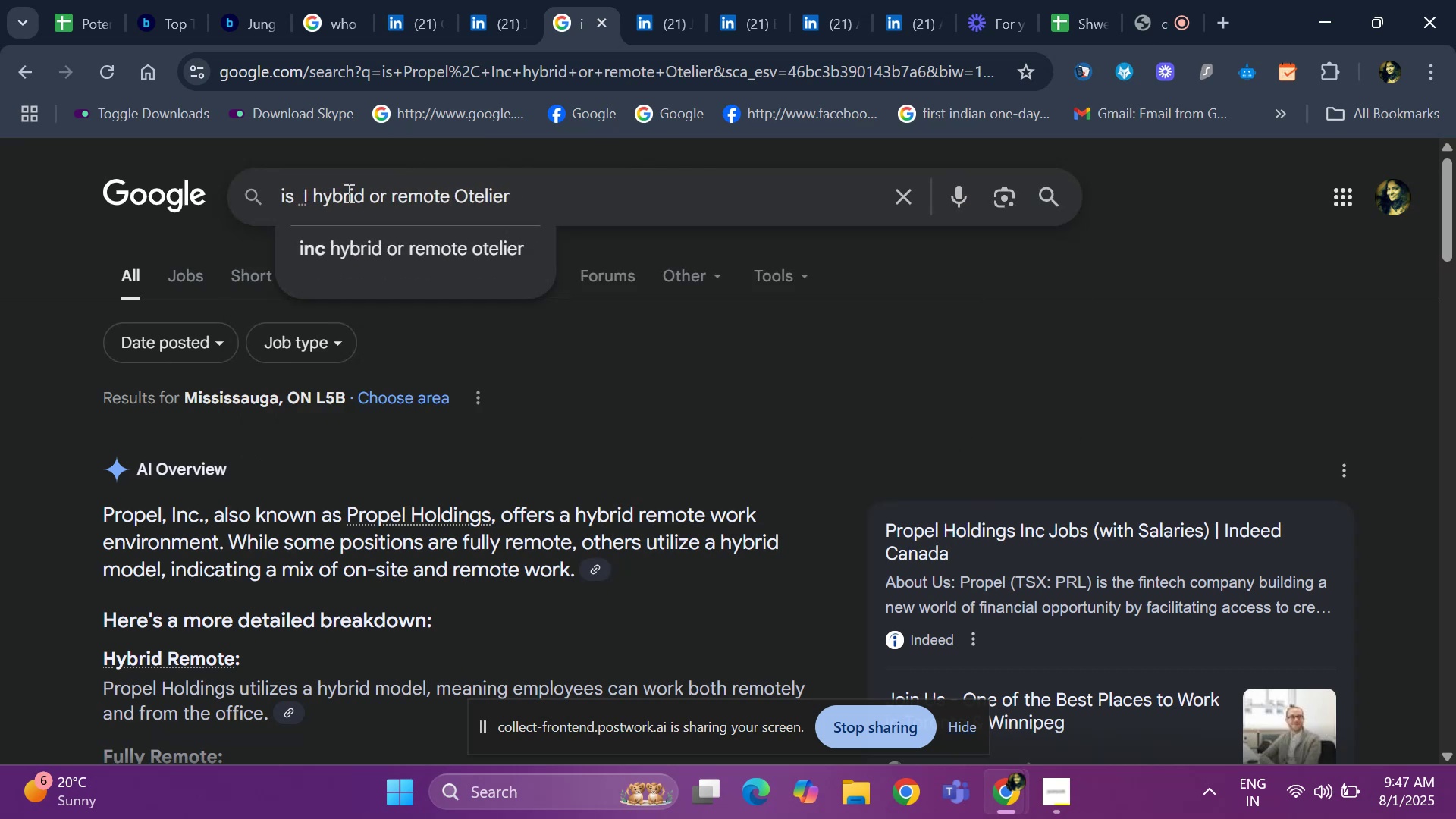 
key(Backspace)
 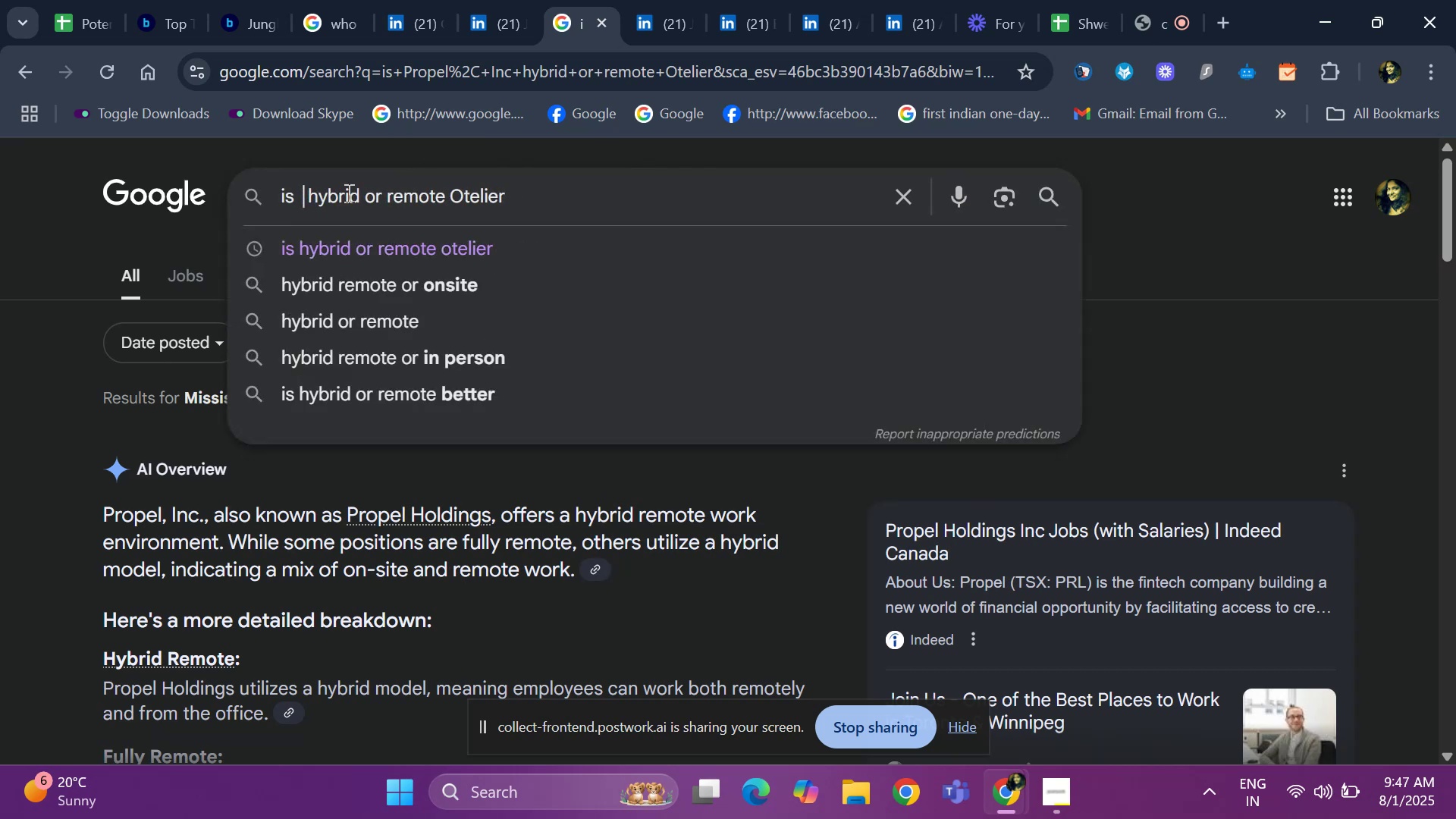 
key(Control+ControlLeft)
 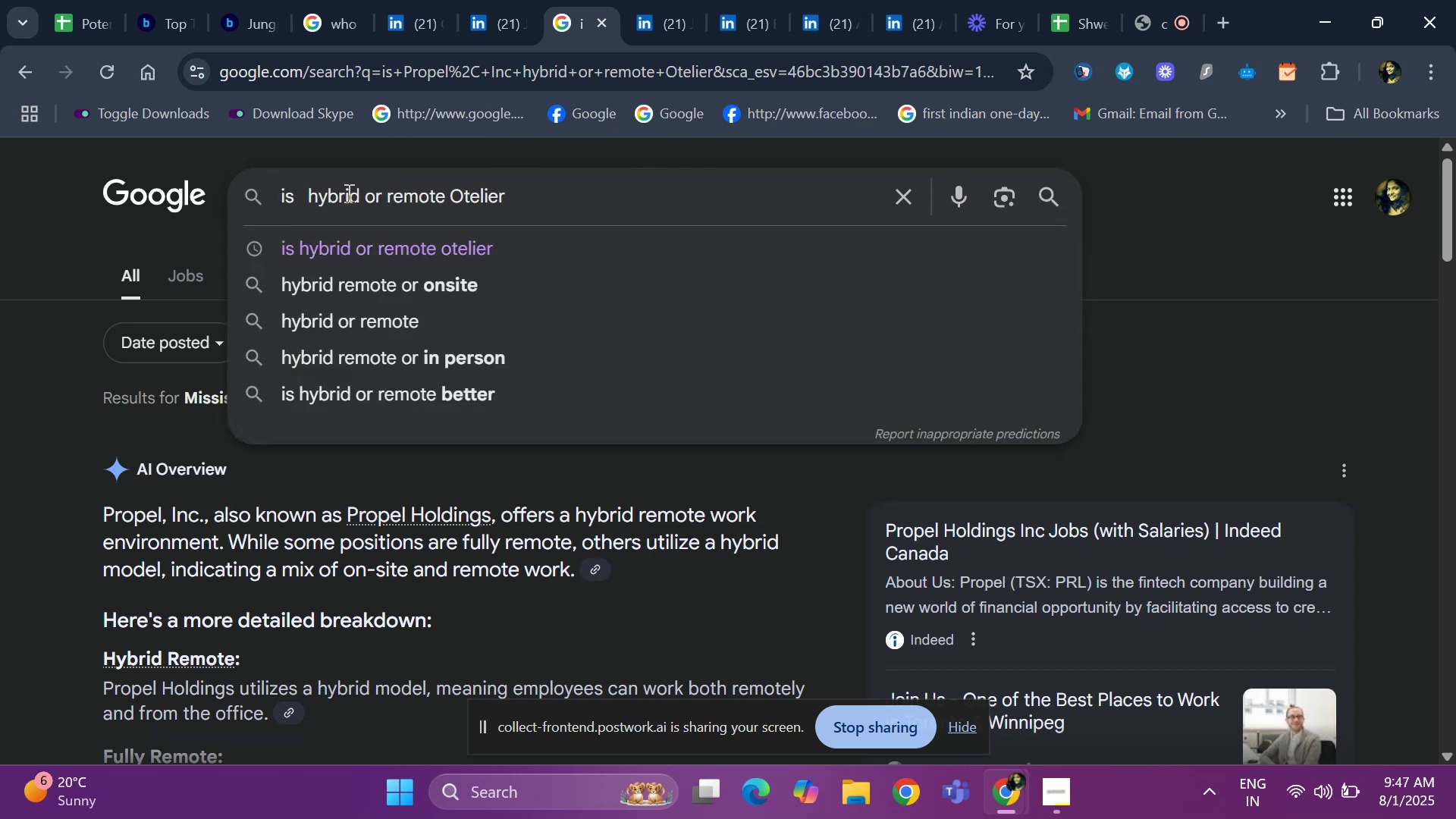 
key(Control+V)
 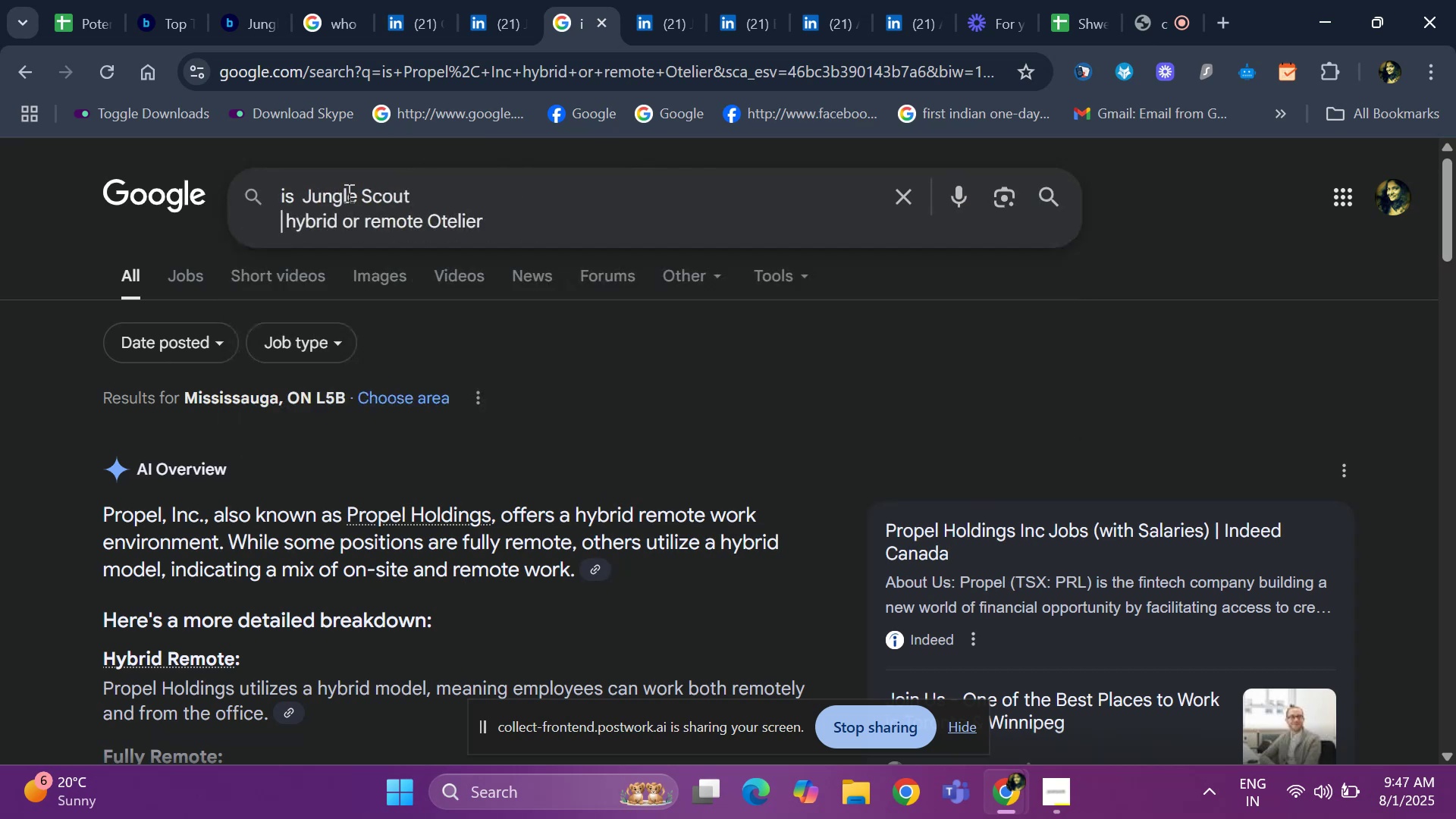 
key(Enter)
 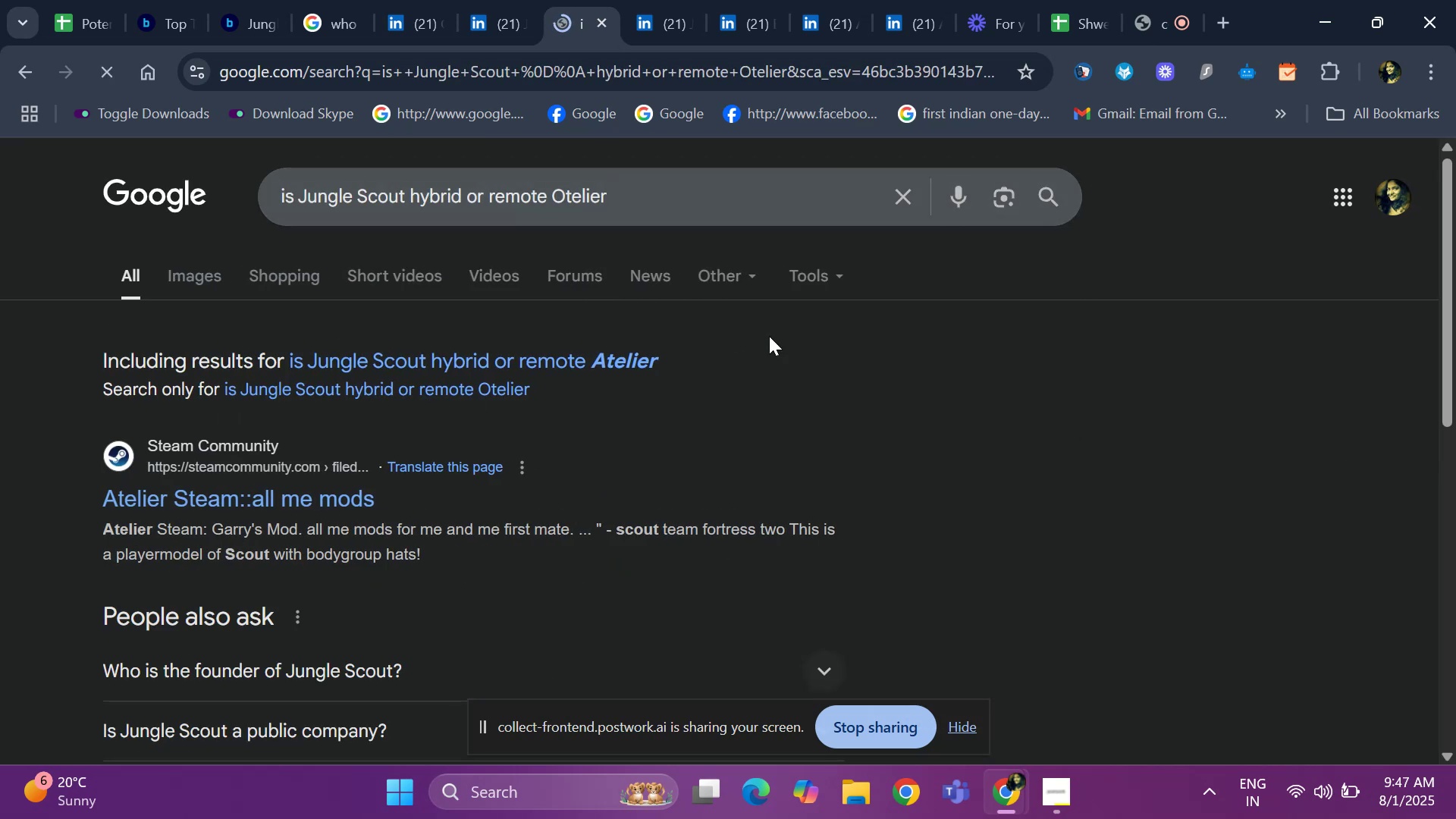 
left_click([629, 357])
 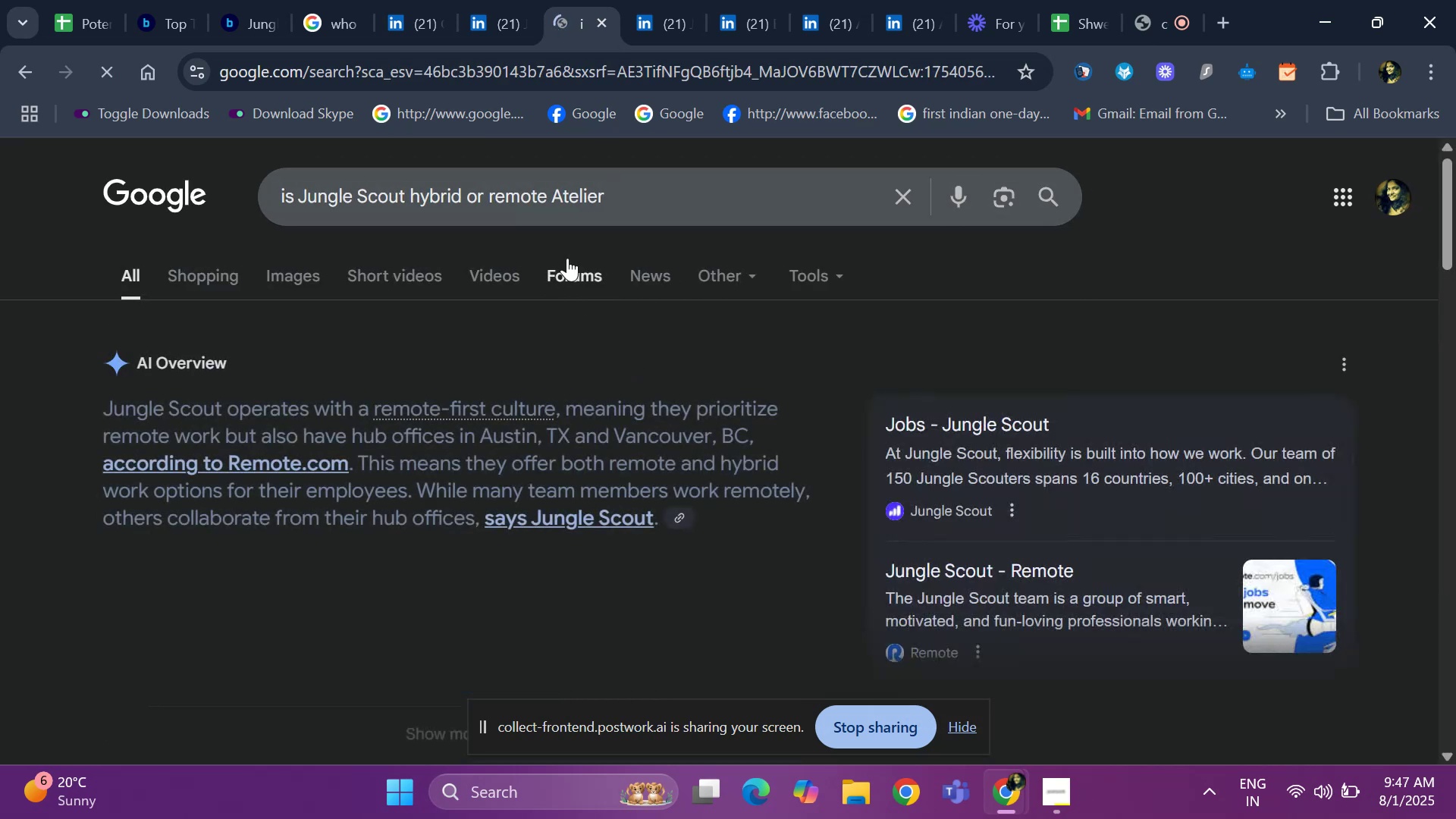 
left_click([608, 206])
 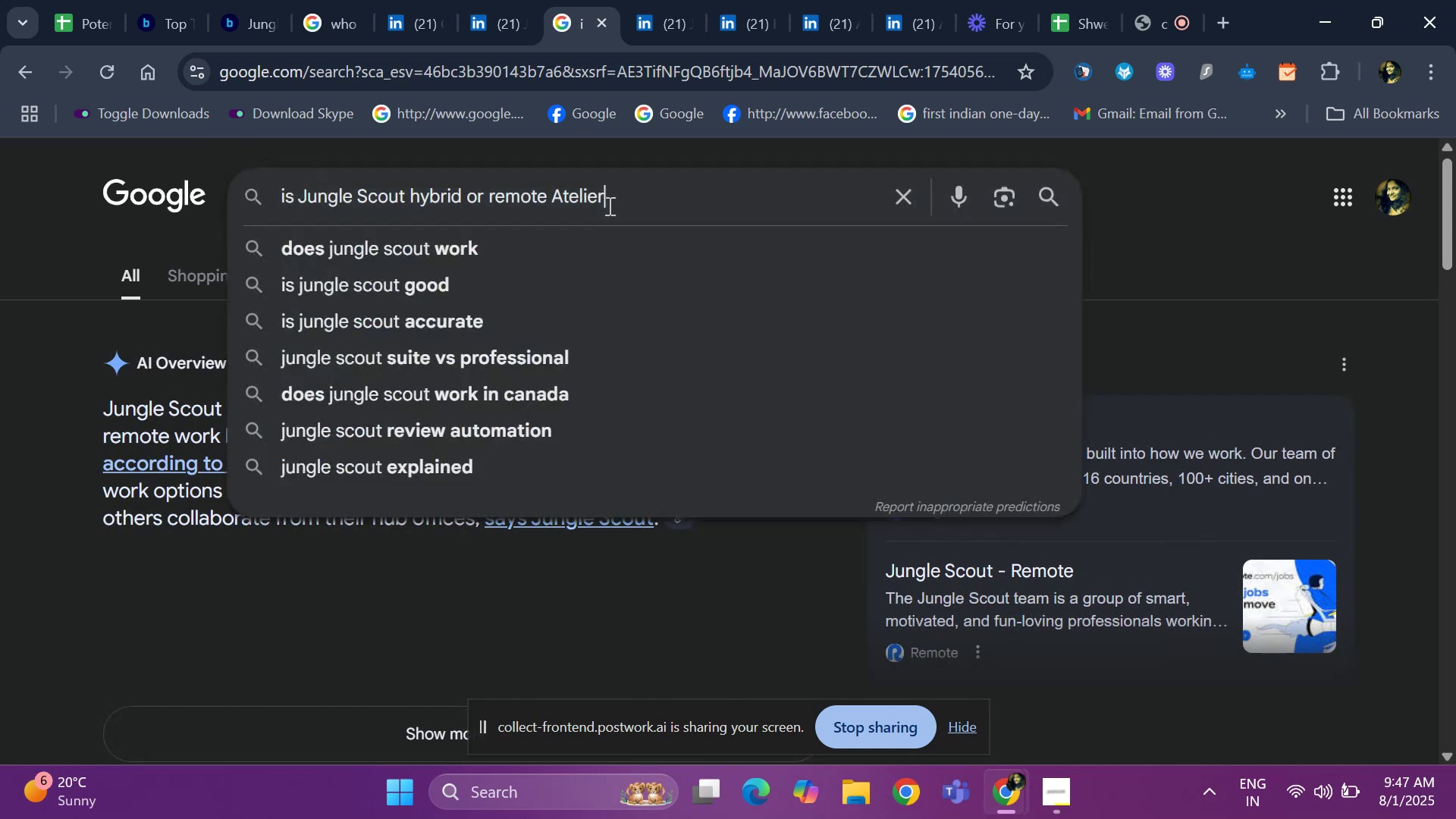 
key(Backspace)
 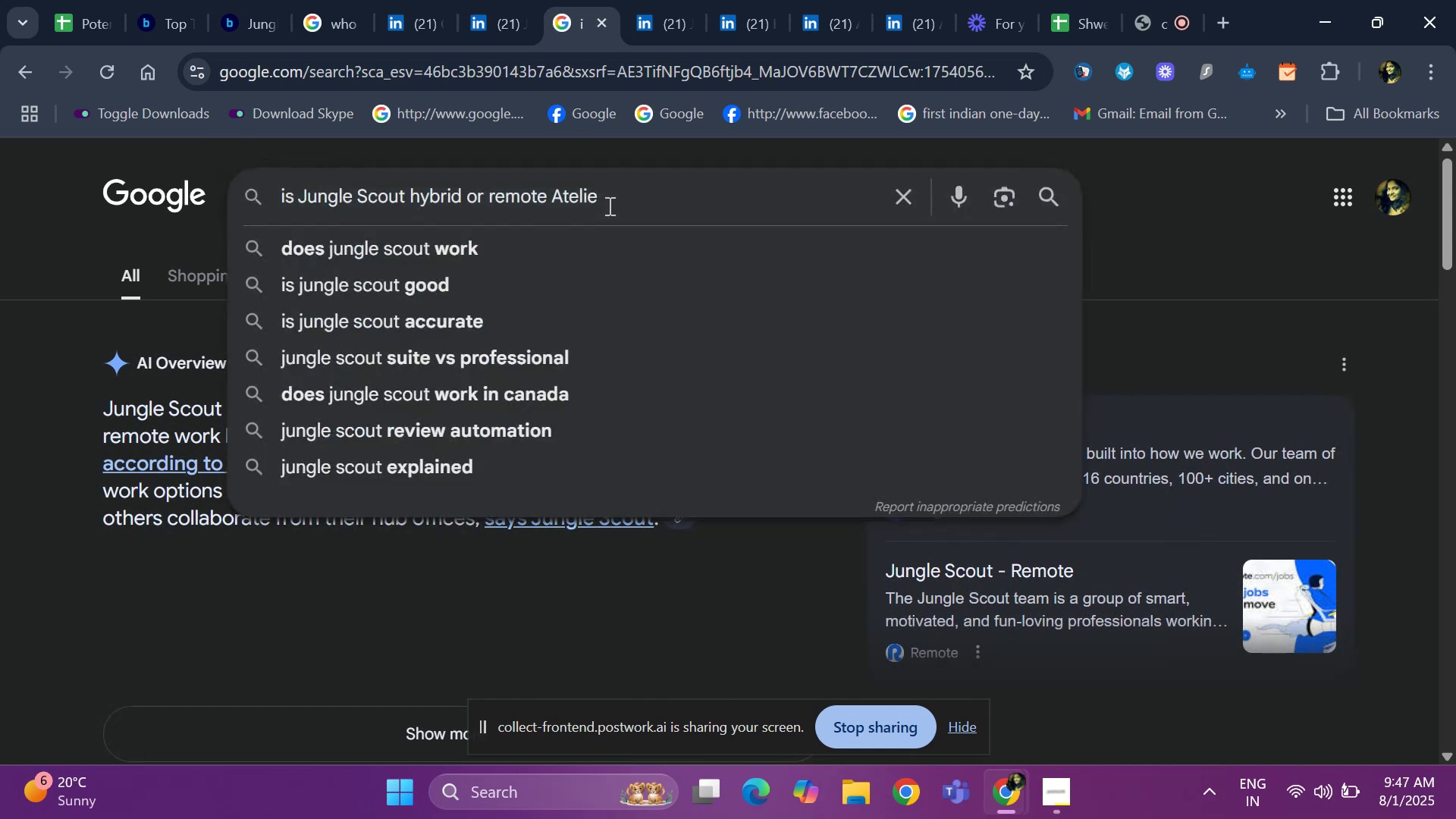 
key(Backspace)
 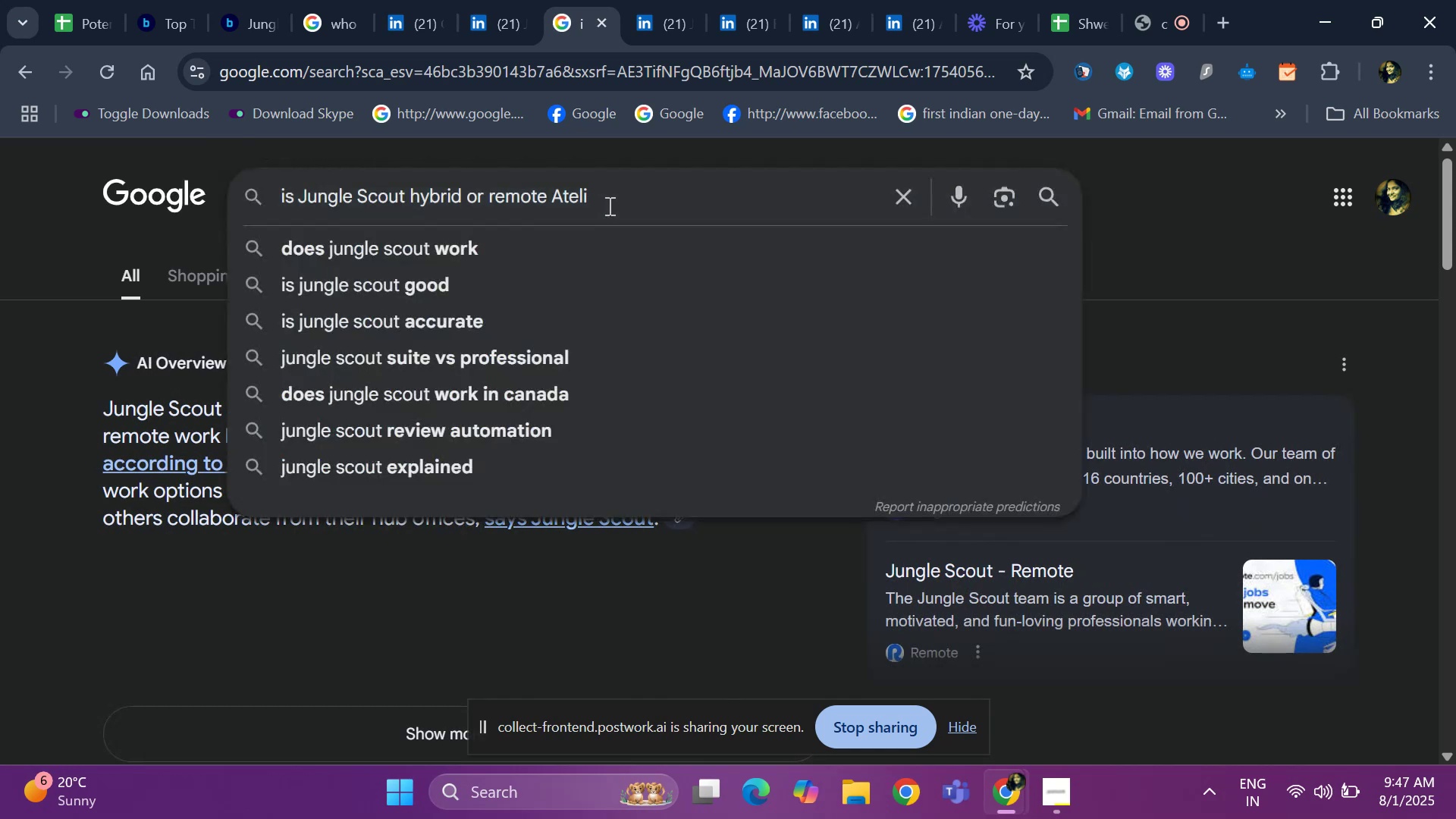 
key(Backspace)
 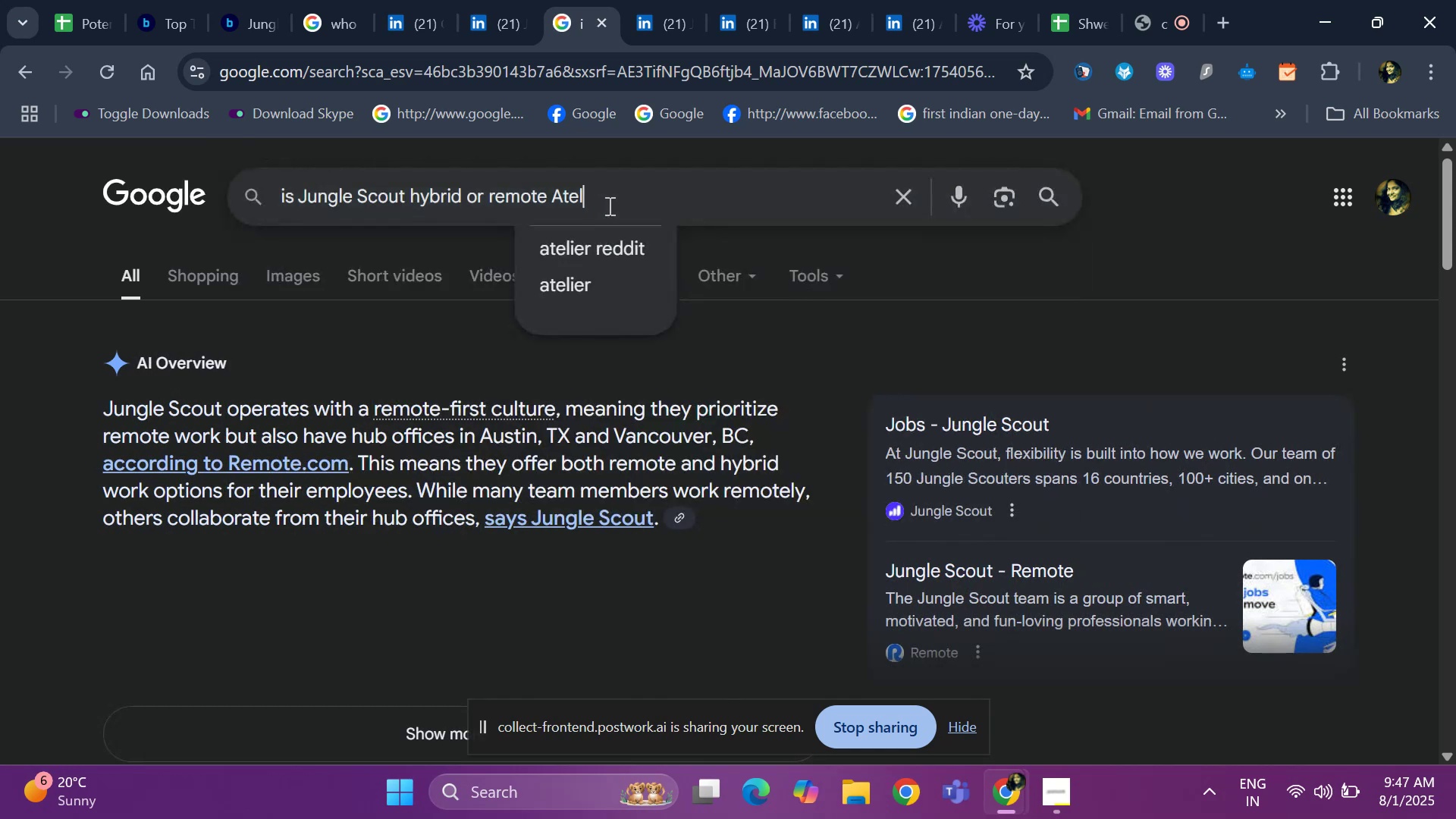 
key(Backspace)
 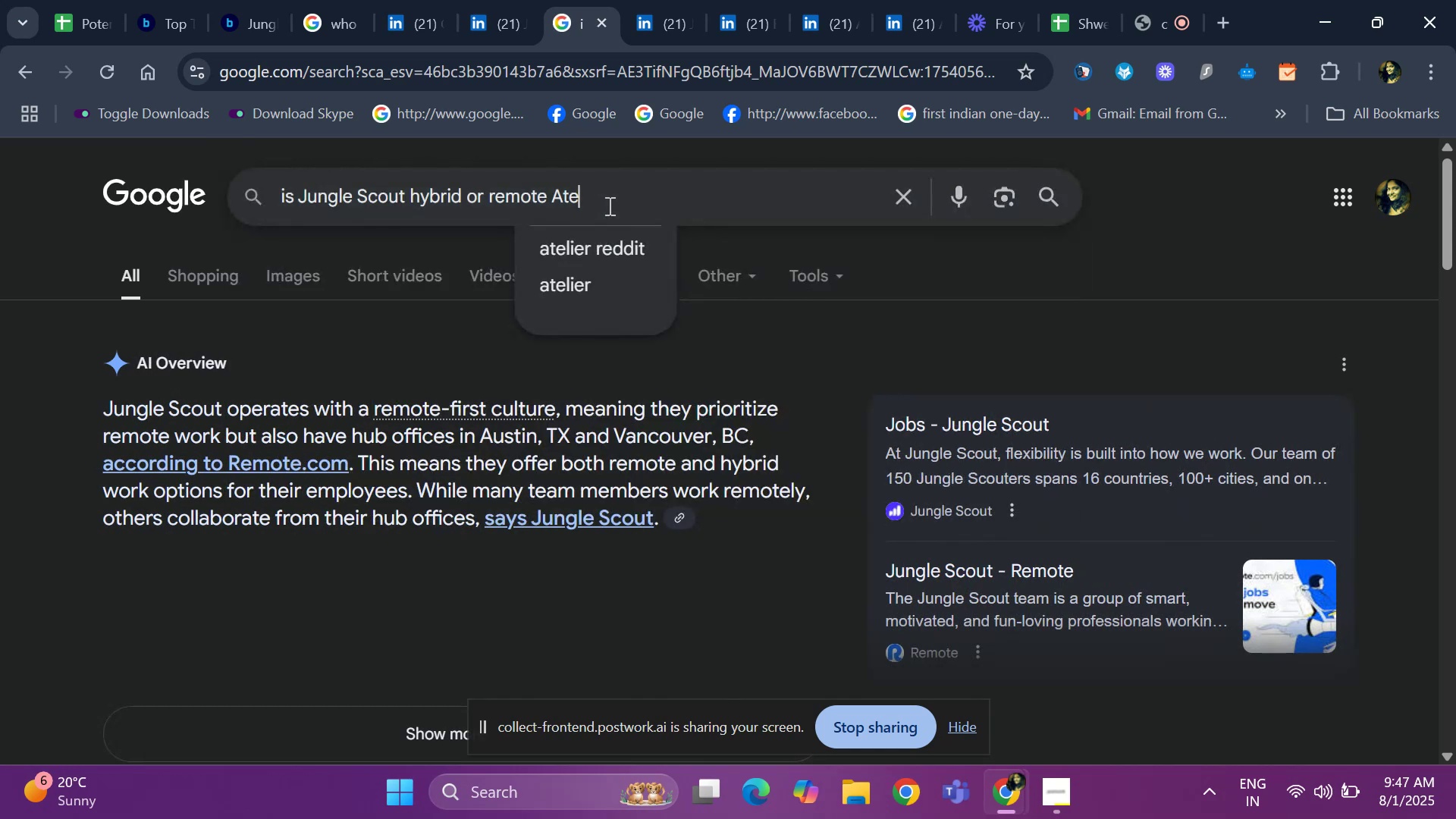 
key(Backspace)
 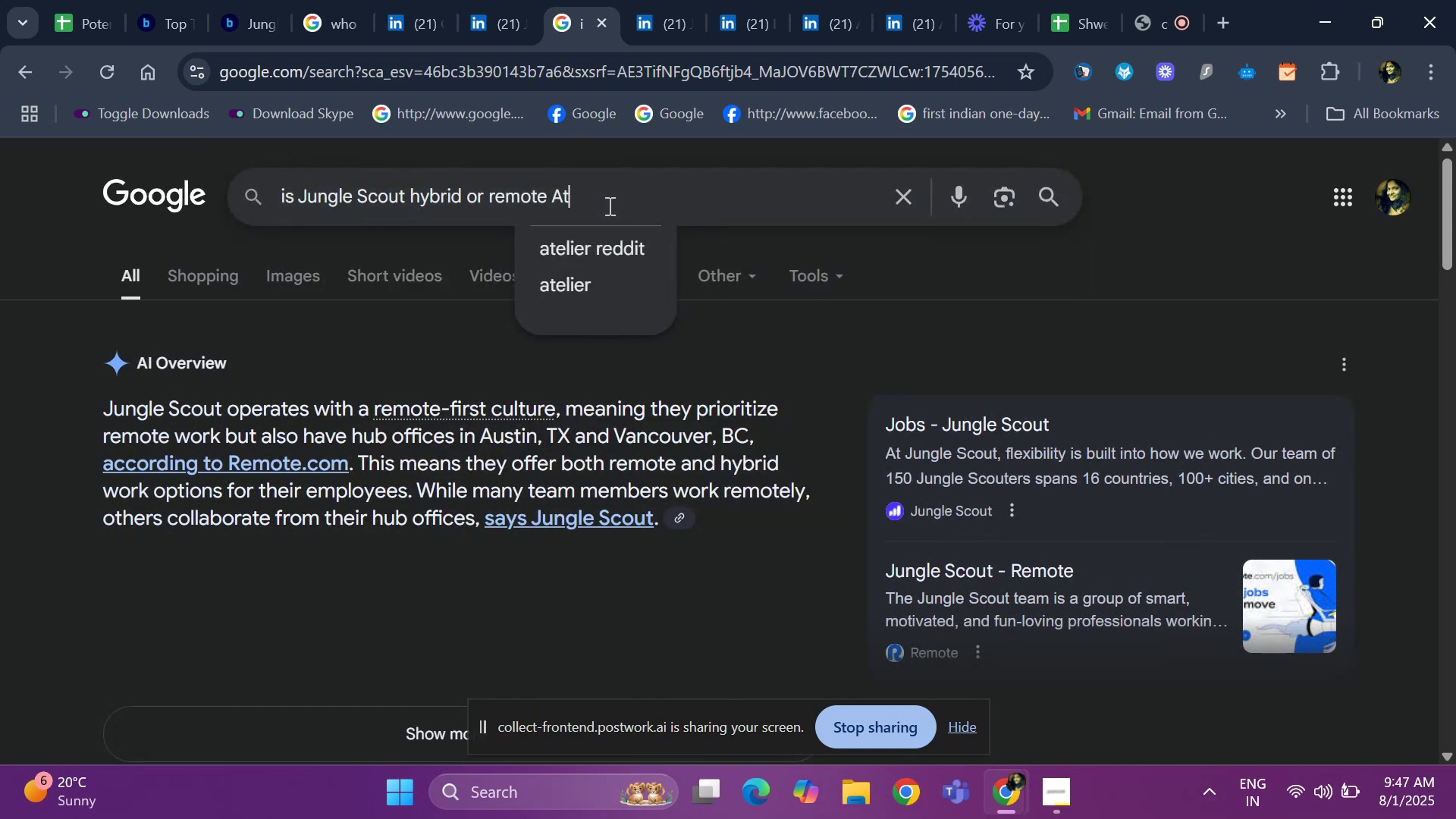 
key(Backspace)
 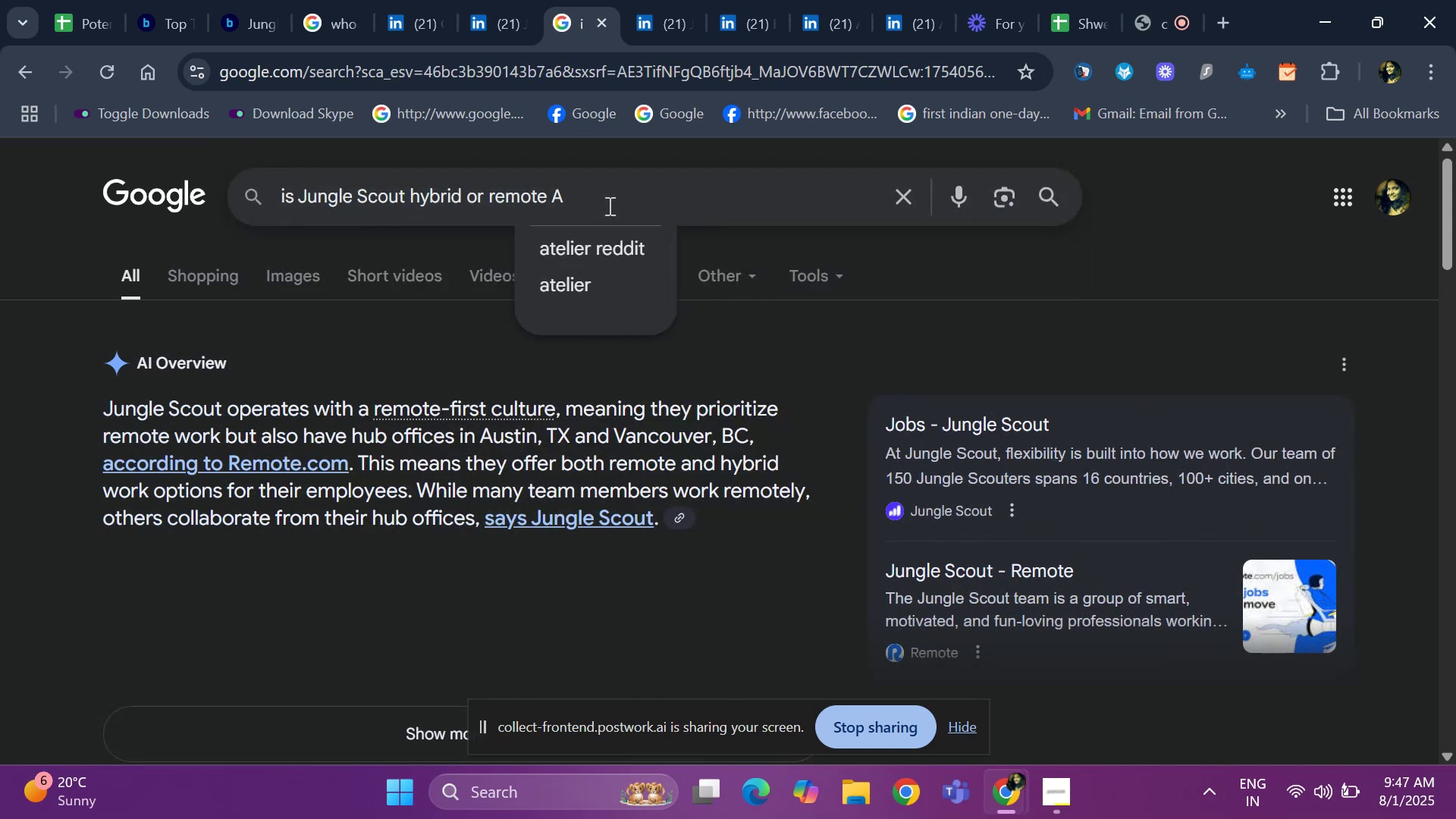 
key(Backspace)
 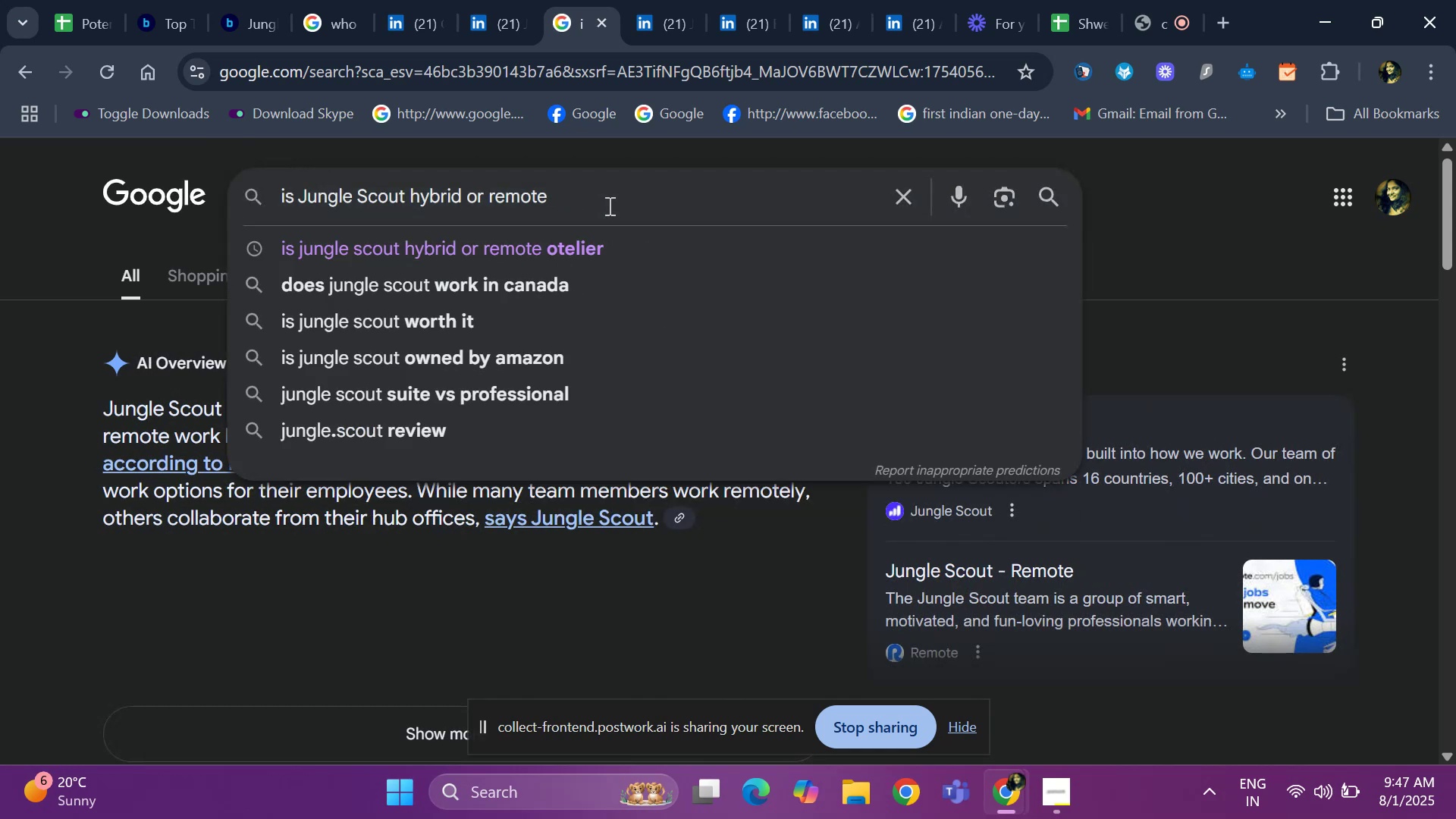 
key(Enter)
 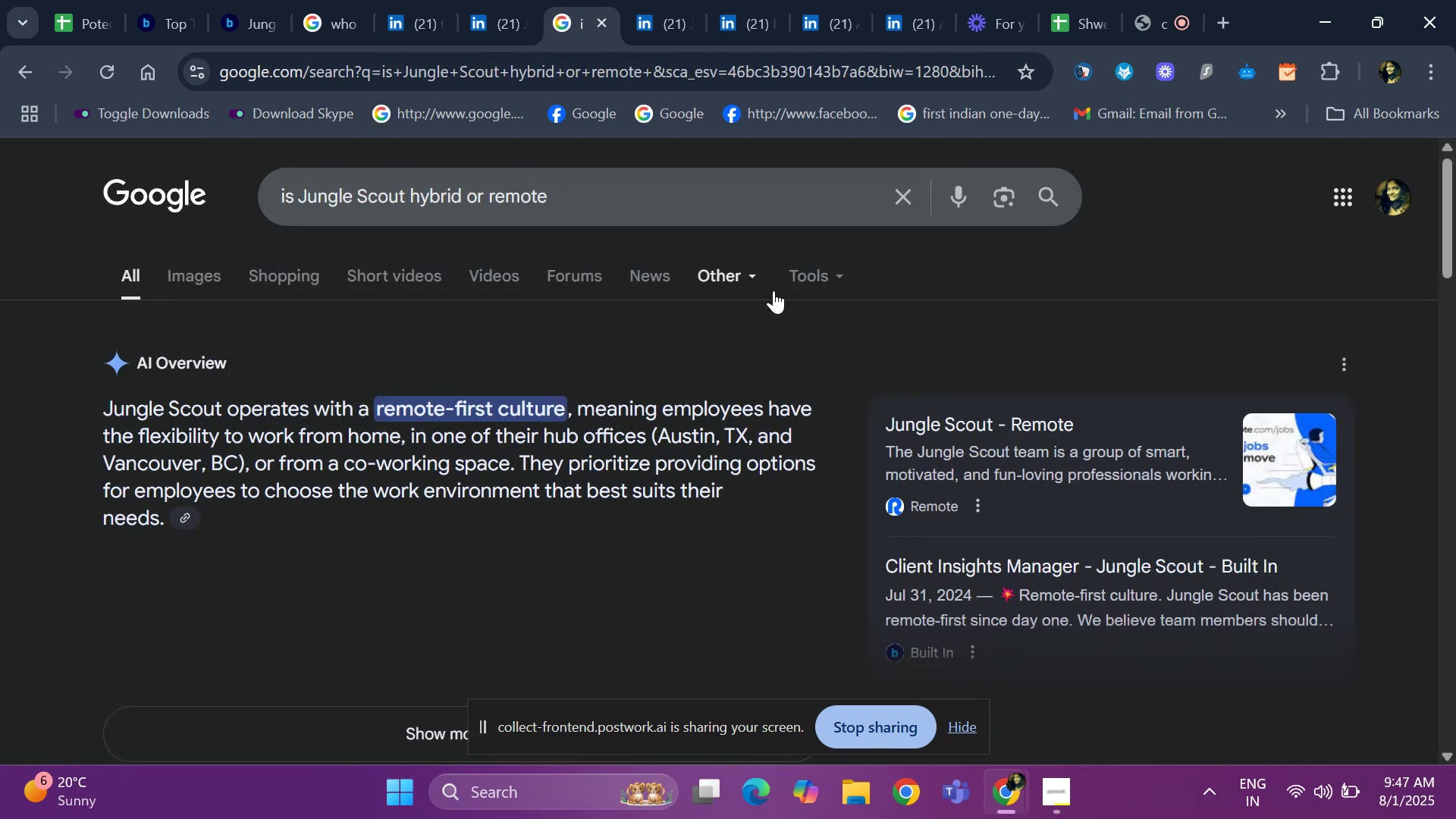 
left_click([49, 2])
 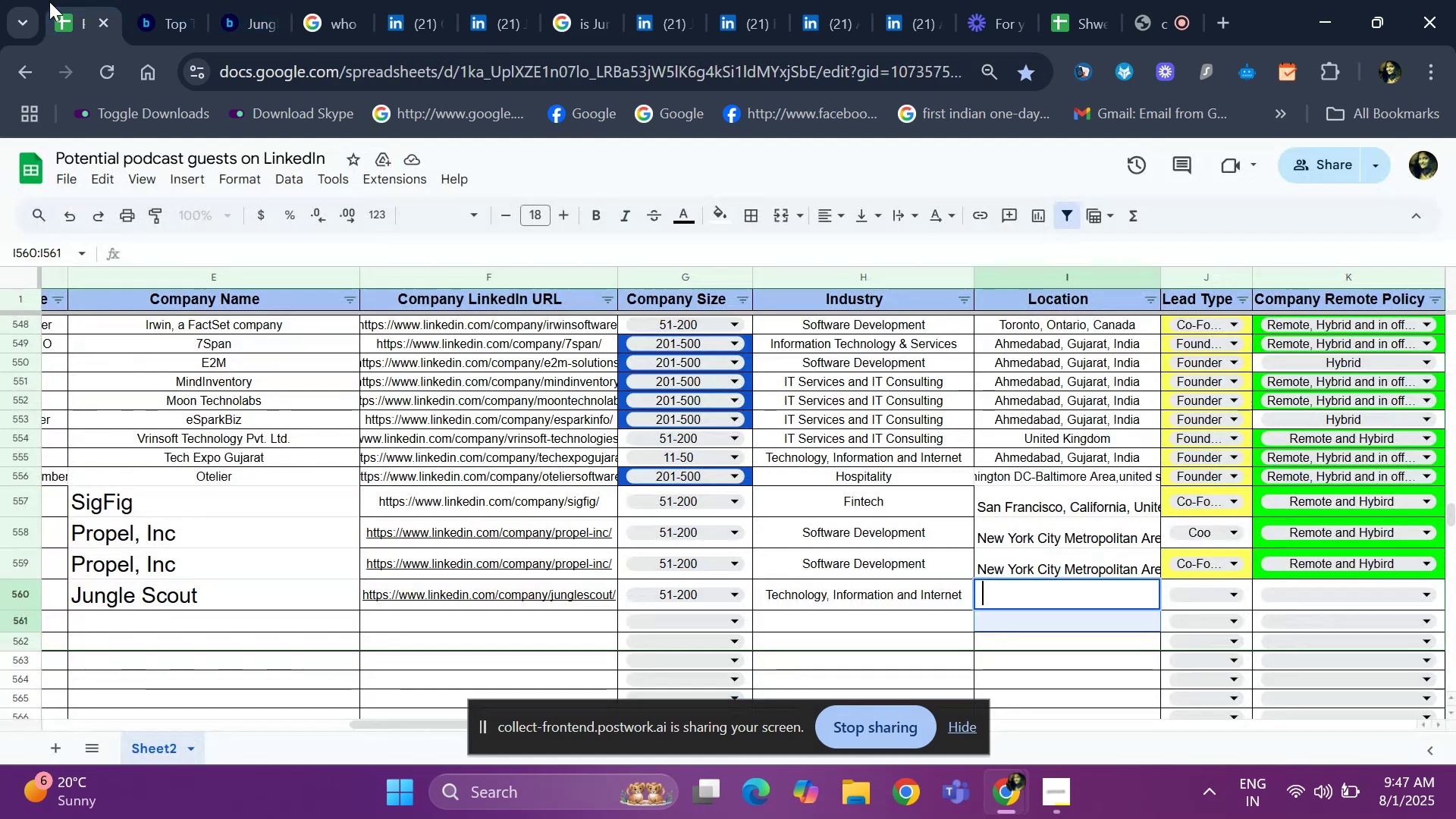 
key(ArrowRight)
 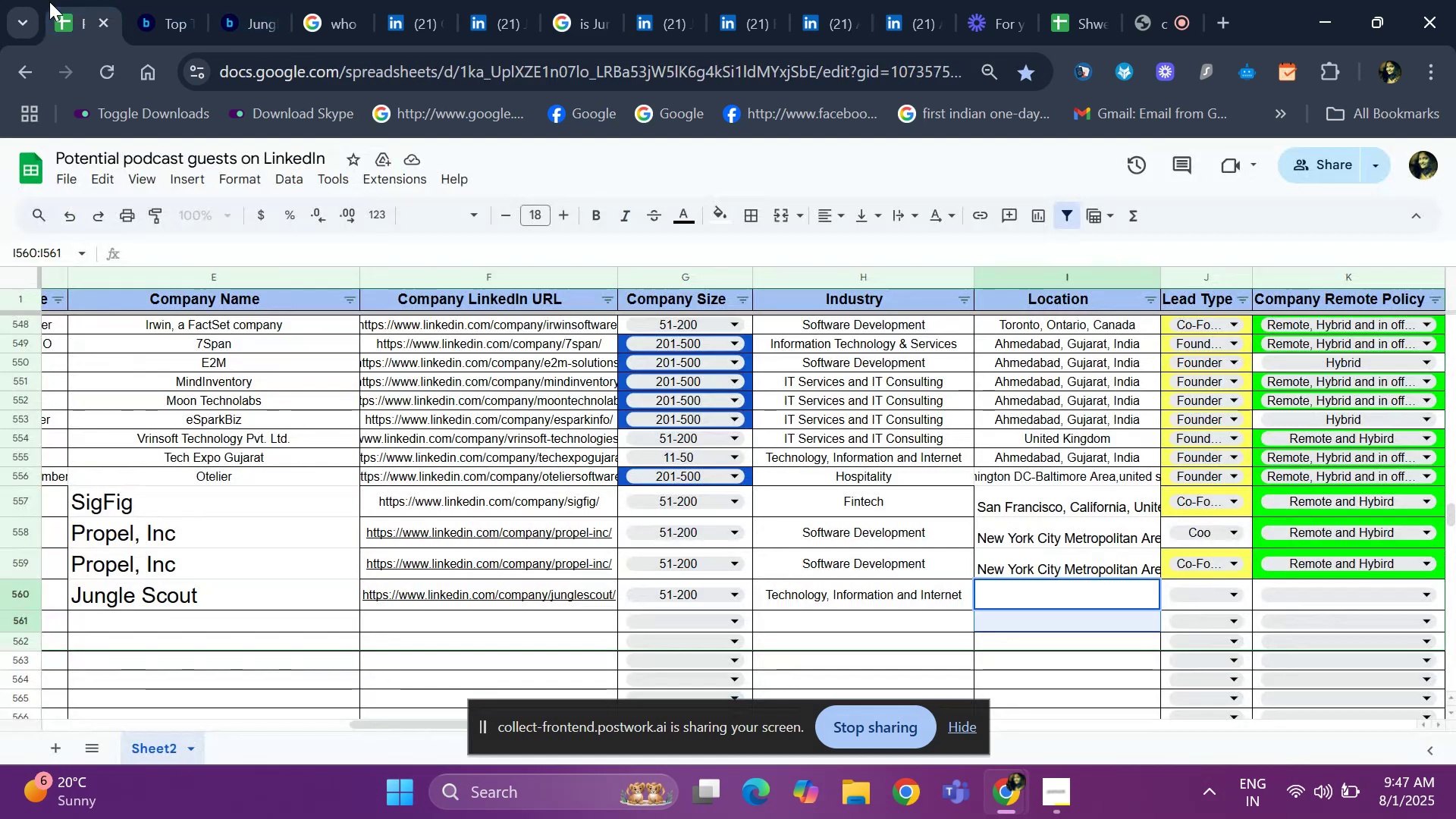 
key(ArrowRight)
 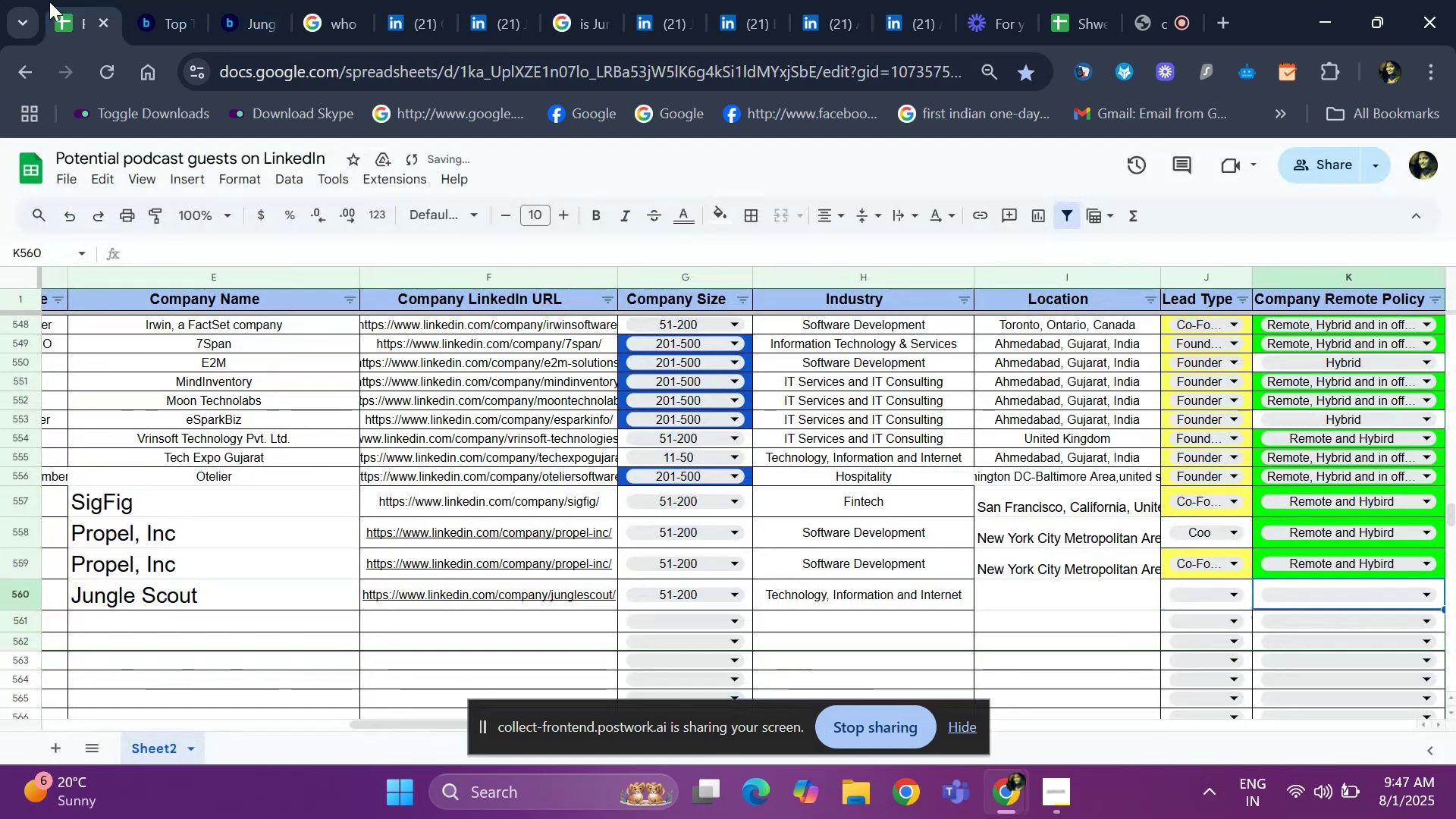 
key(ArrowRight)
 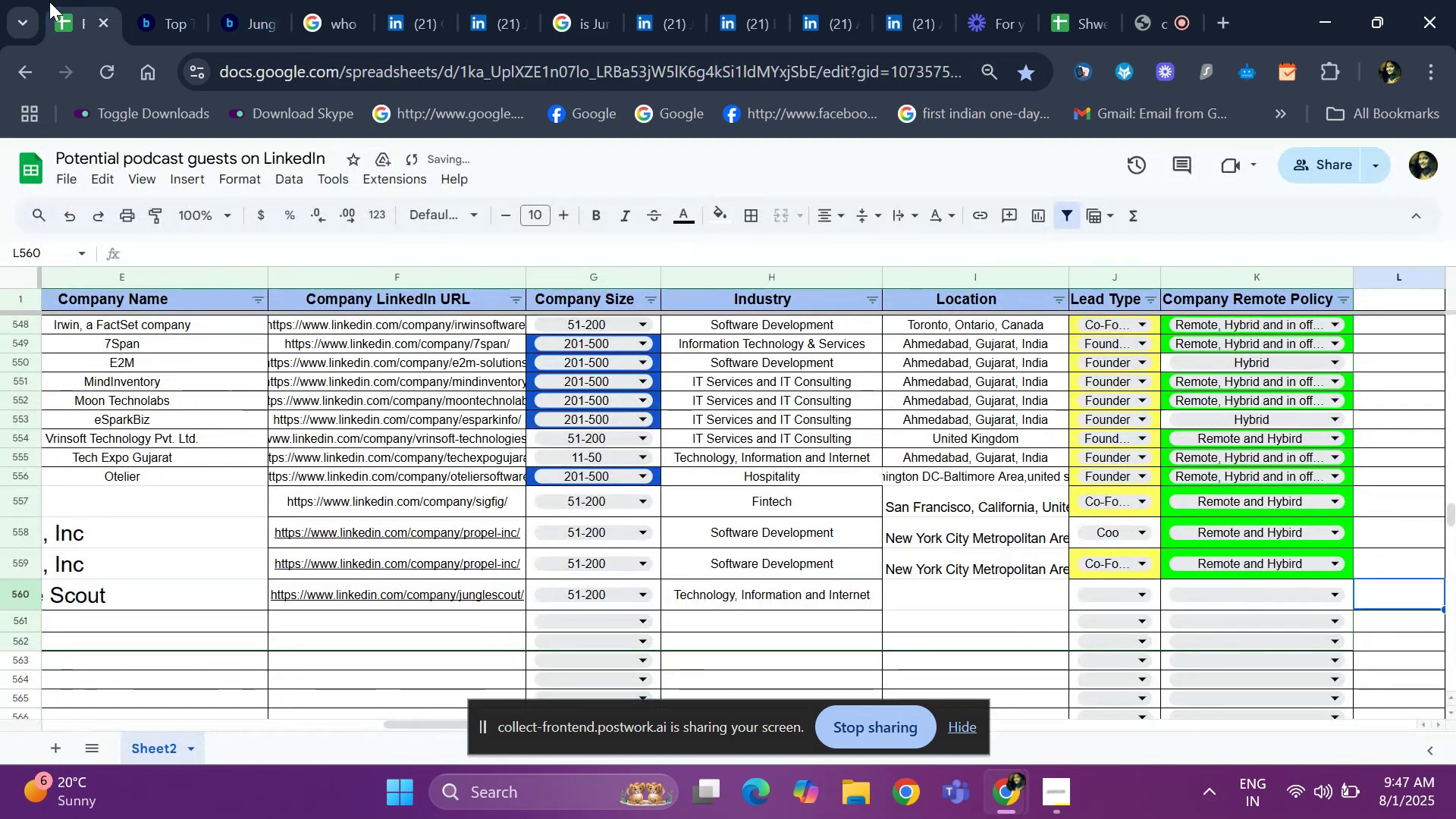 
key(Enter)
 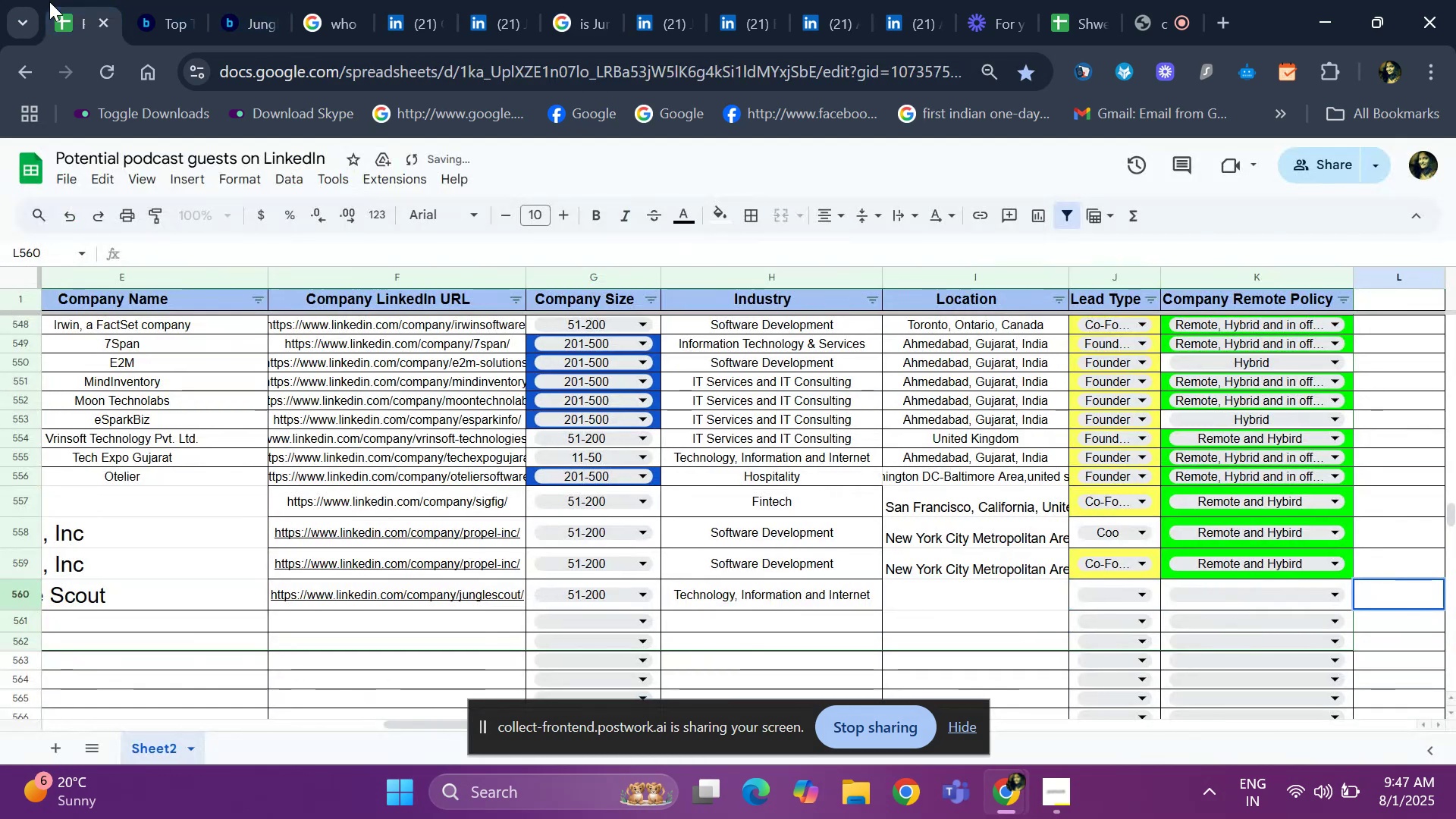 
key(ArrowLeft)
 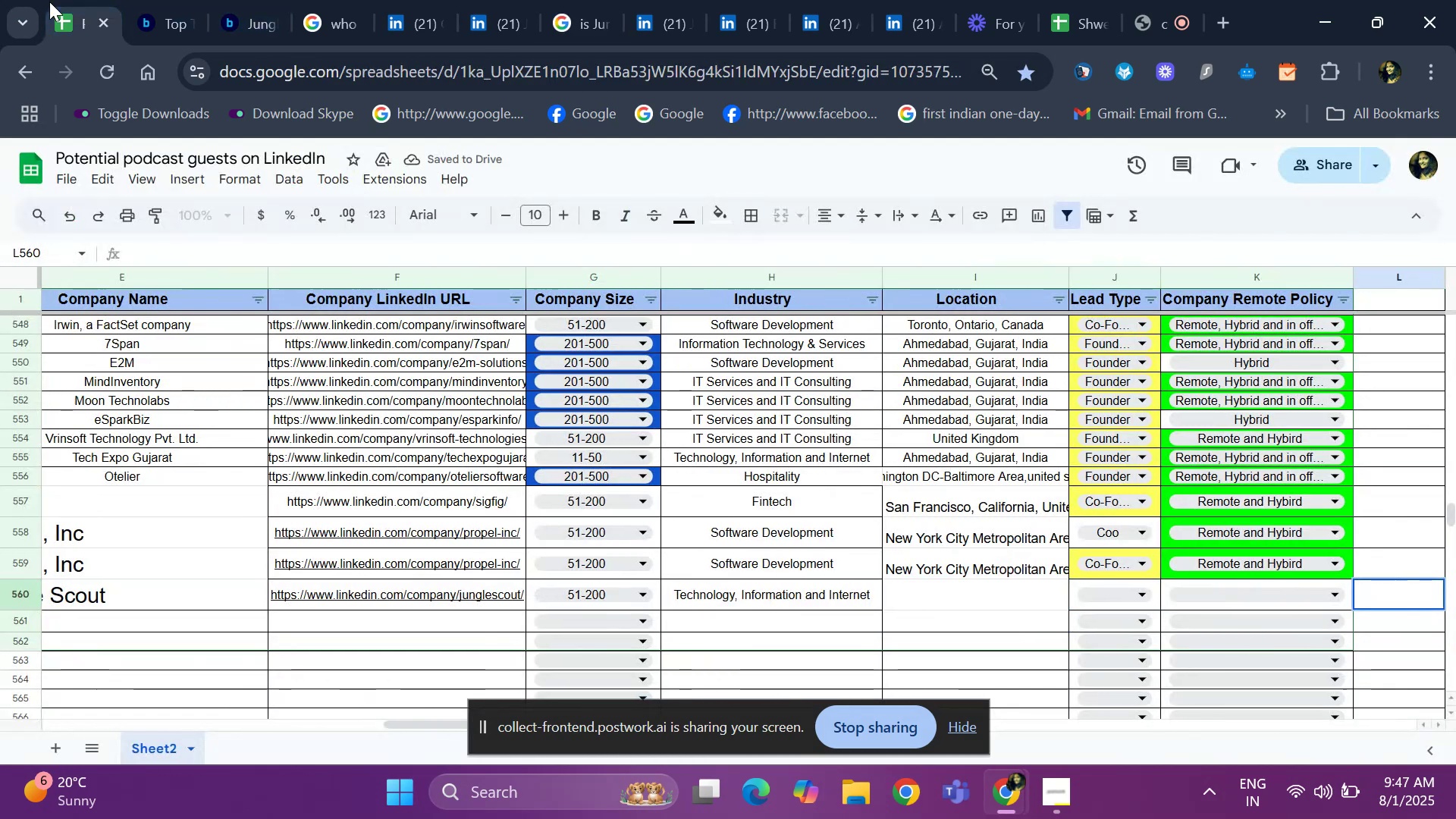 
key(Escape)
 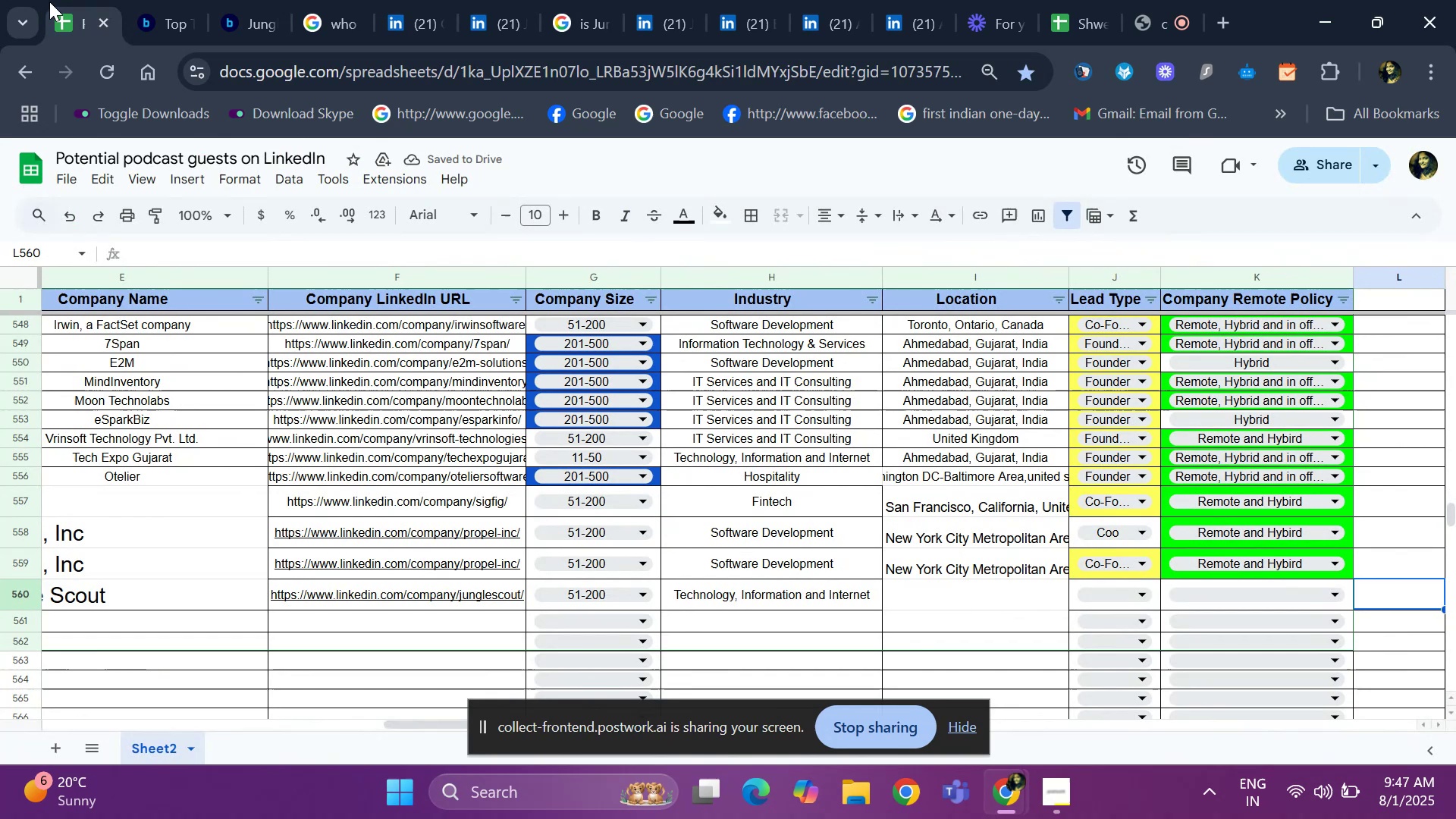 
key(ArrowLeft)
 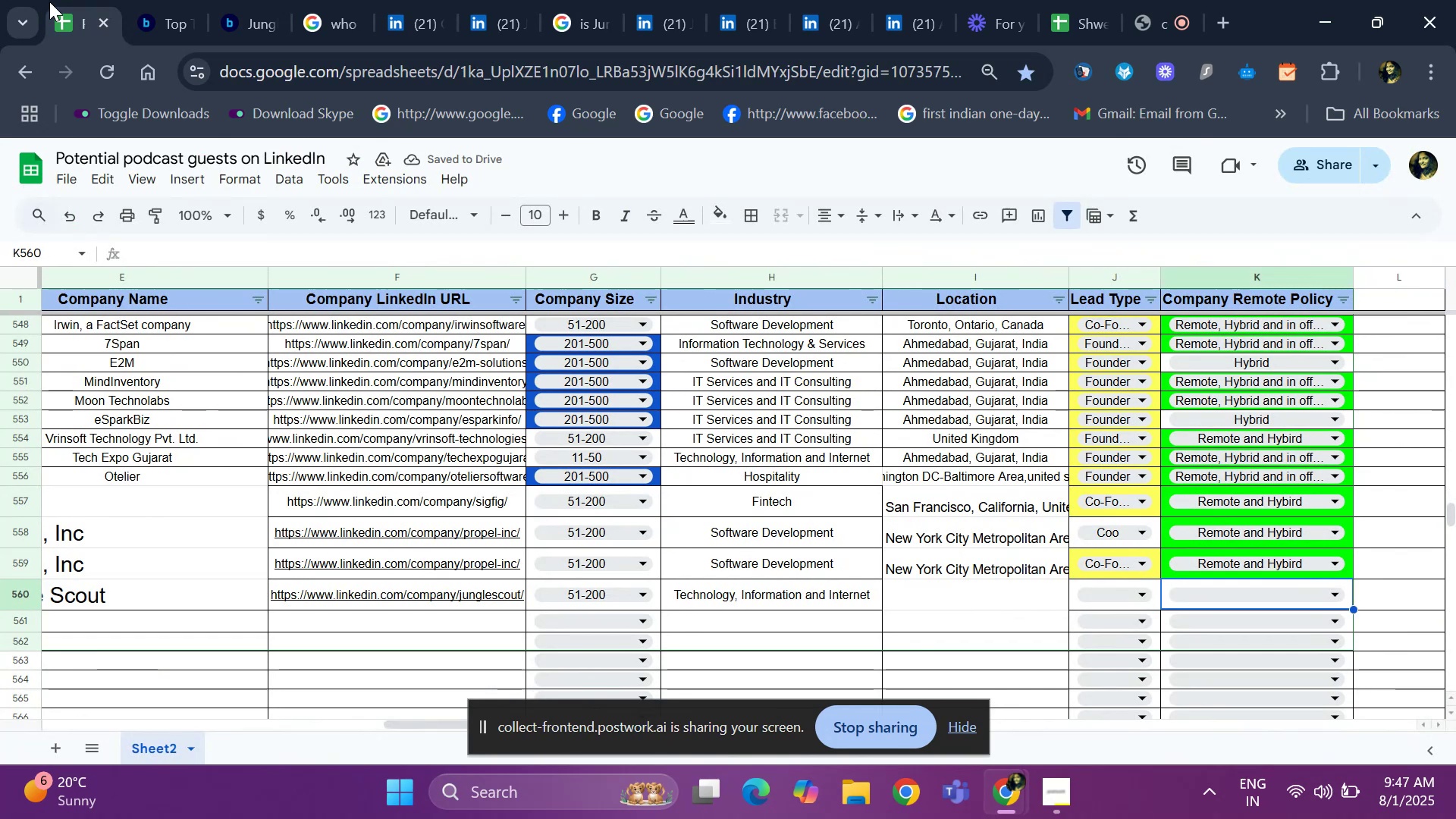 
key(Enter)
 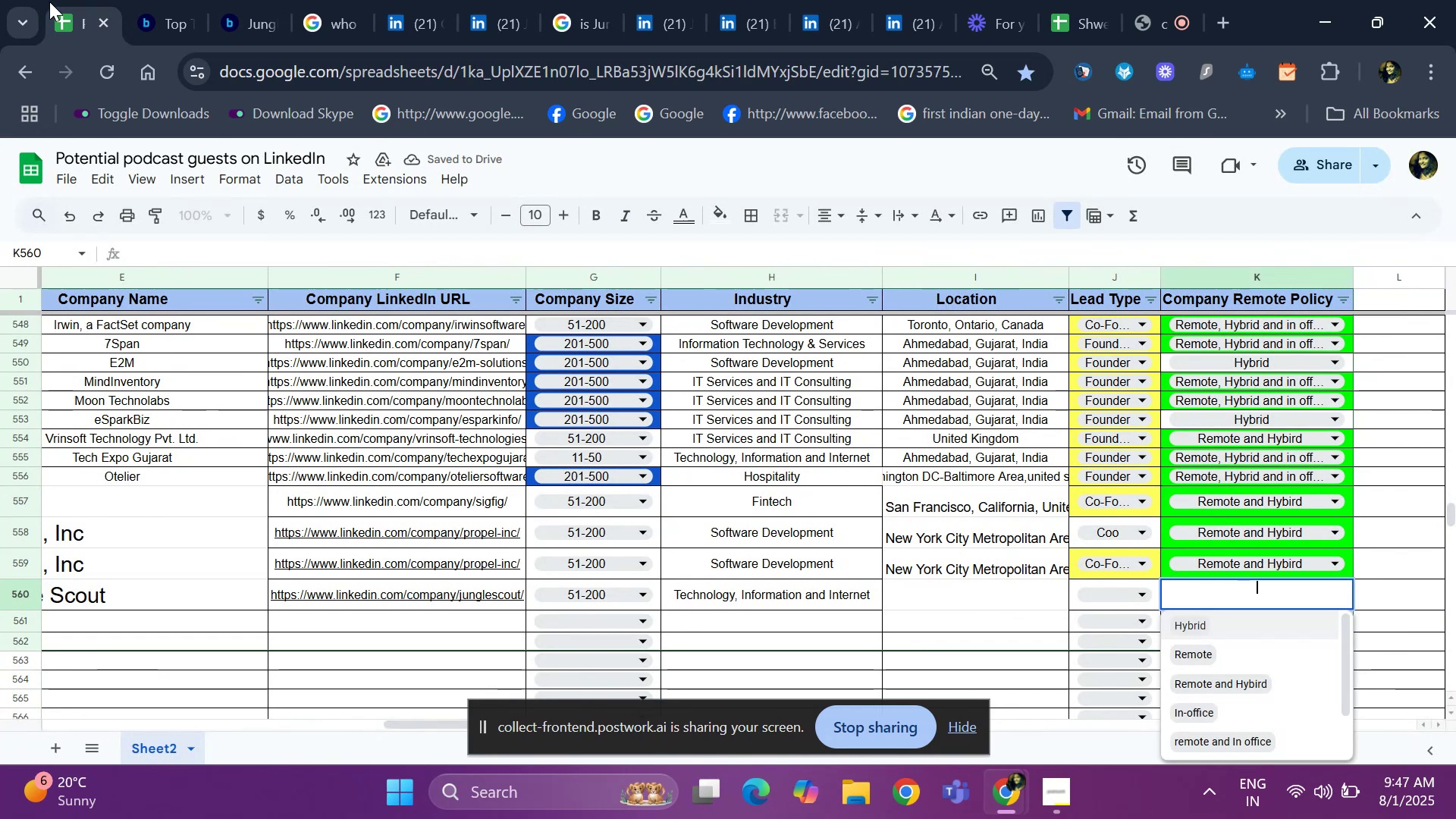 
key(ArrowDown)
 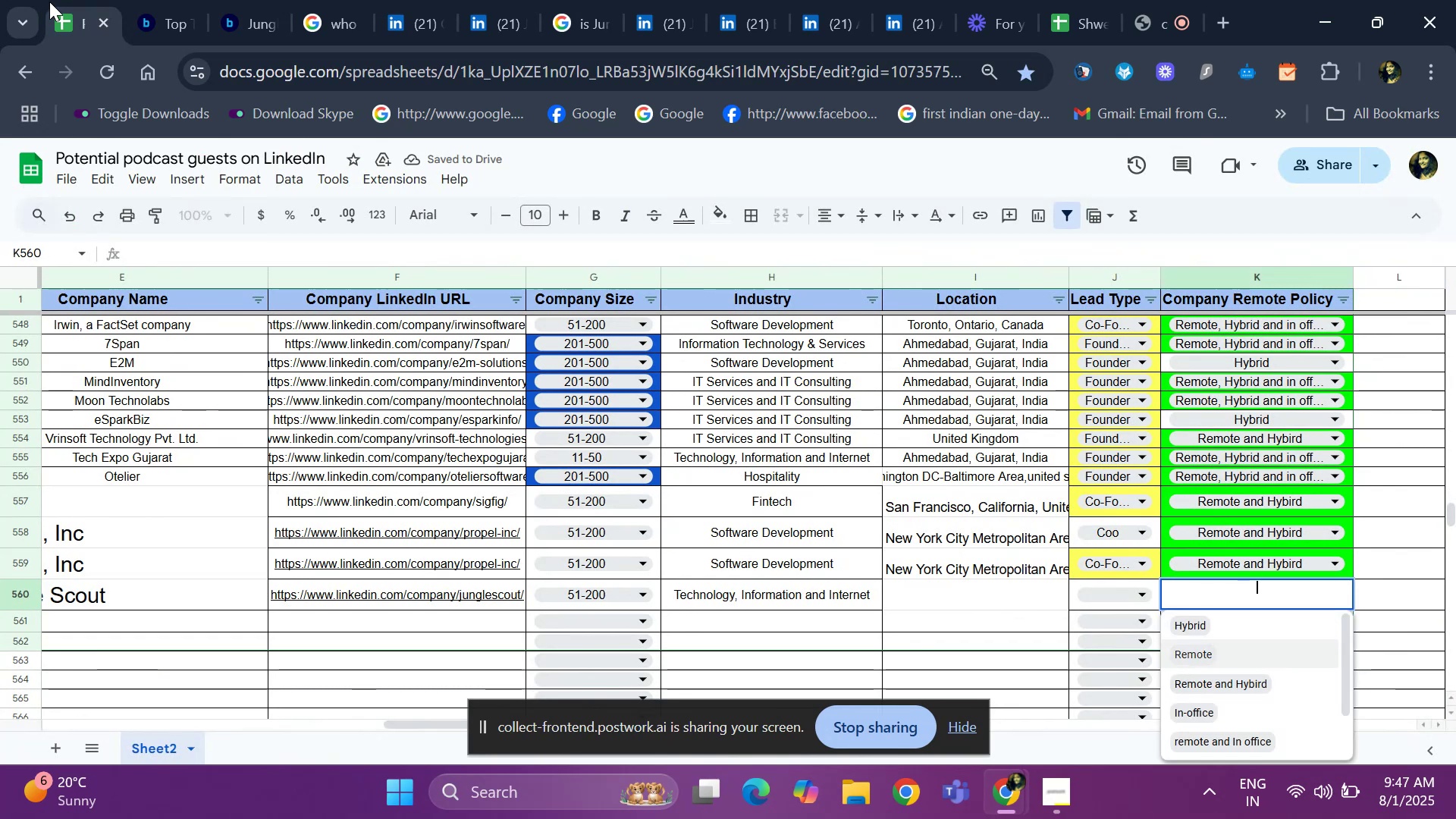 
key(Enter)
 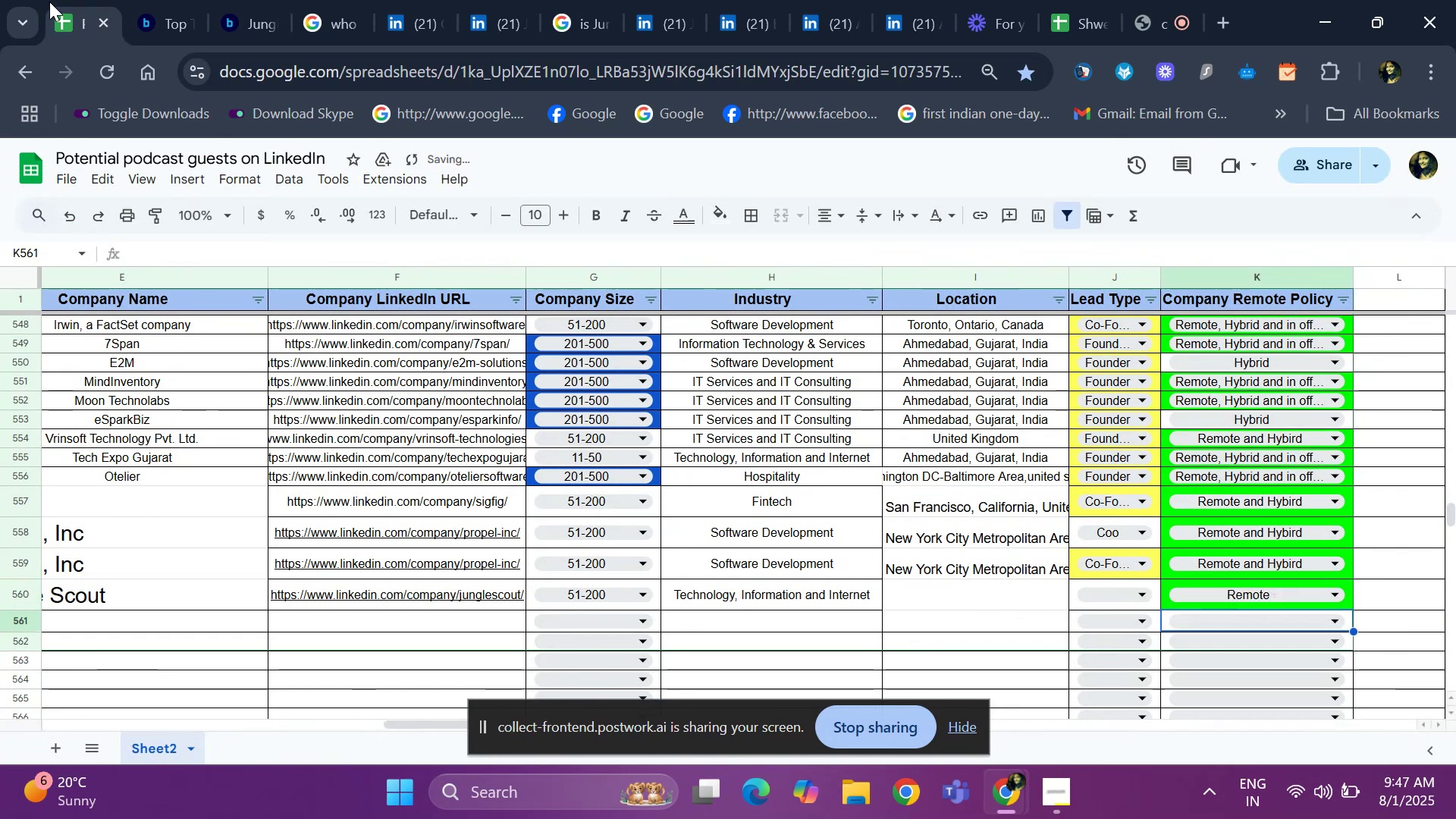 
key(ArrowLeft)
 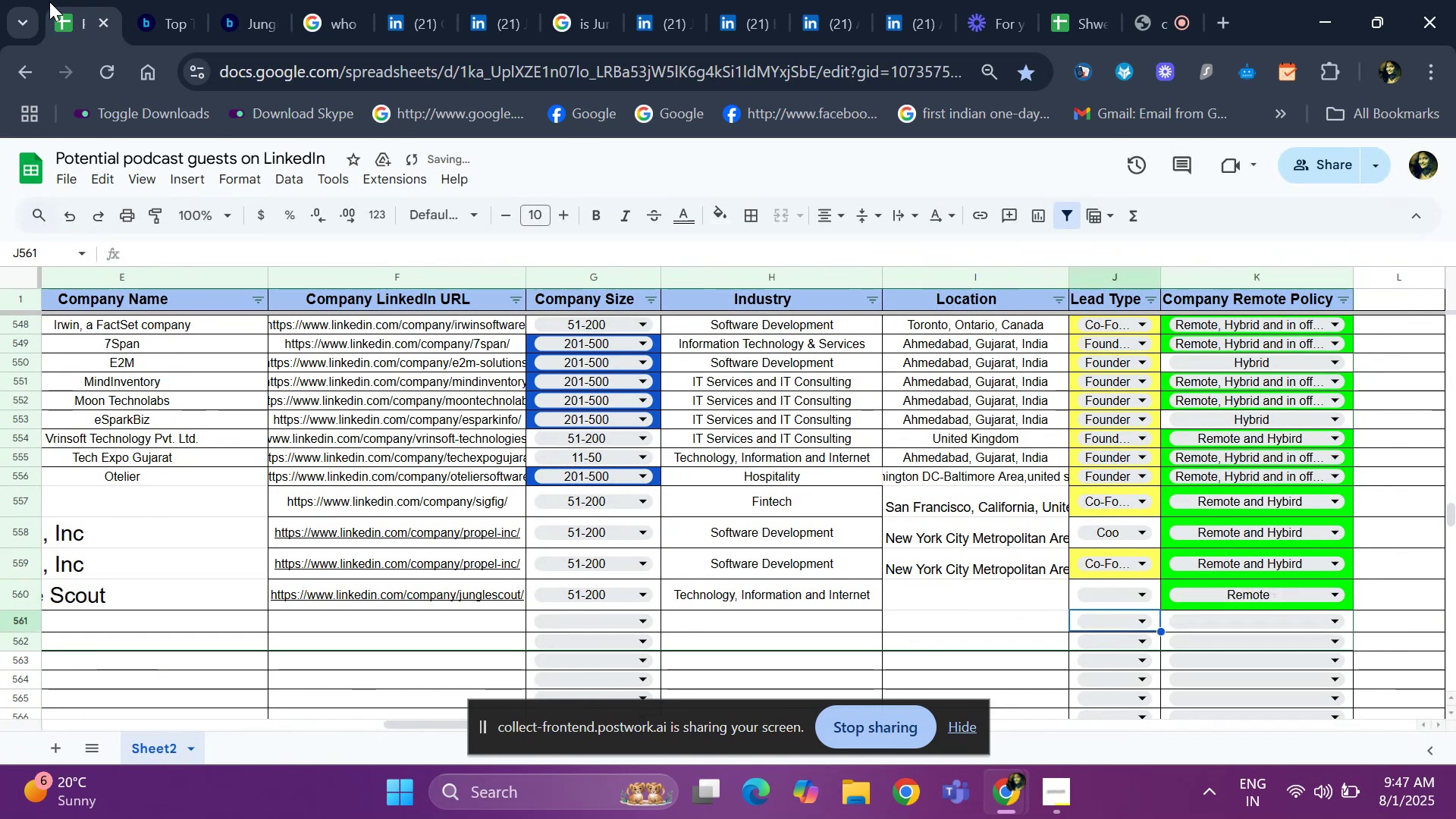 
key(ArrowLeft)
 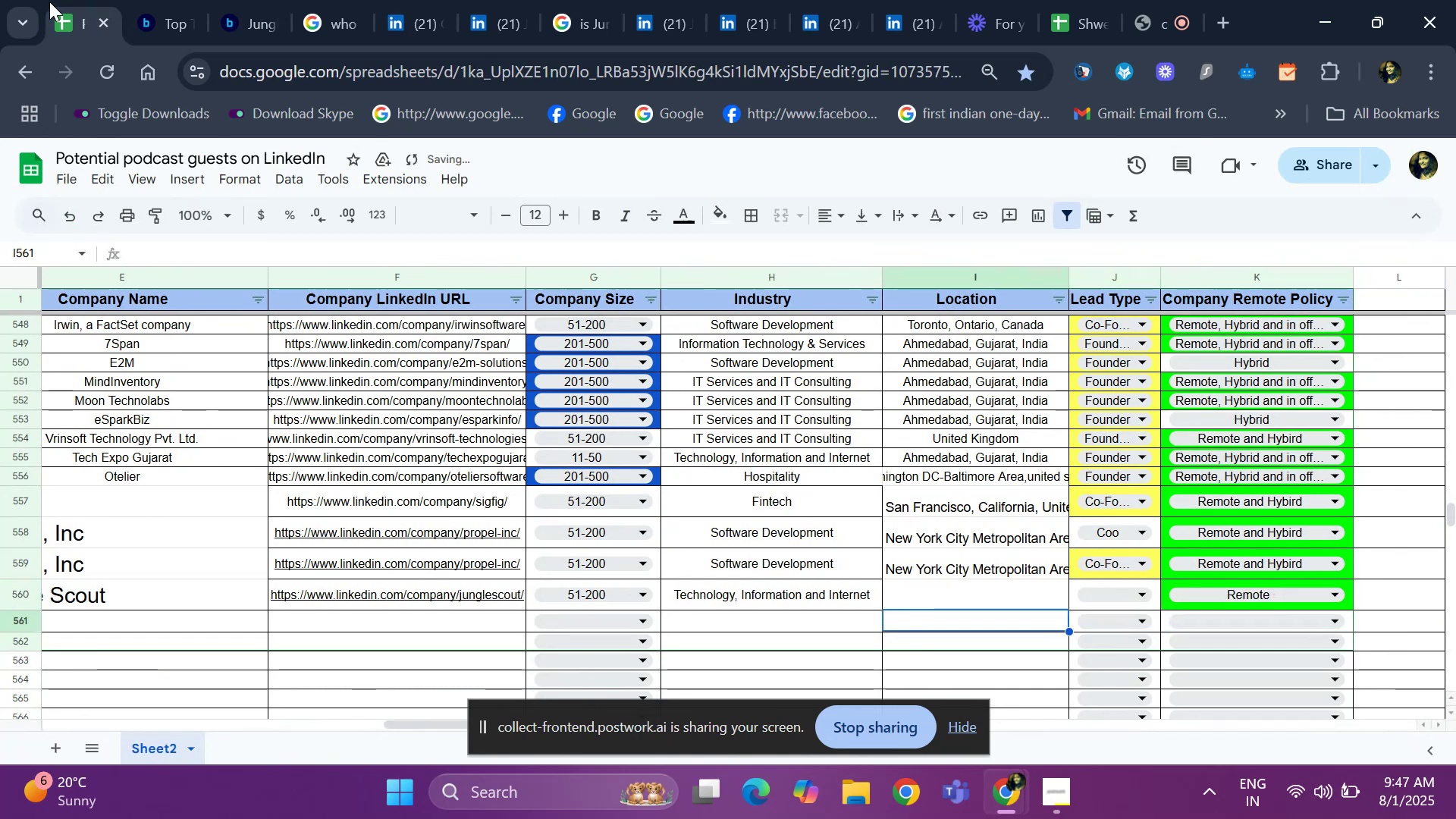 
key(ArrowUp)
 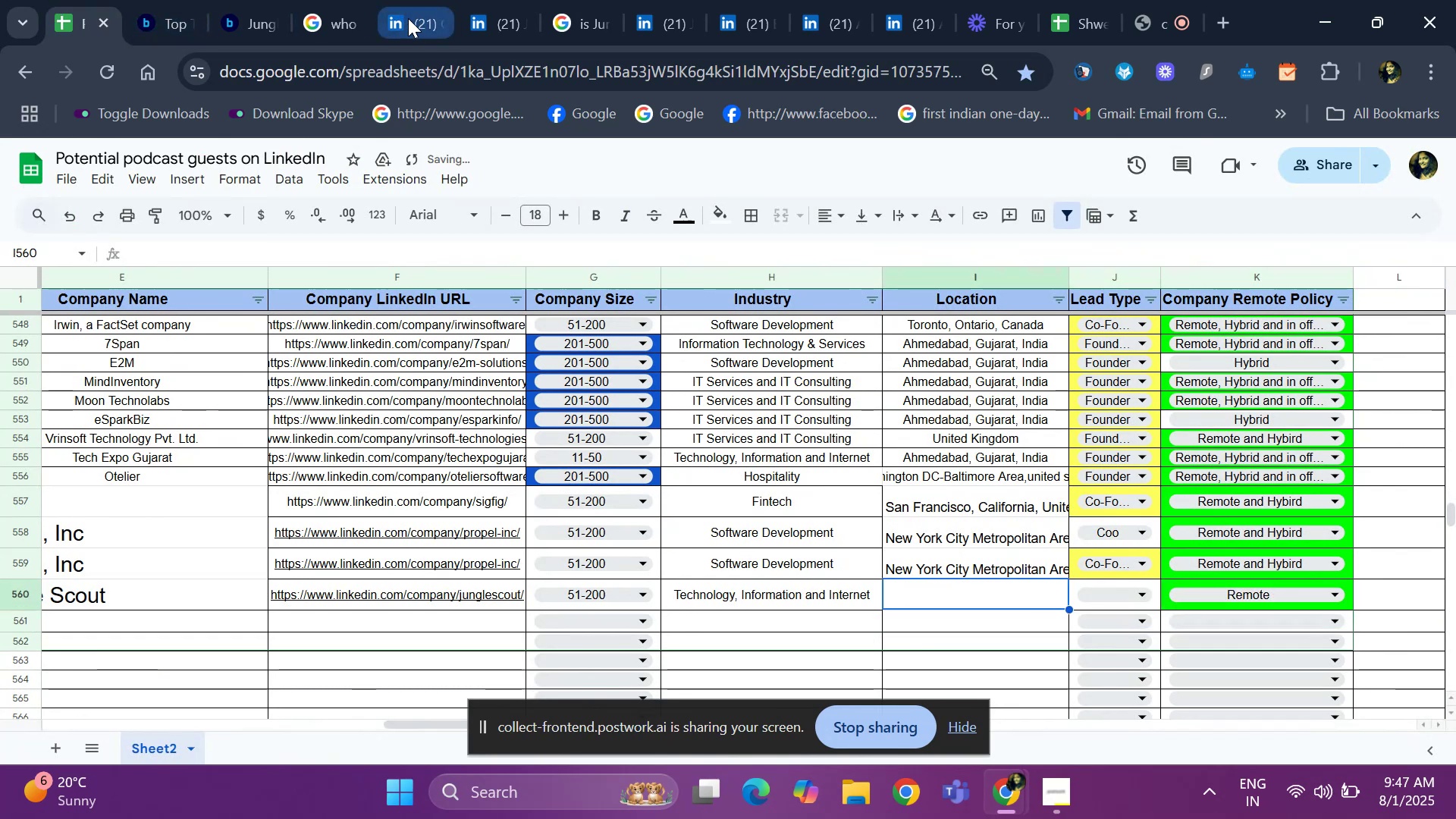 
left_click([412, 19])
 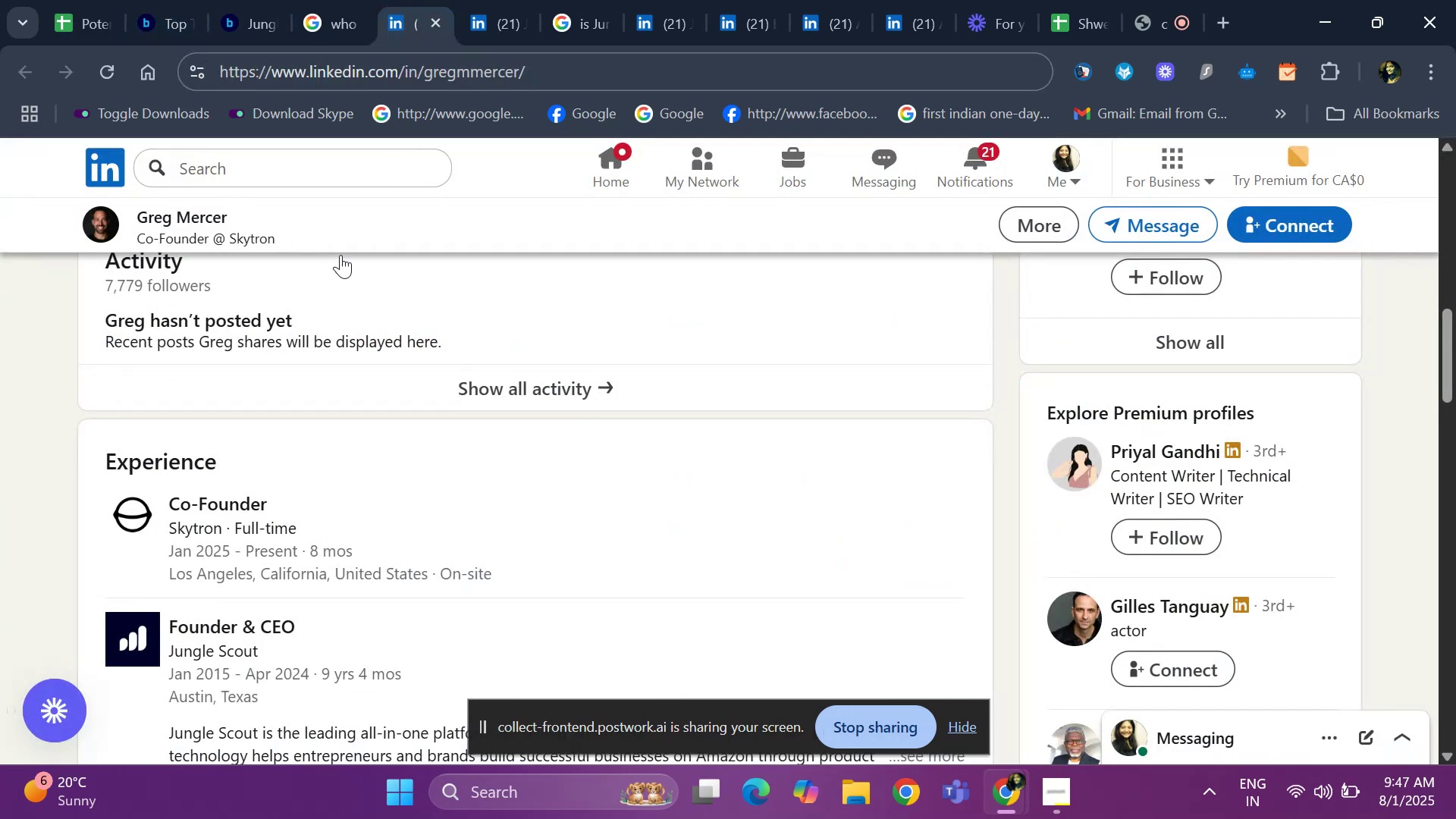 
hold_key(key=ArrowUp, duration=1.07)
 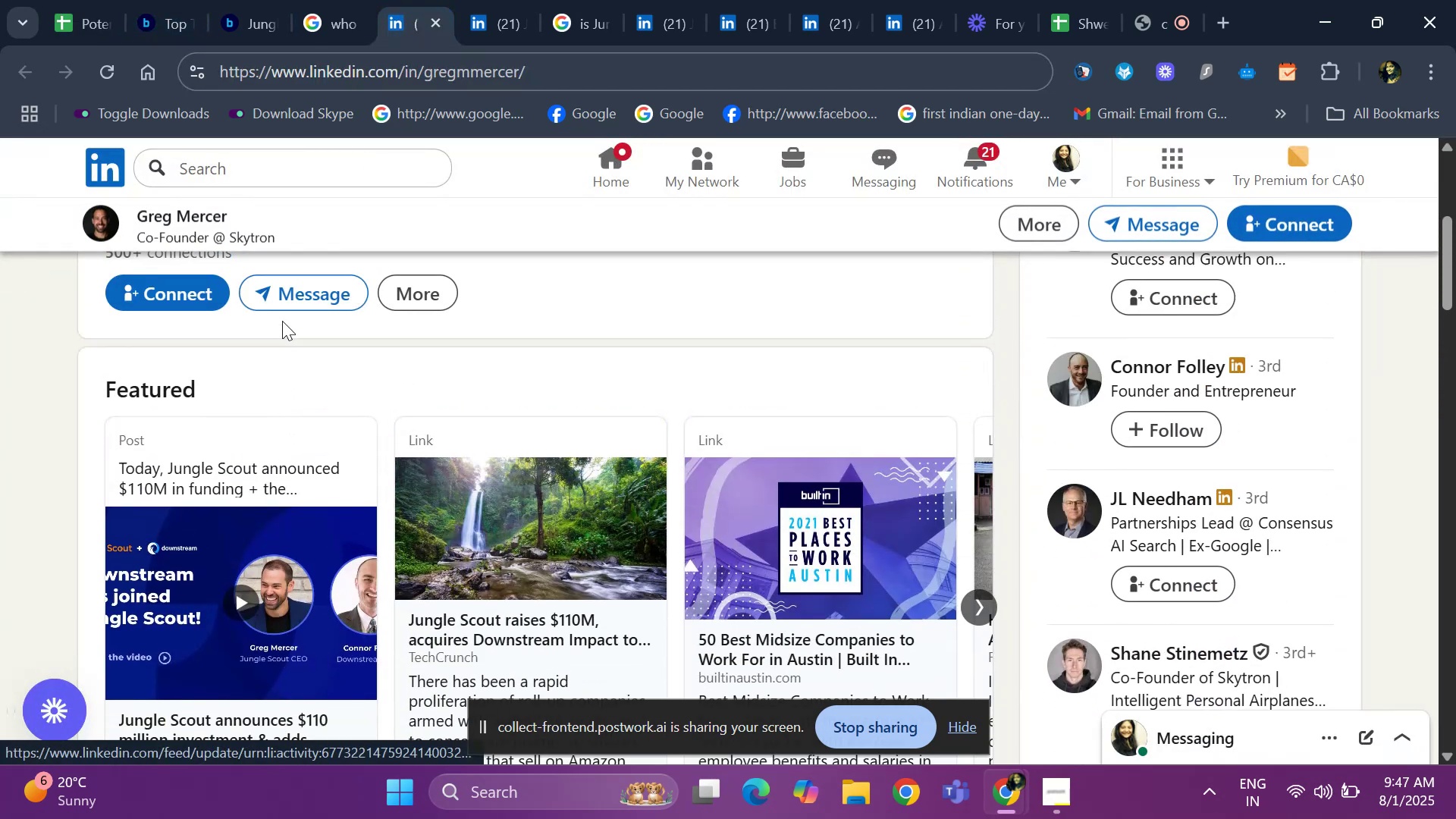 
key(ArrowUp)
 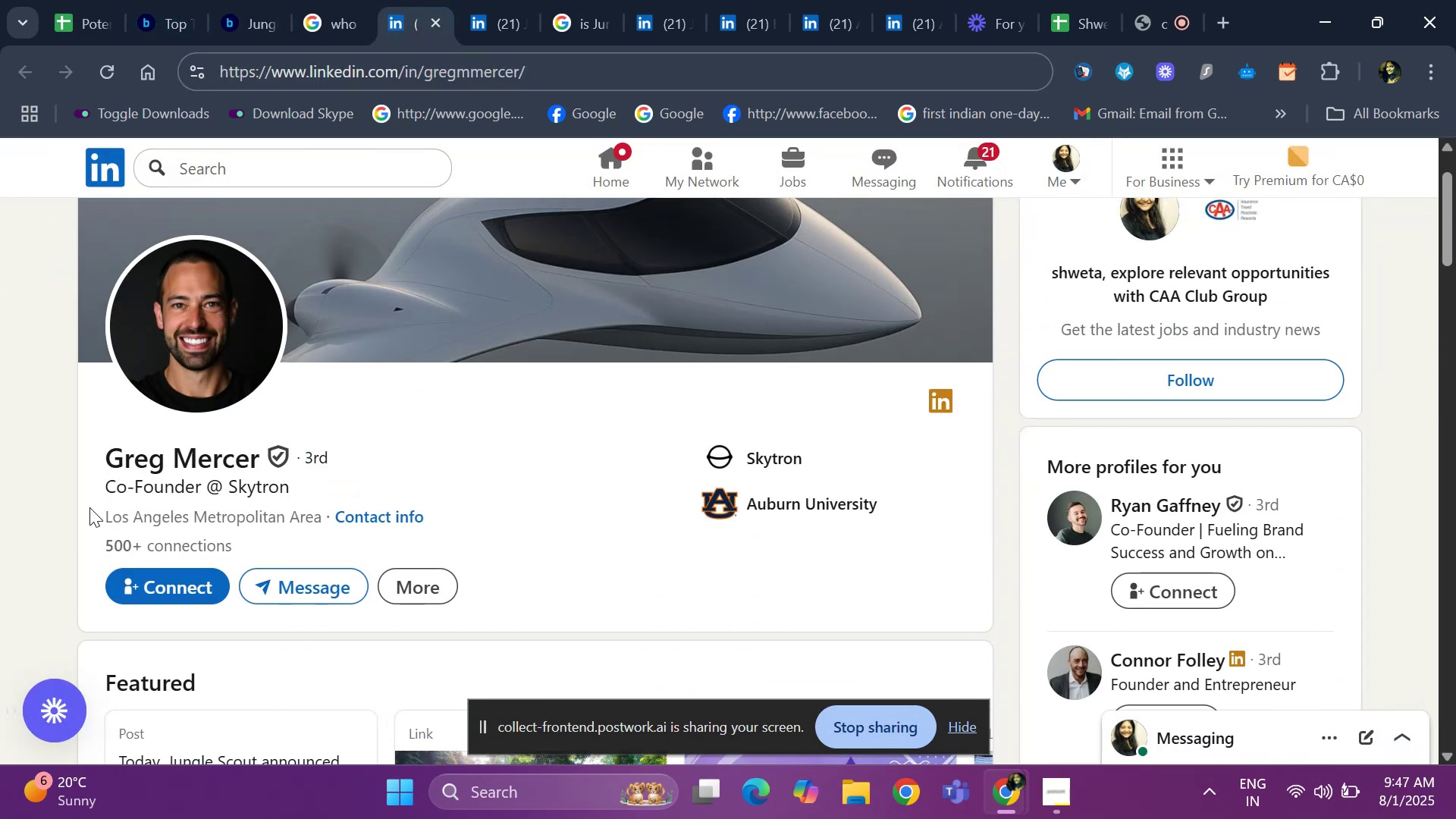 
left_click_drag(start_coordinate=[87, 512], to_coordinate=[319, 504])
 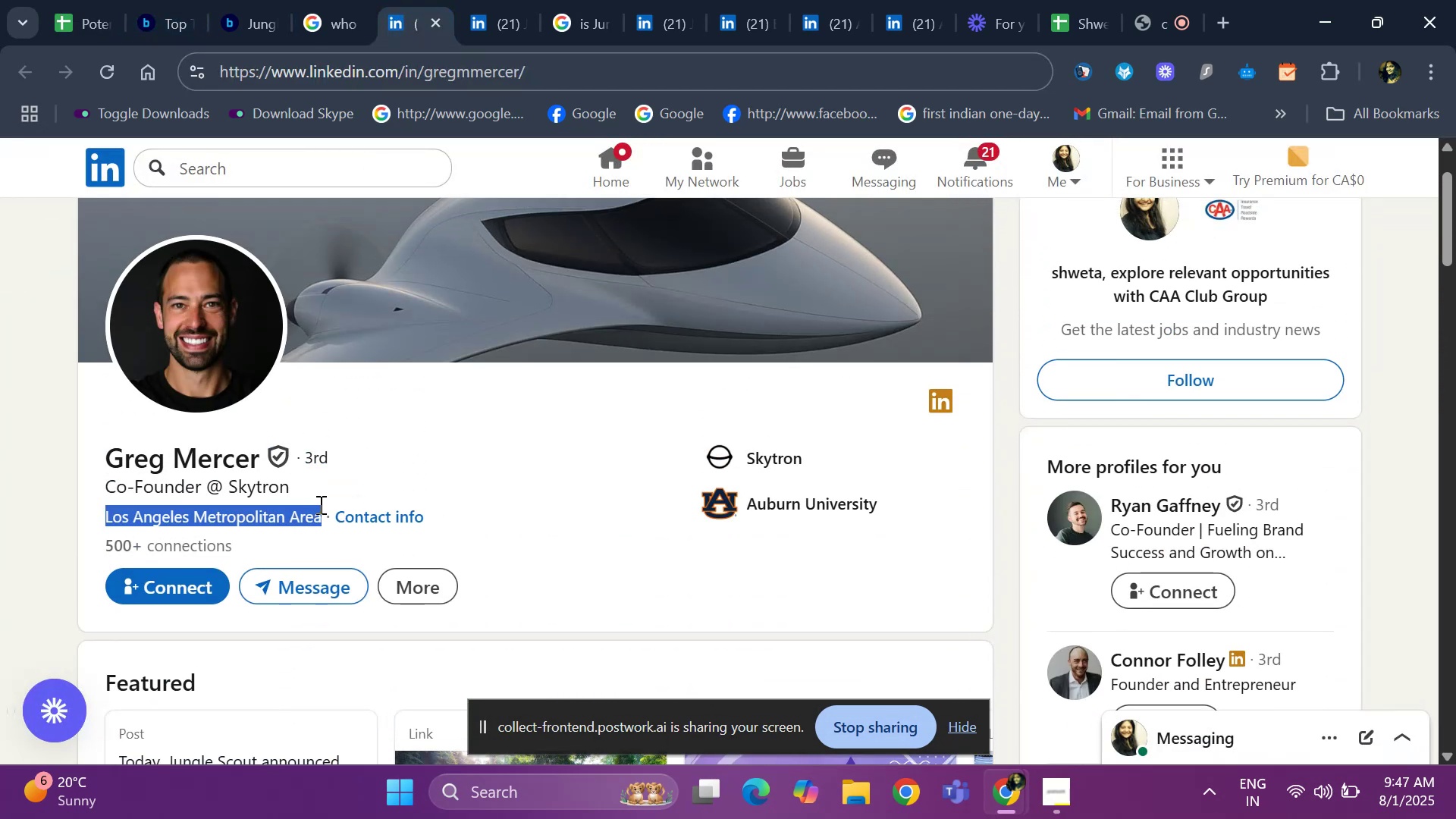 
key(Control+ControlLeft)
 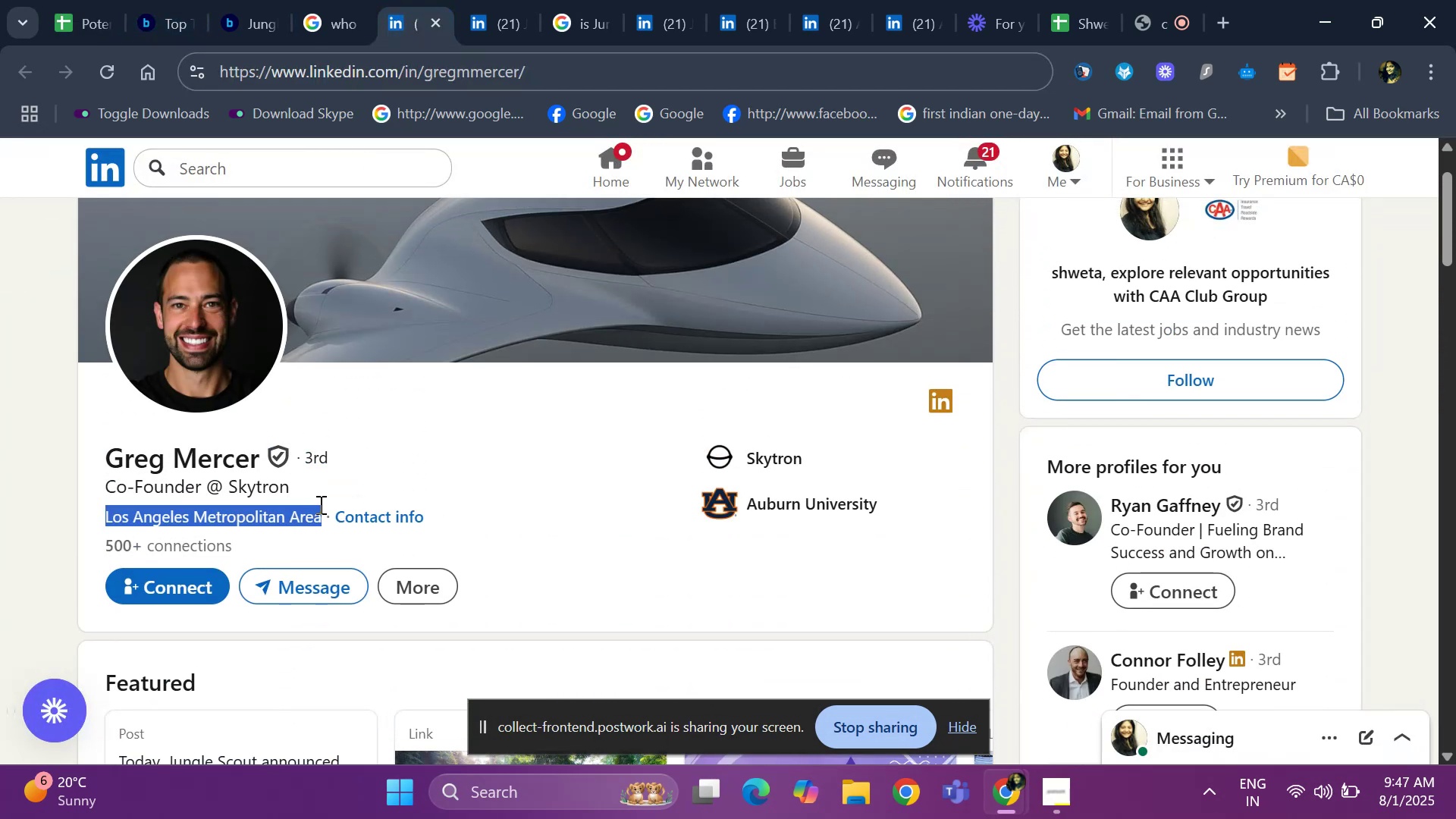 
key(Control+C)
 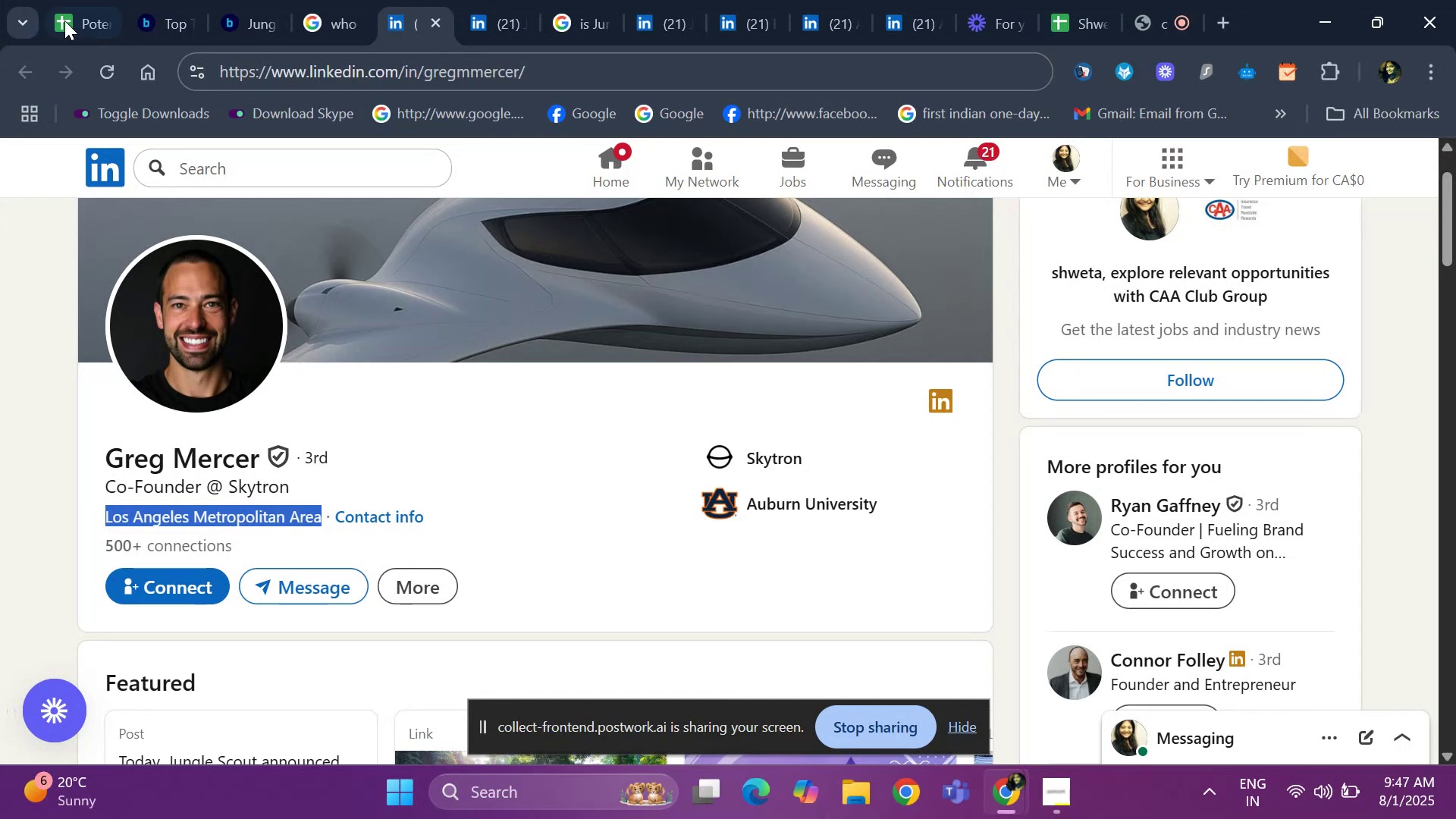 
left_click([67, 20])
 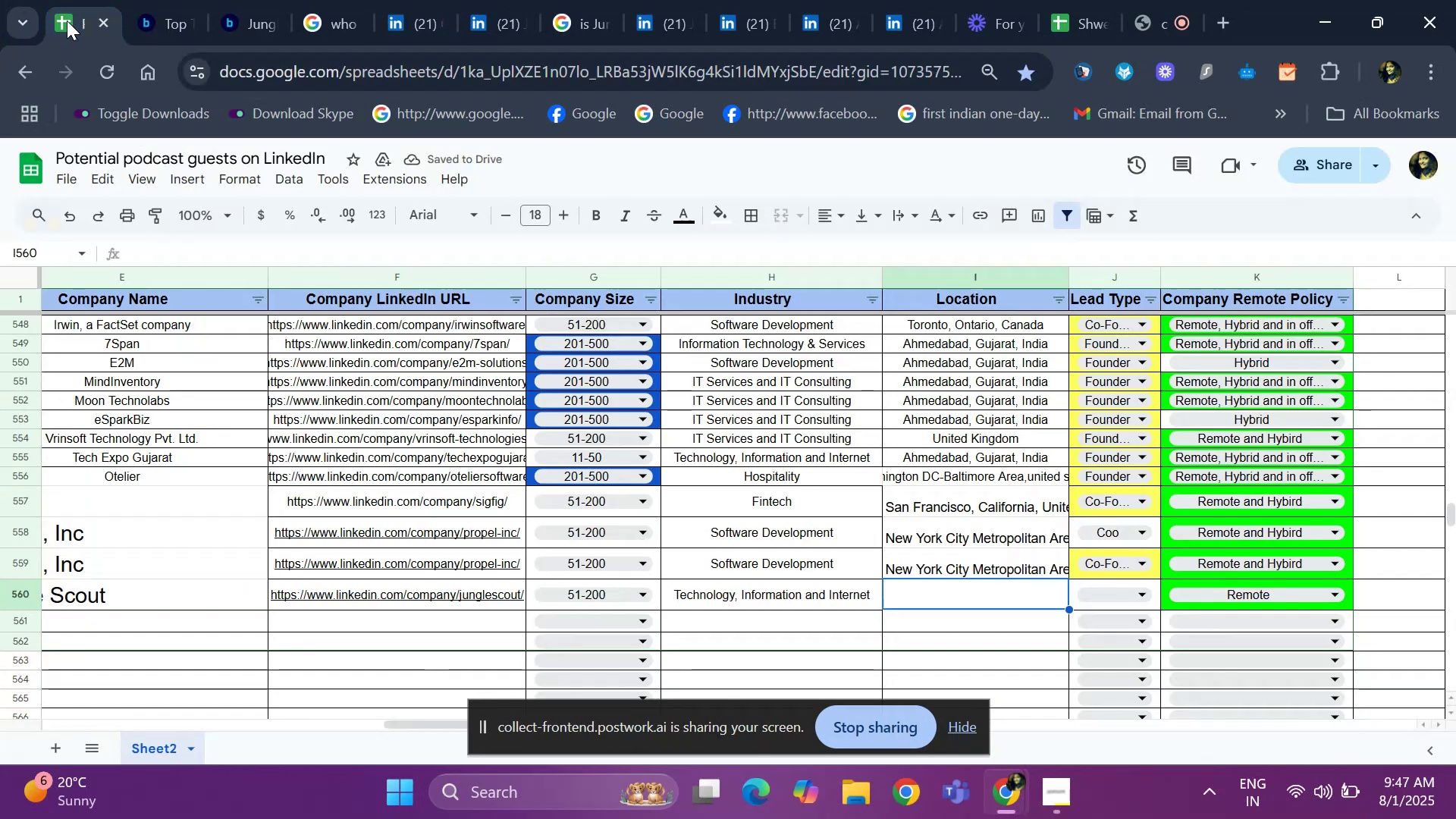 
key(Control+ControlLeft)
 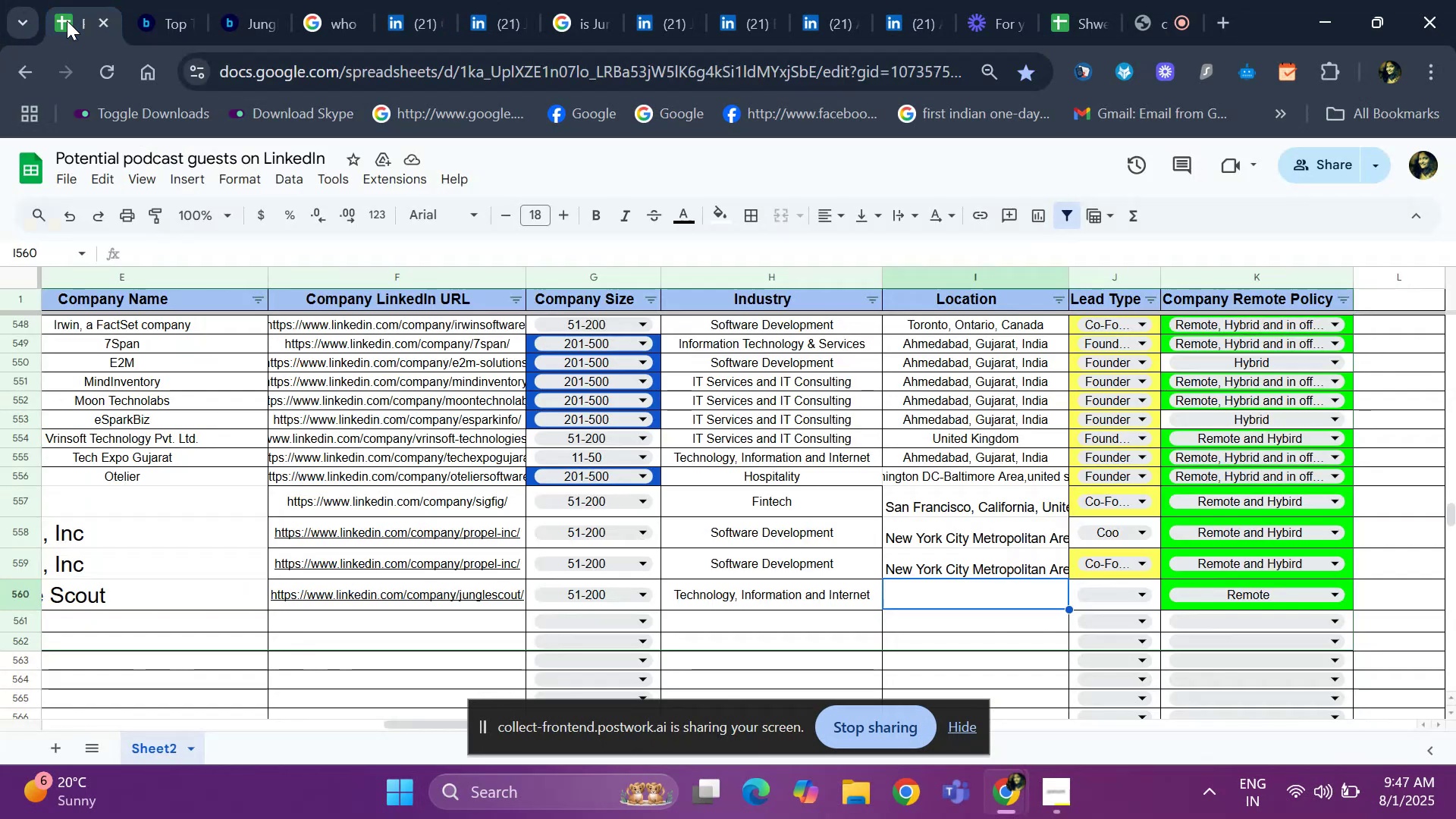 
key(Control+V)
 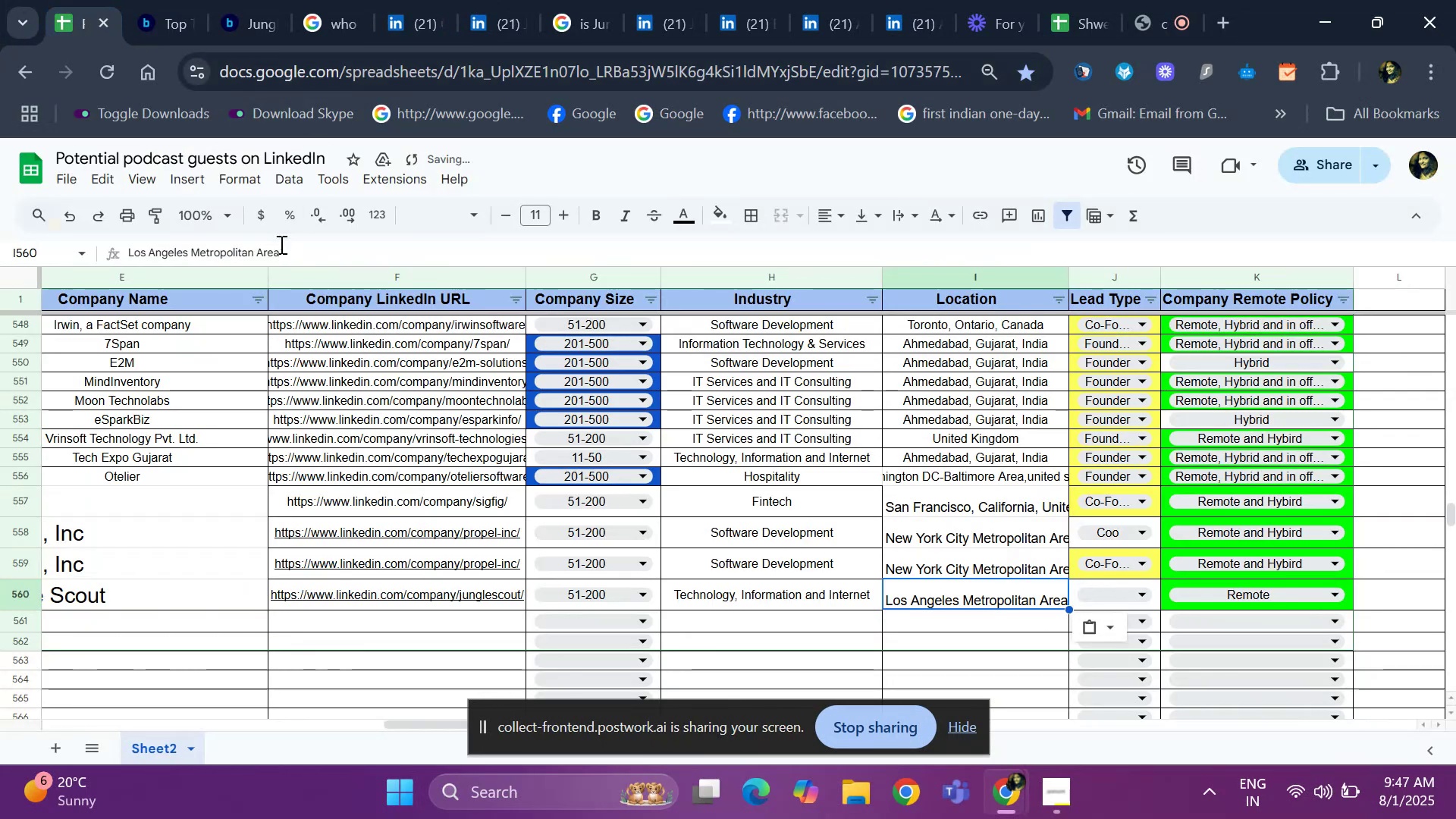 
left_click([279, 253])
 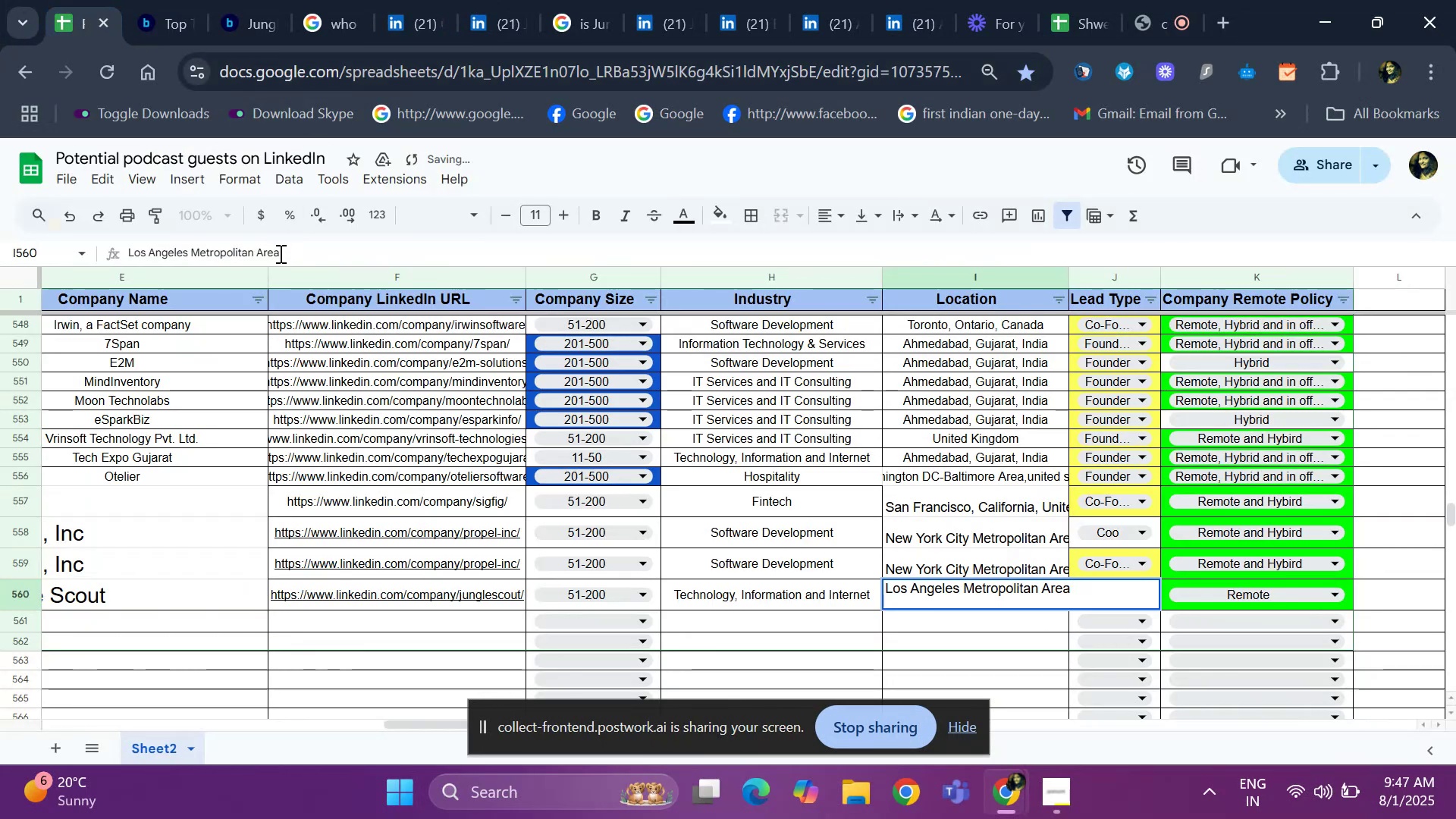 
key(Comma)
 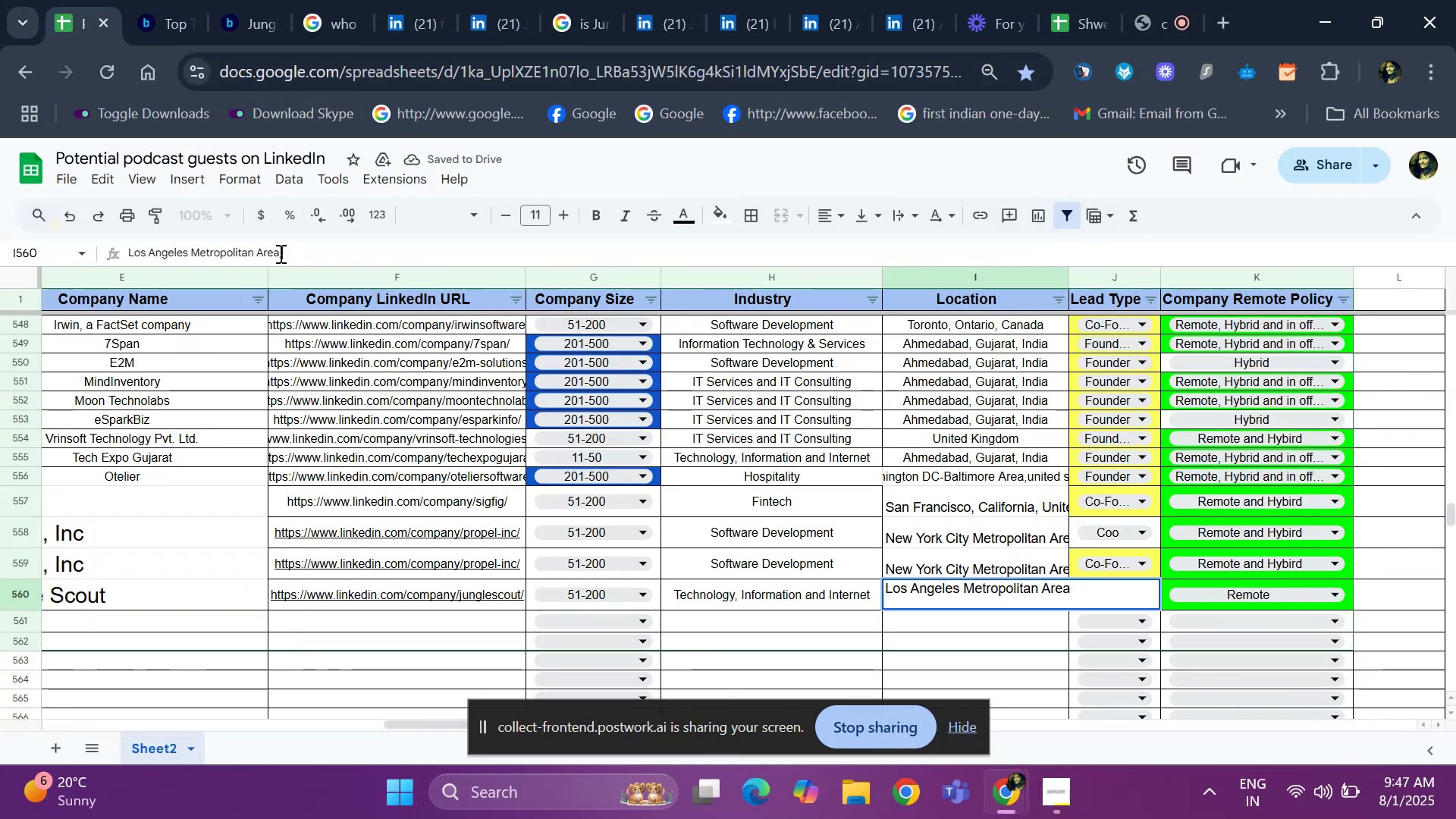 
key(Space)
 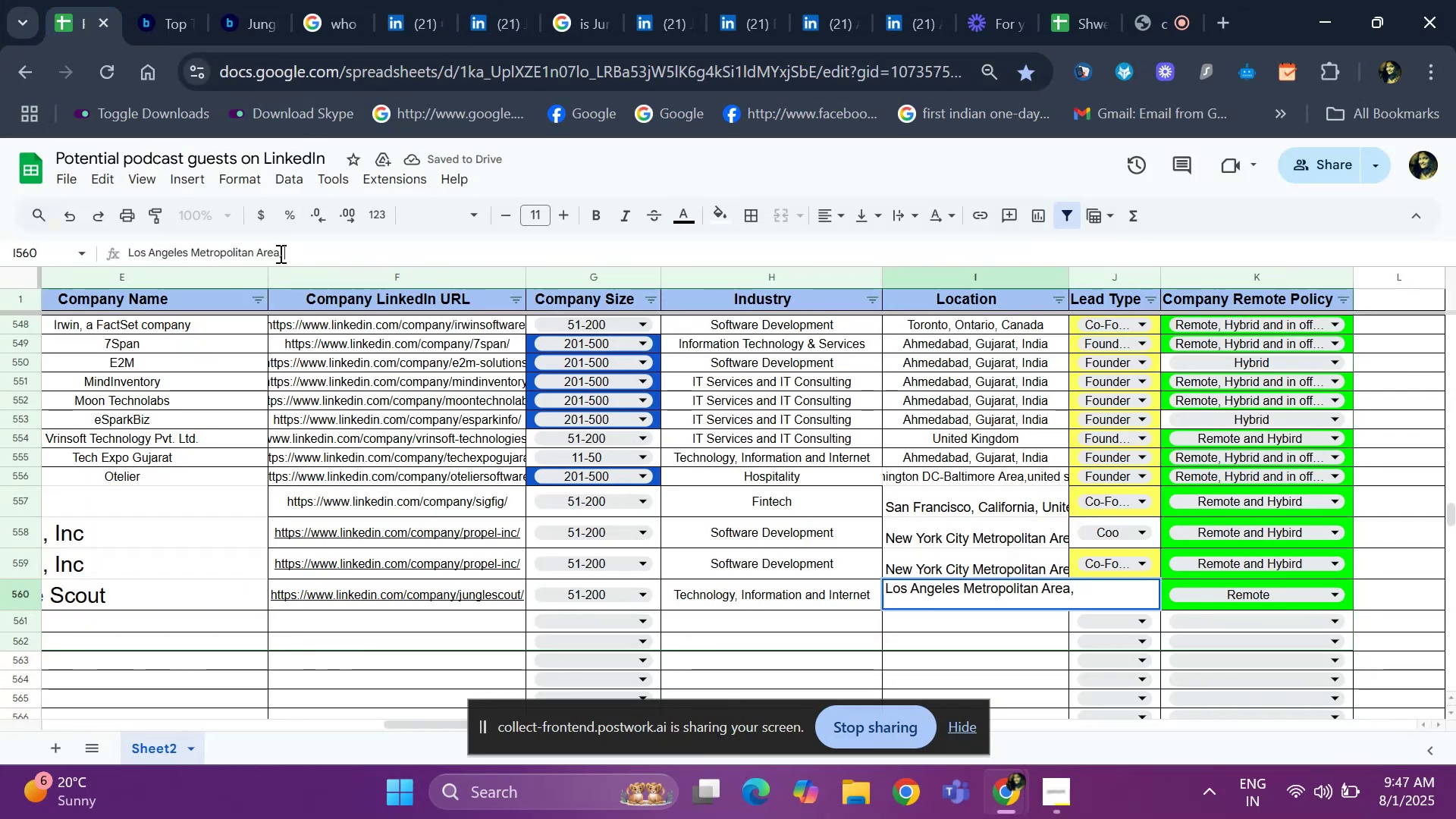 
key(Shift+ShiftLeft)
 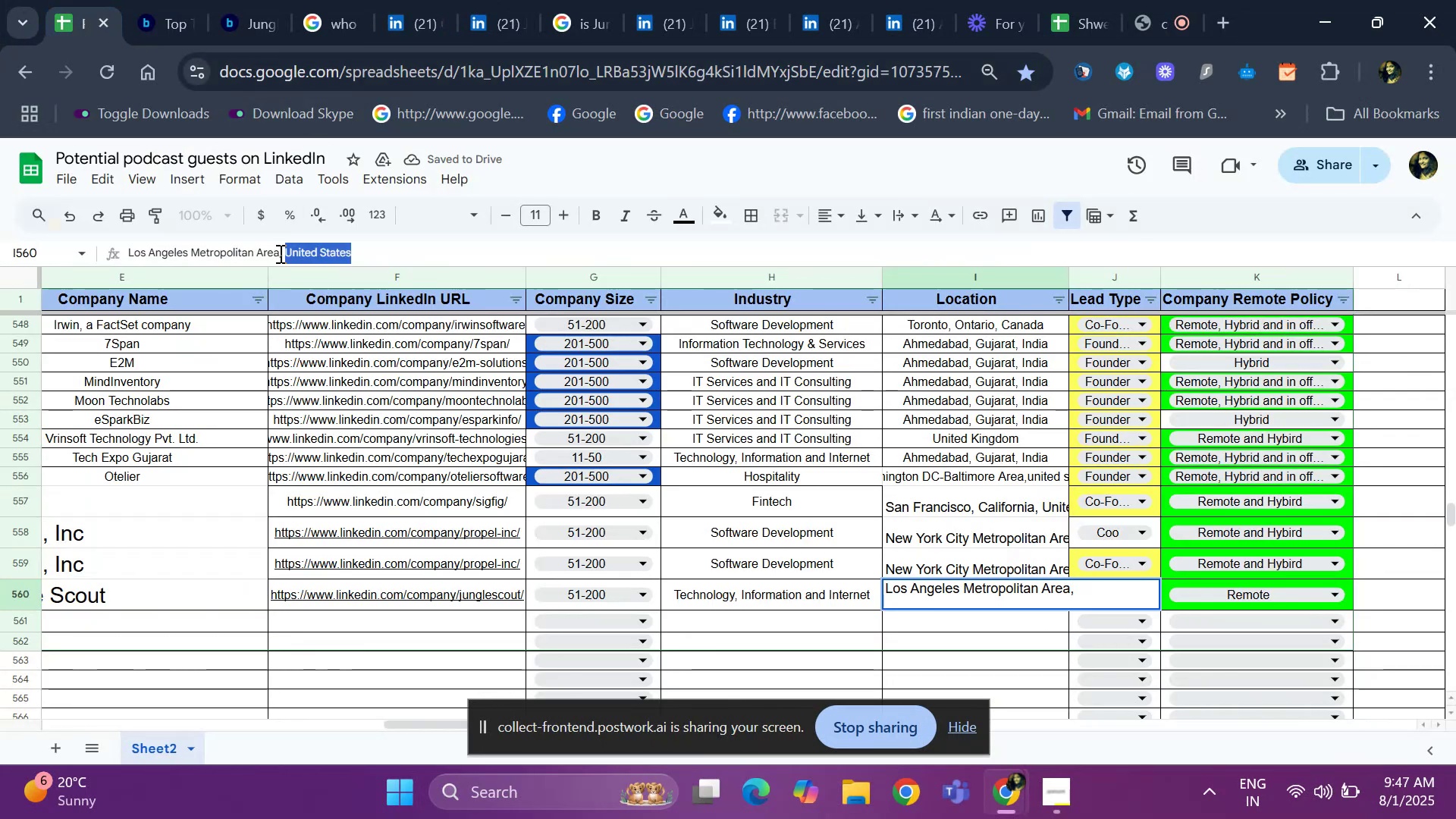 
key(Shift+U)
 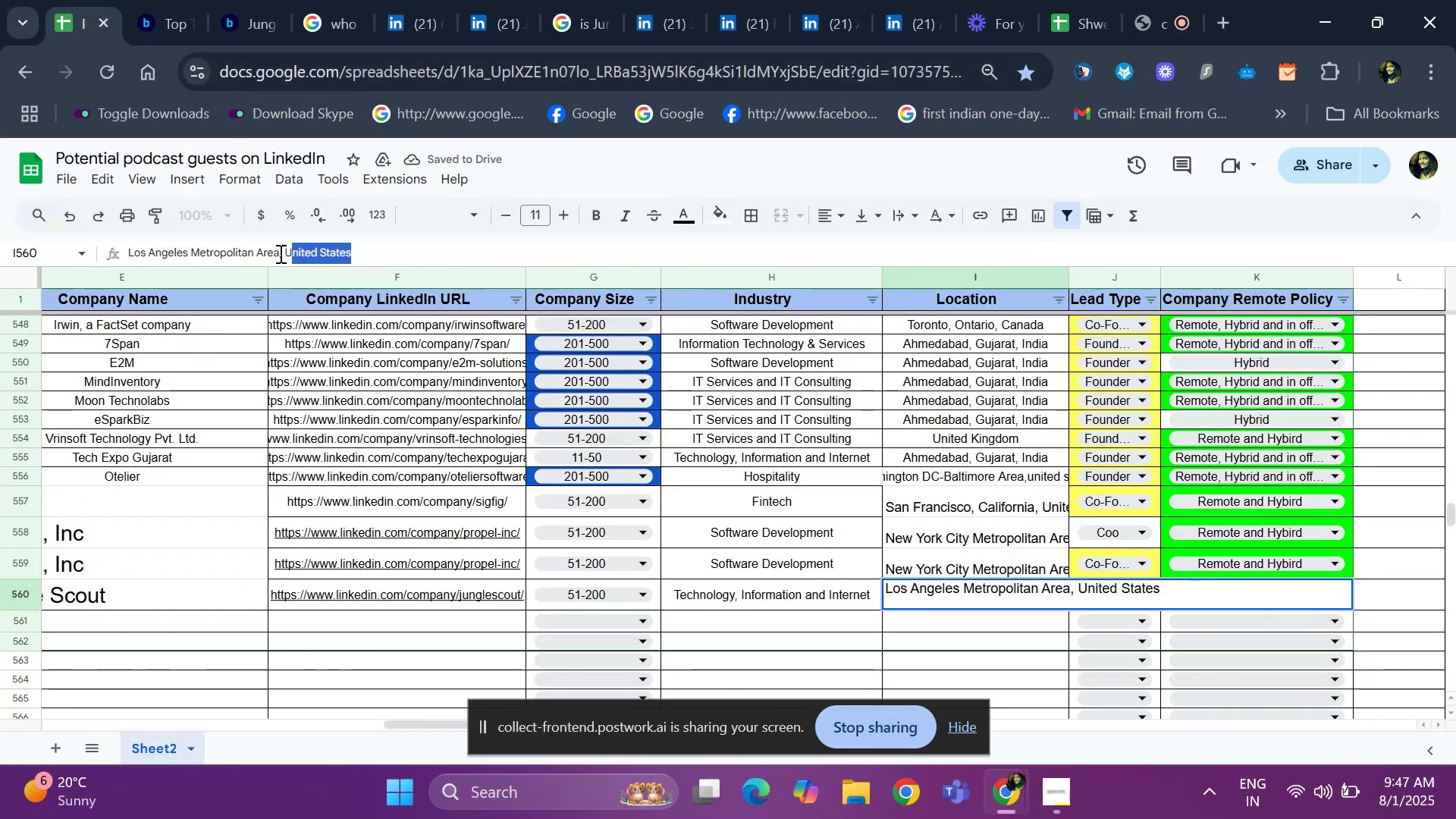 
key(Enter)
 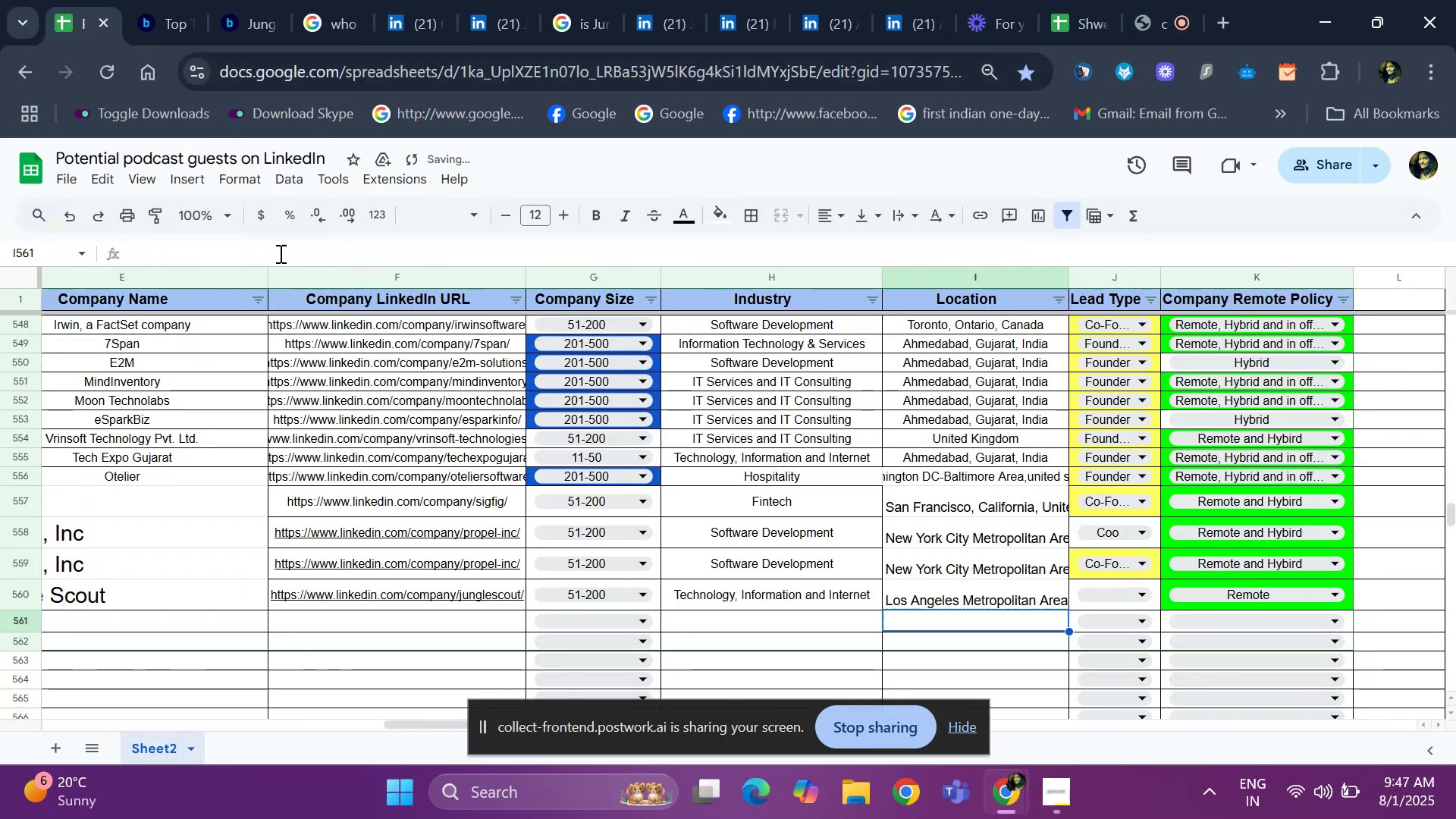 
key(ArrowUp)
 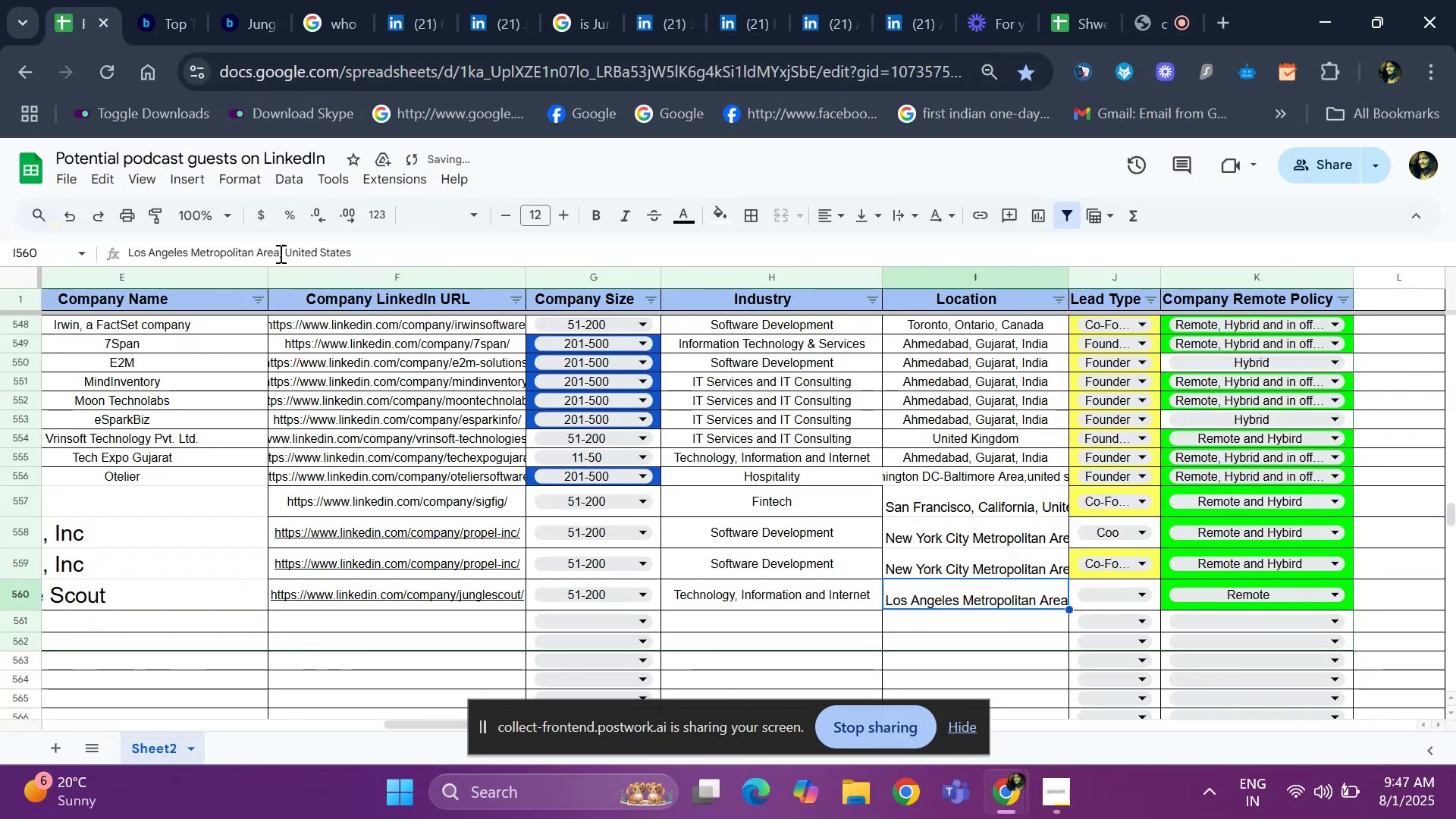 
key(ArrowRight)
 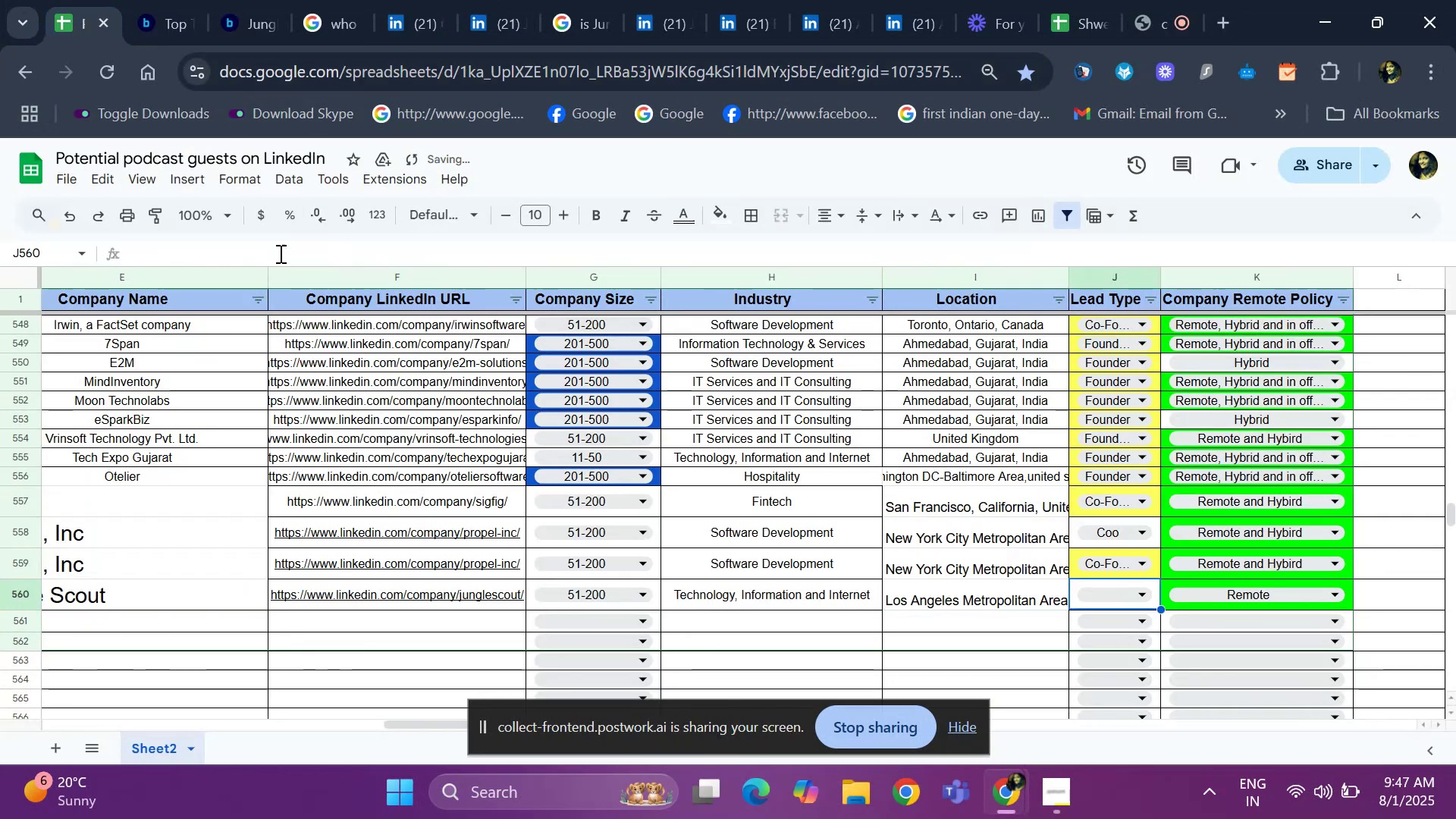 
key(ArrowLeft)
 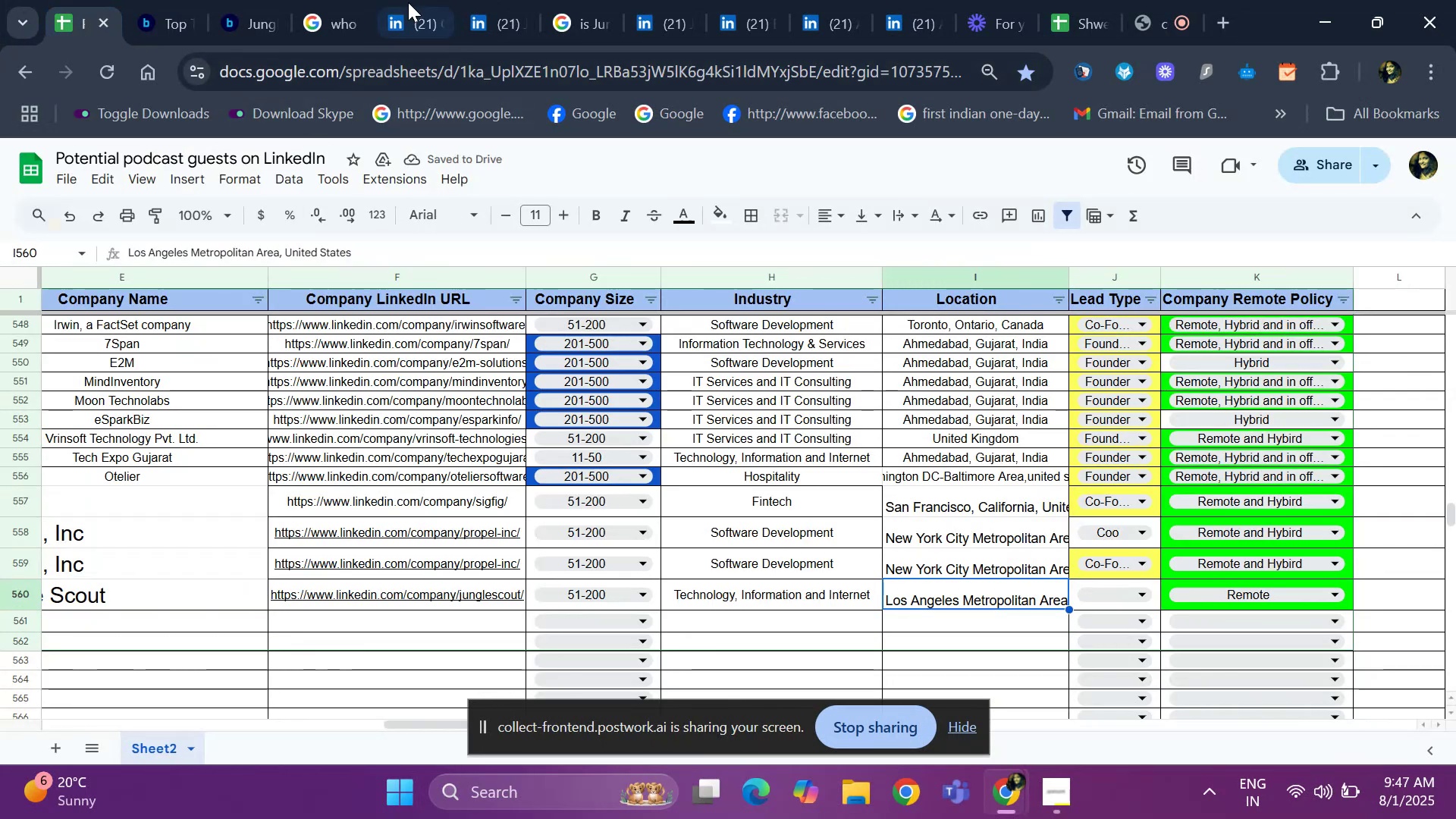 
left_click([408, 0])
 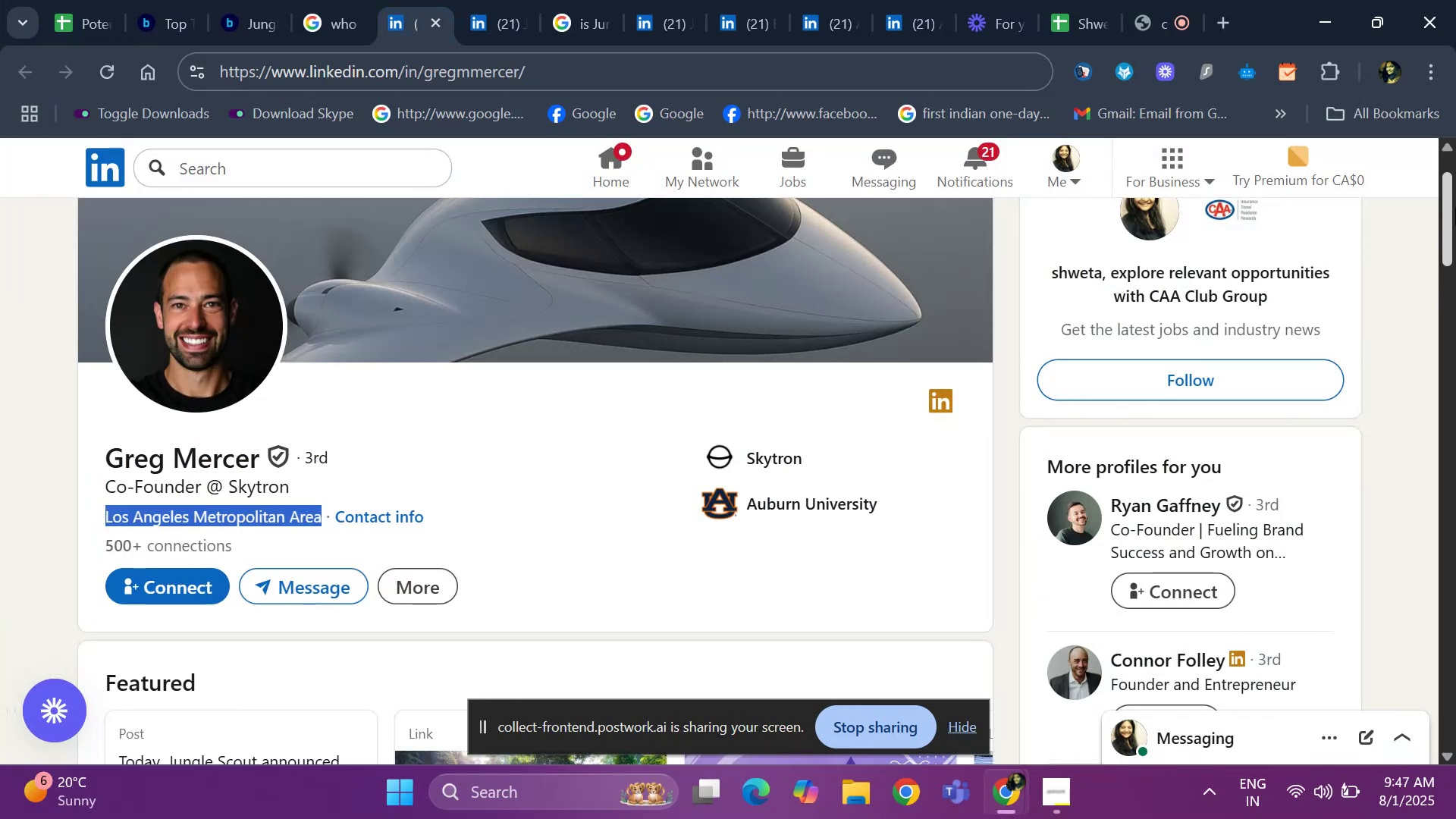 
left_click_drag(start_coordinate=[1451, 196], to_coordinate=[1455, 355])
 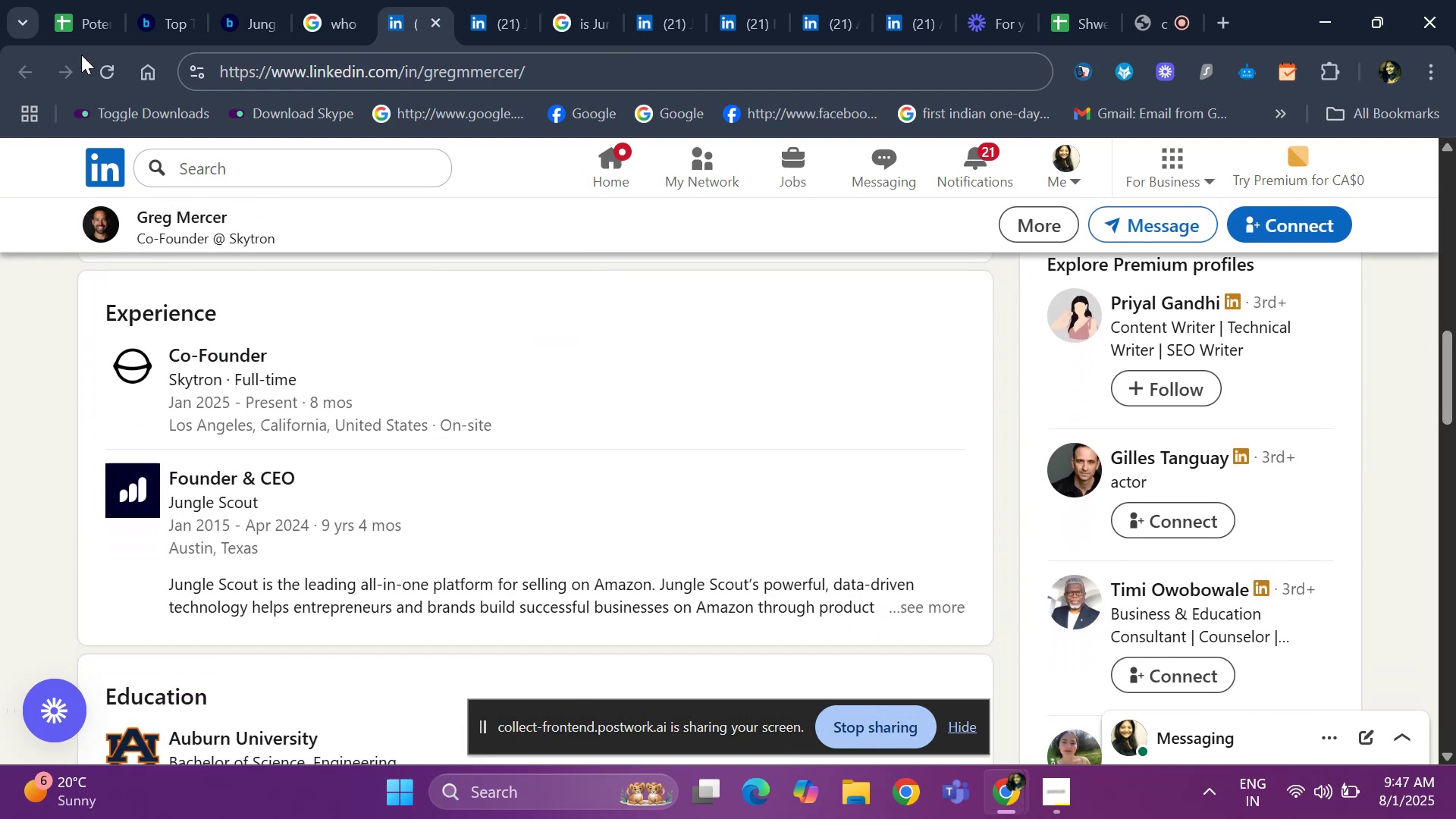 
left_click([80, 23])
 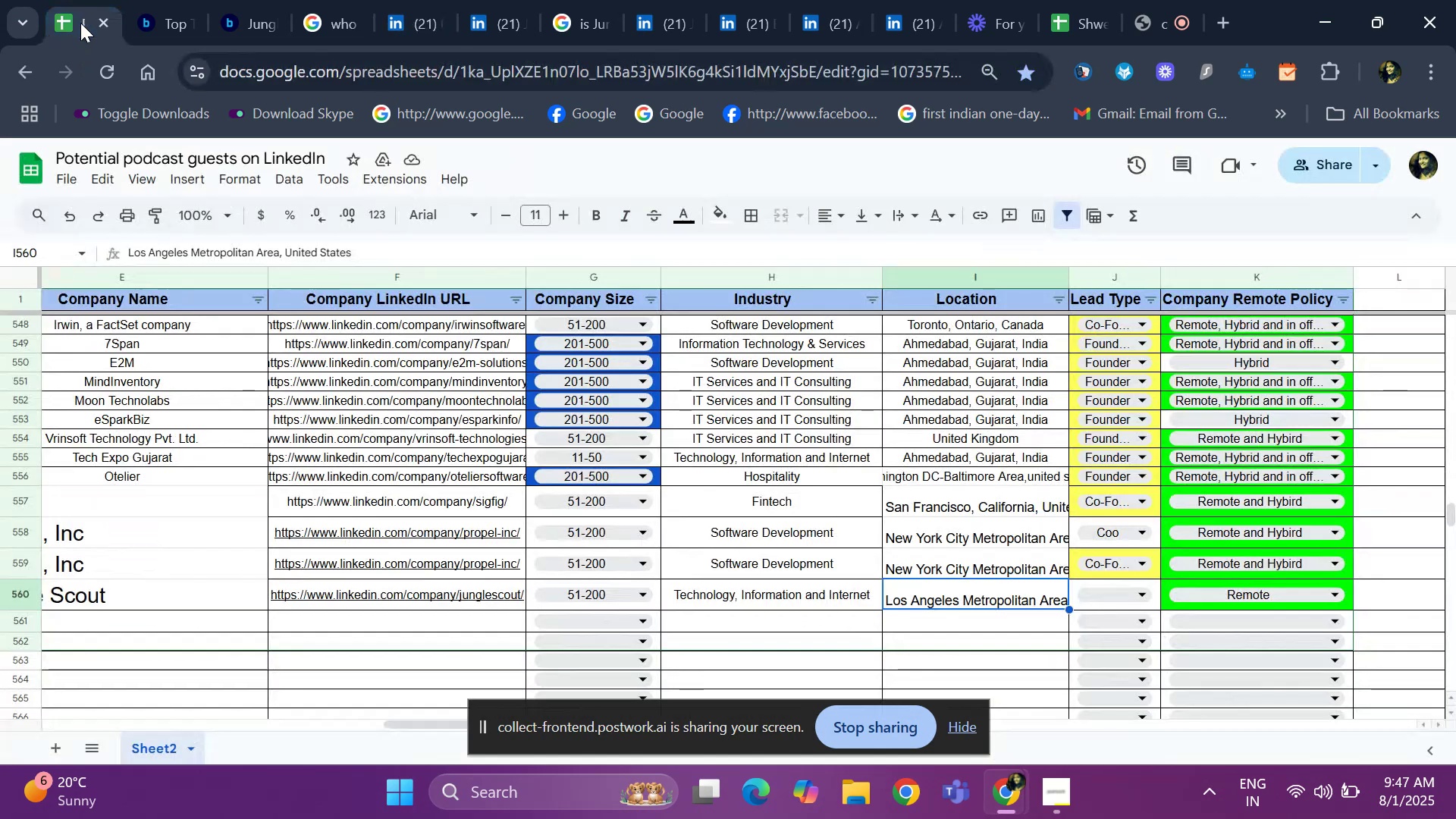 
key(ArrowRight)
 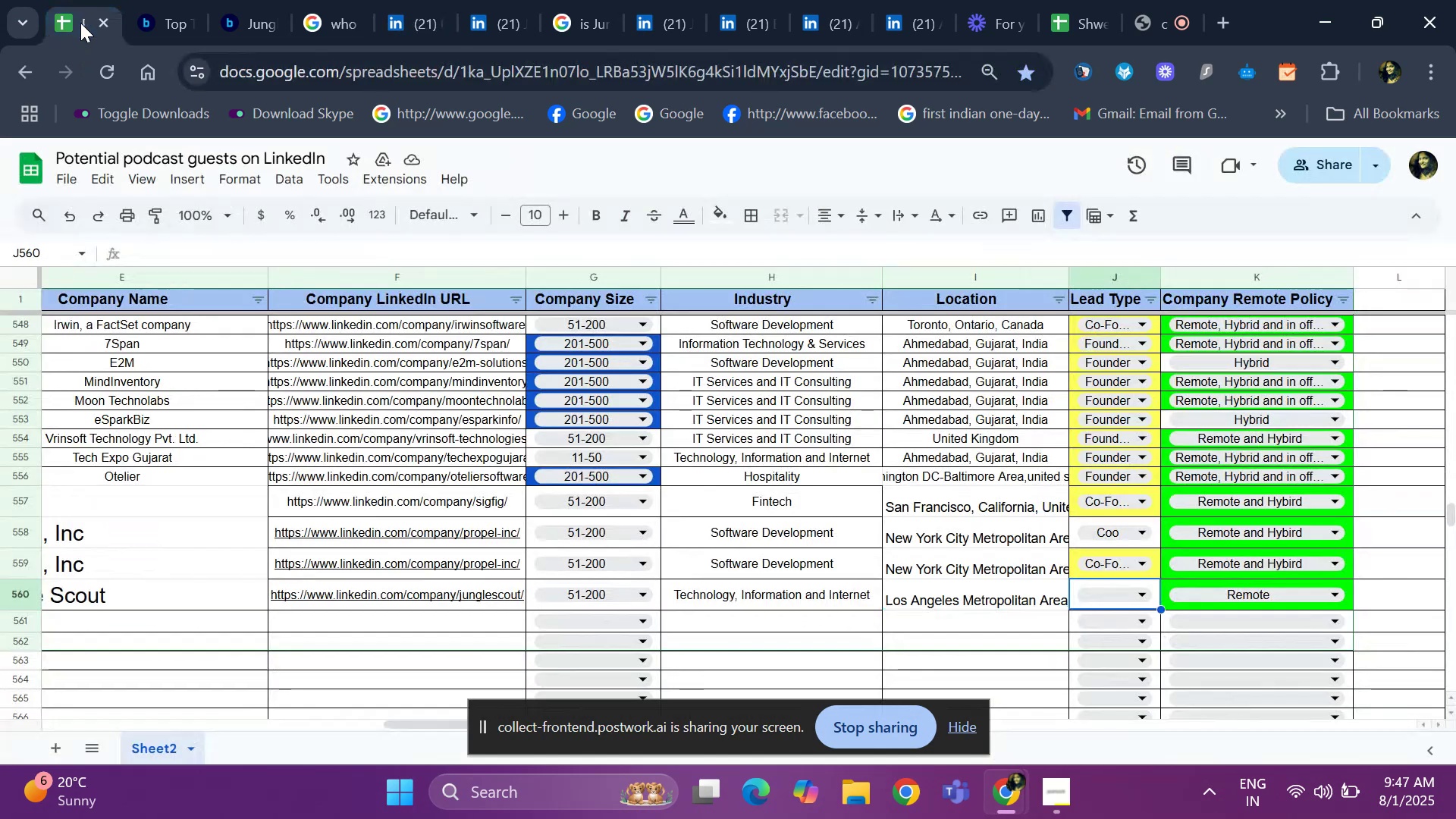 
key(Enter)
 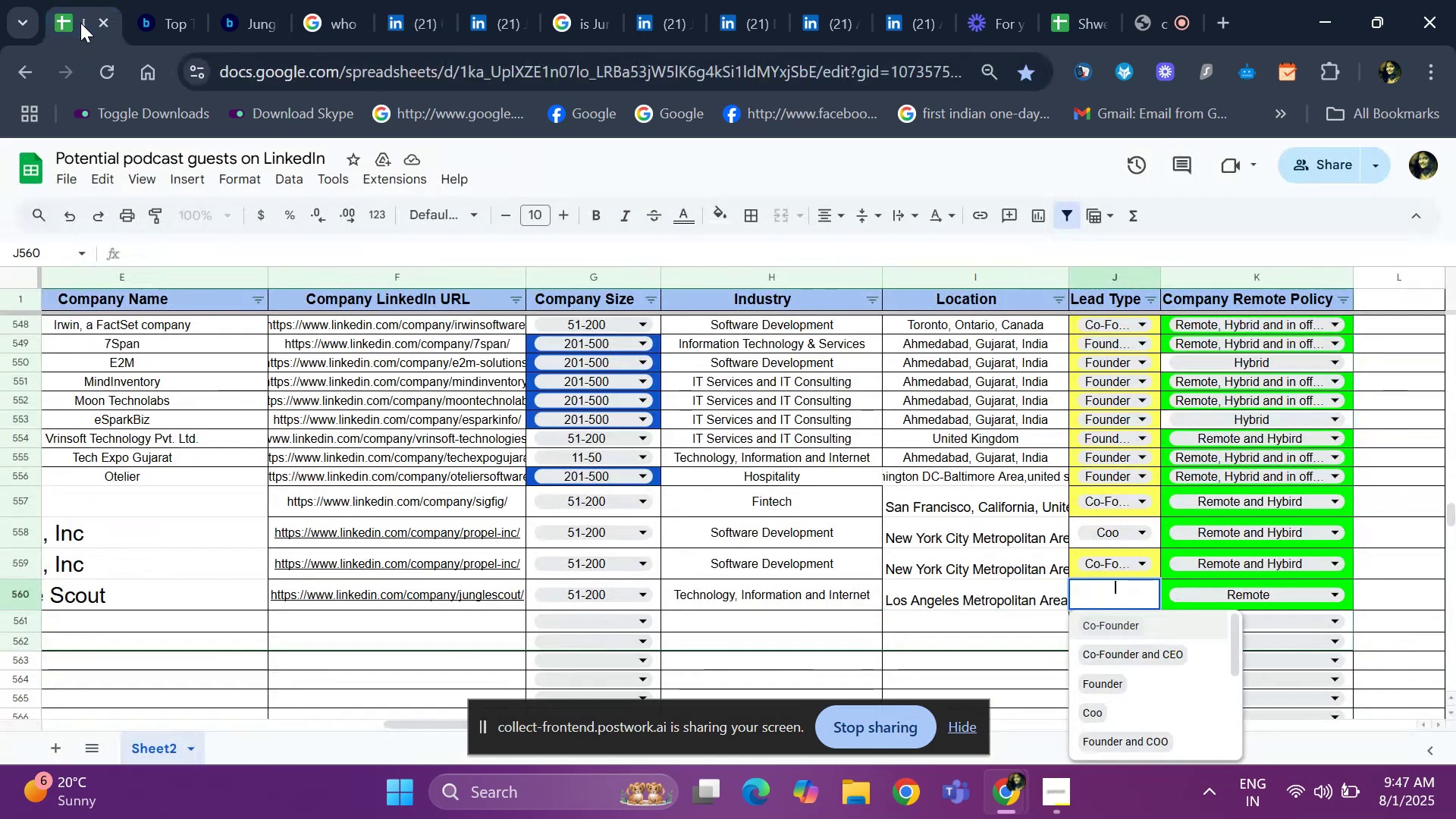 
key(ArrowDown)
 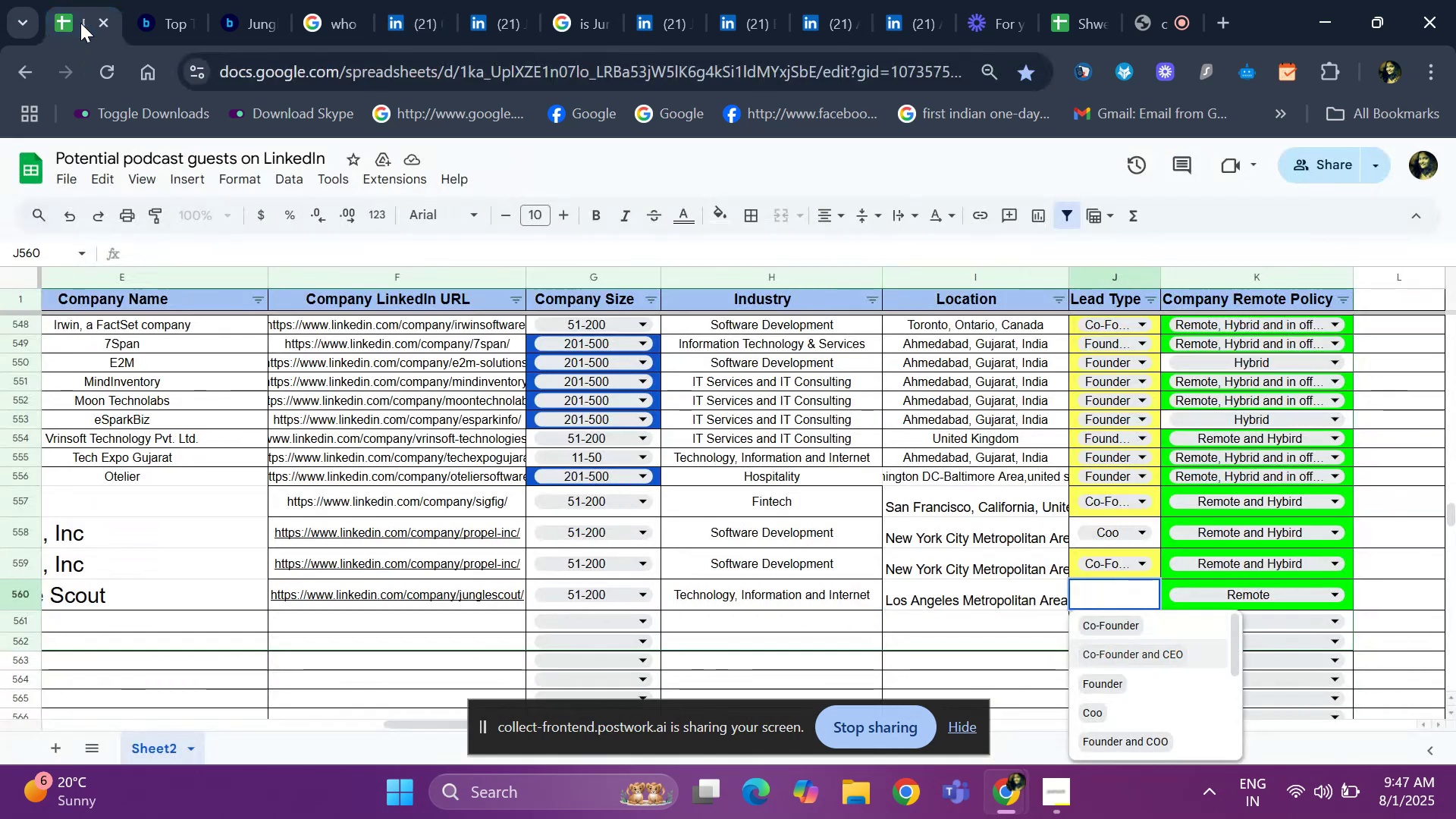 
key(ArrowDown)
 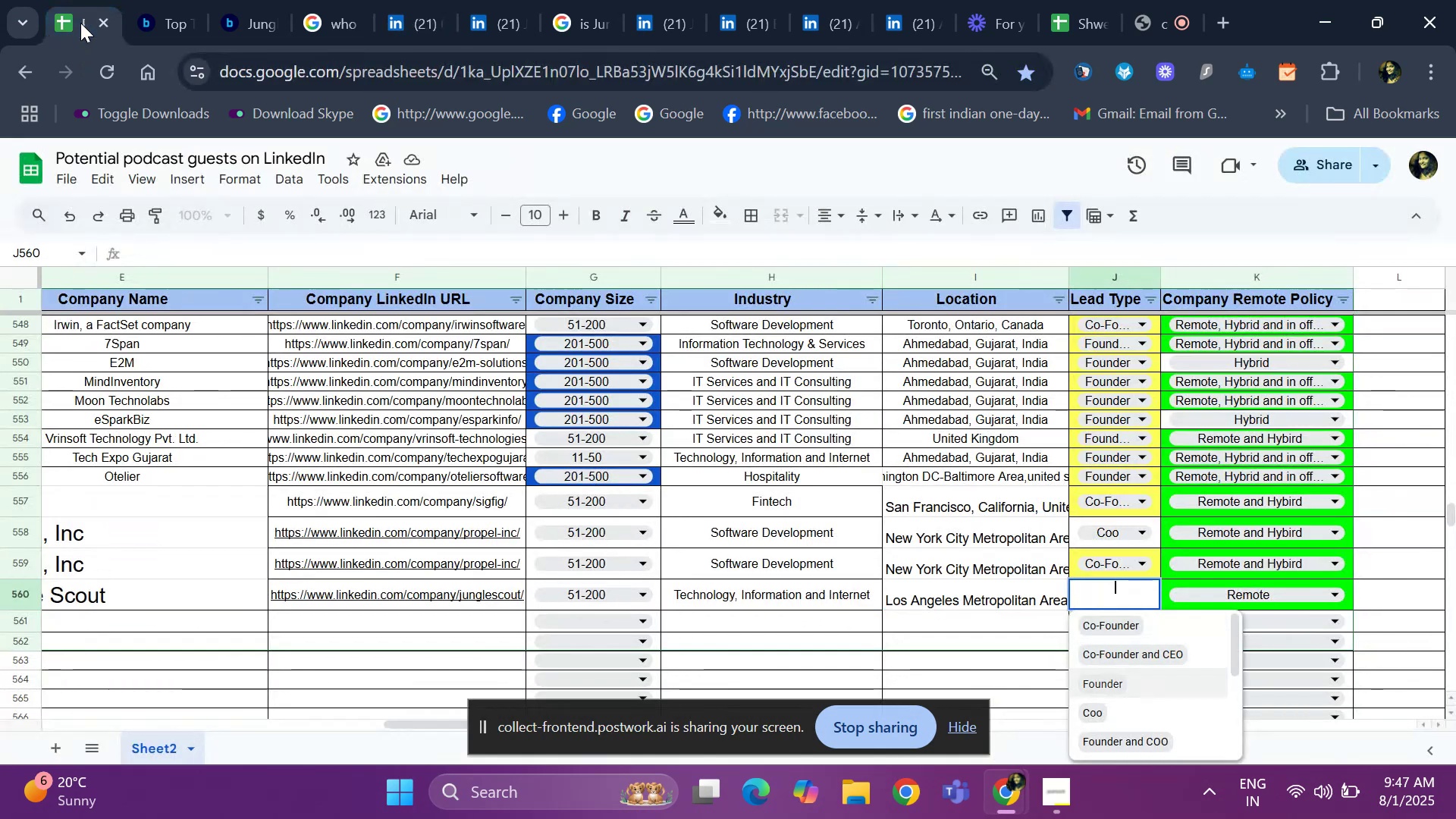 
key(Enter)
 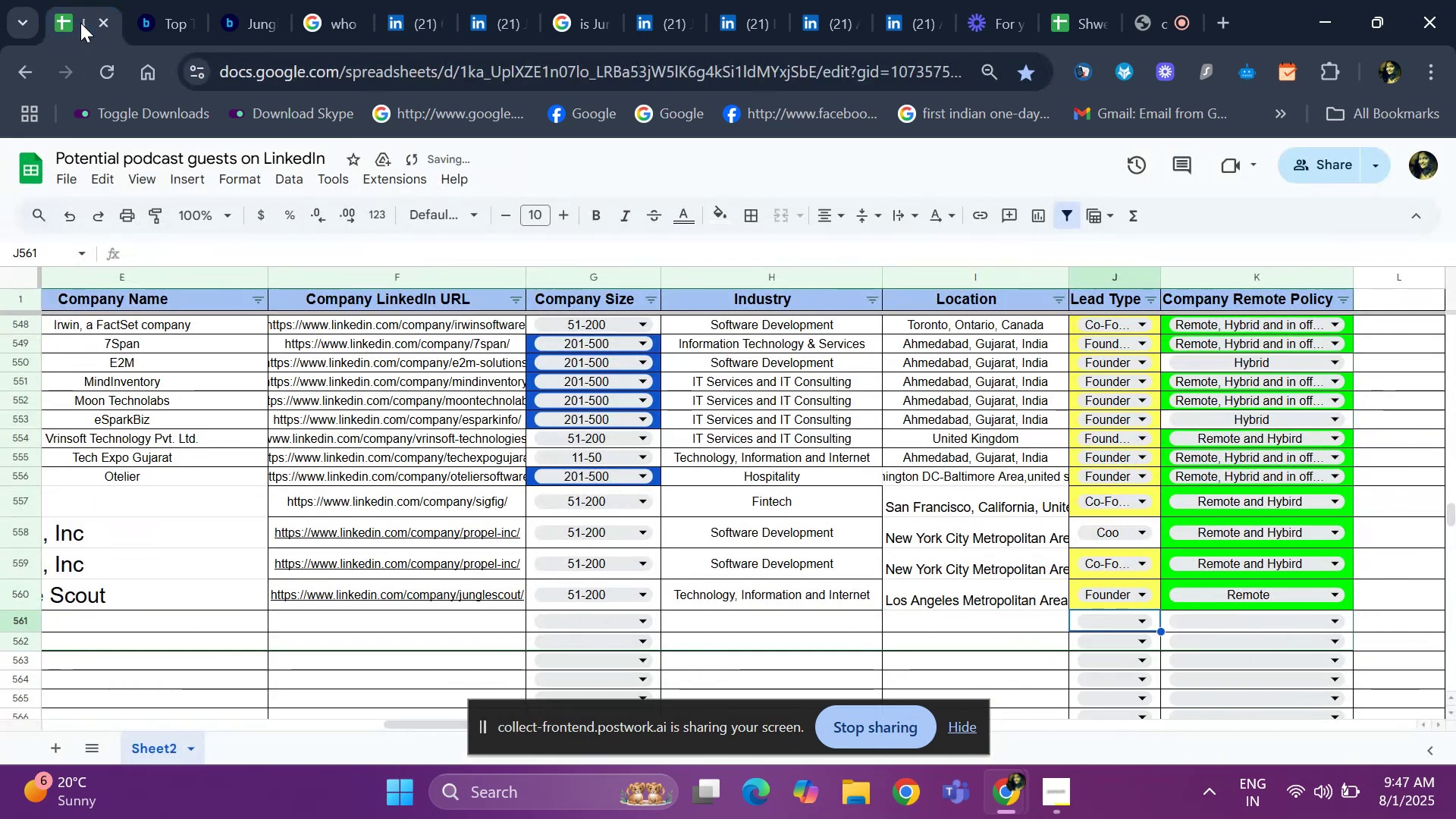 
hold_key(key=ArrowLeft, duration=1.05)
 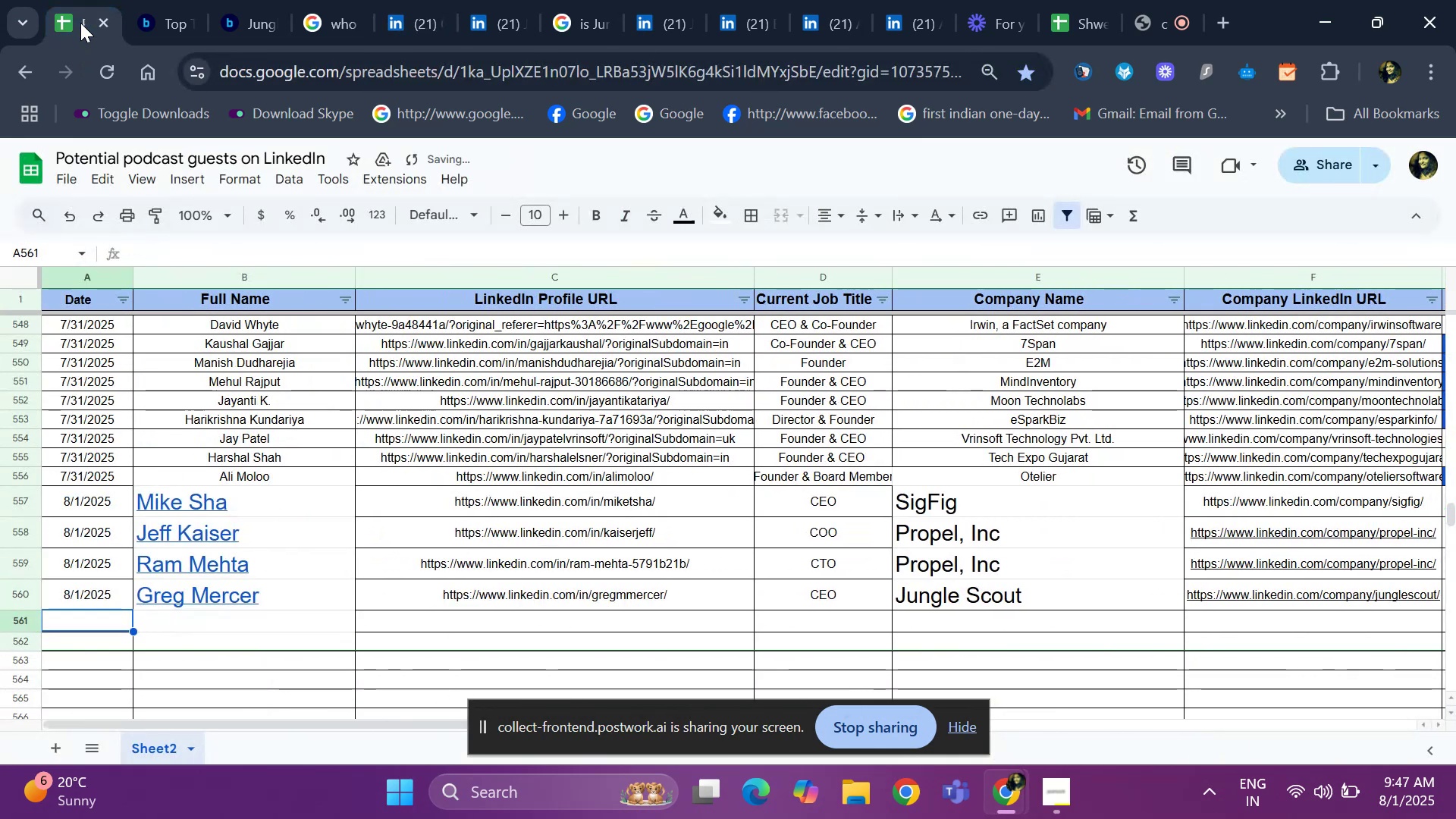 
key(Control+D)
 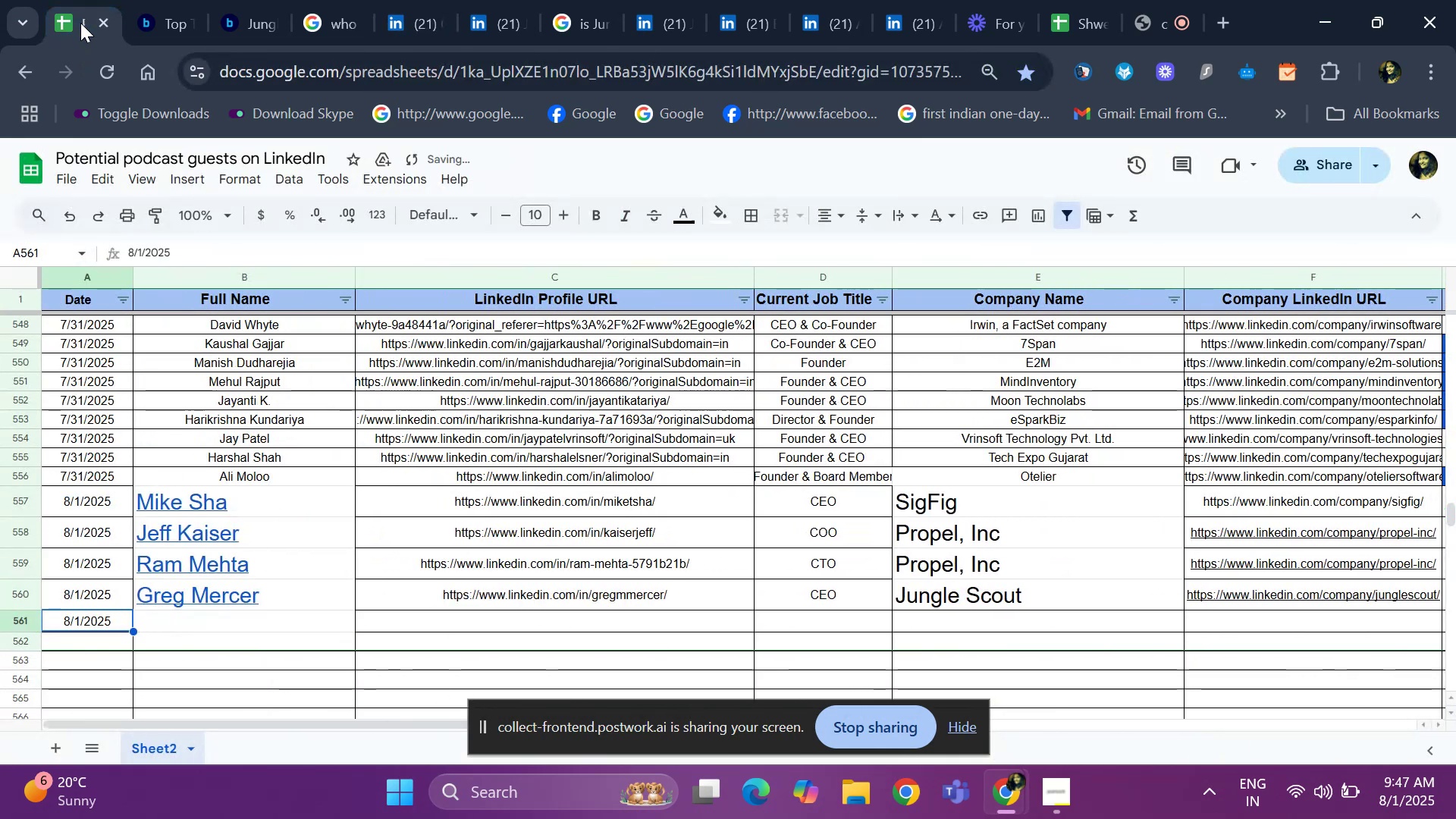 
key(ArrowRight)
 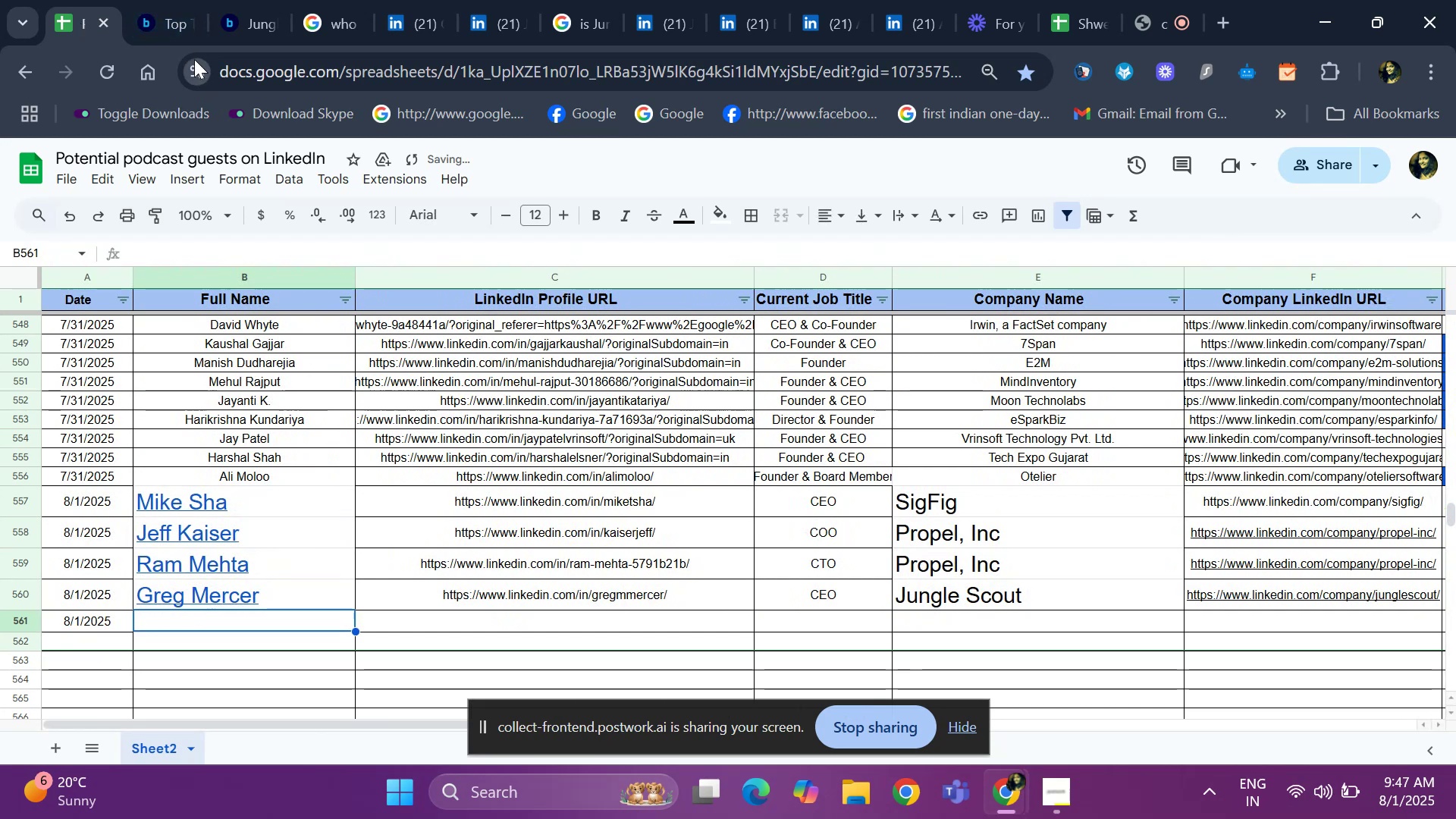 
left_click([163, 30])
 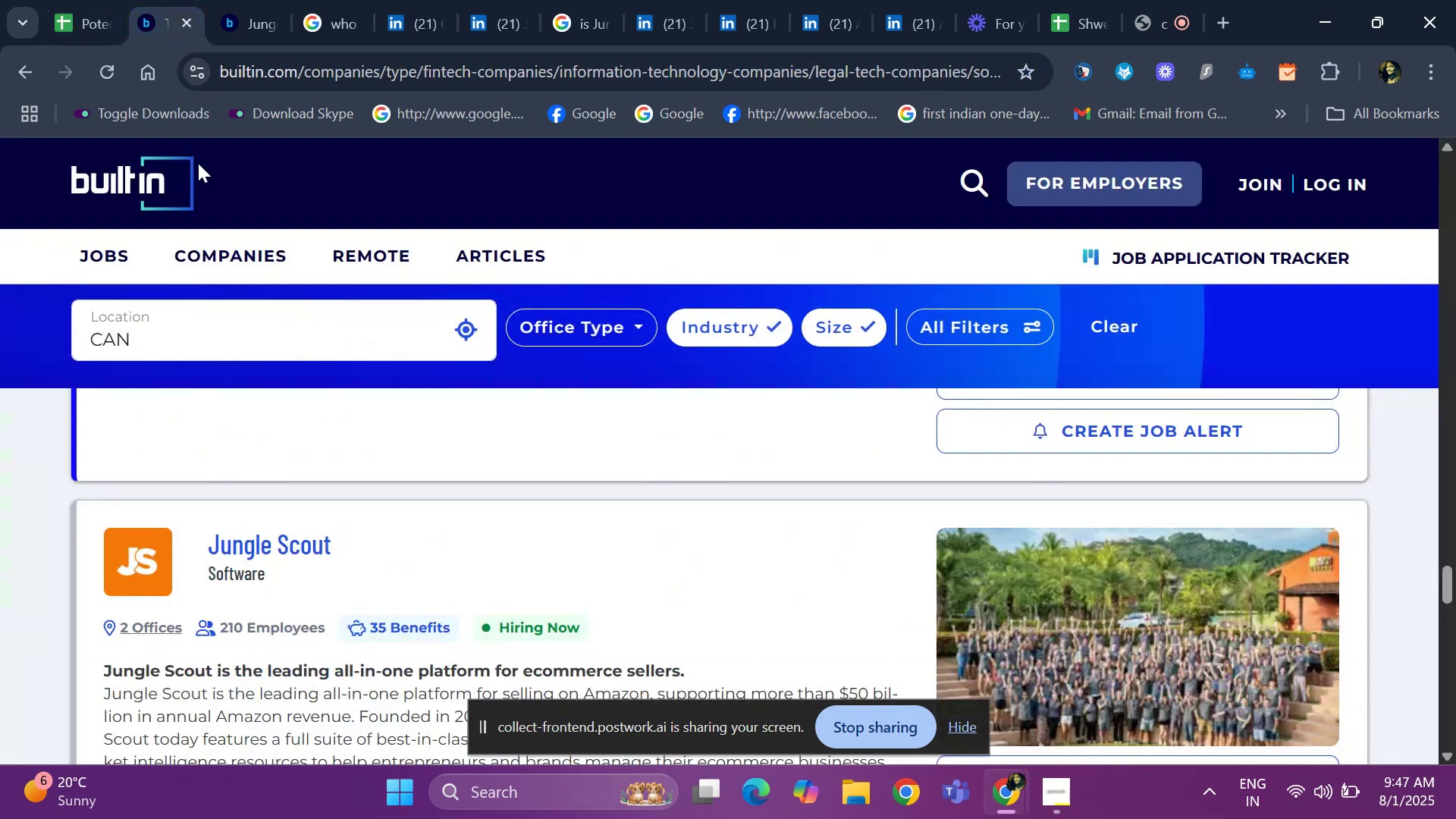 
key(ArrowDown)
 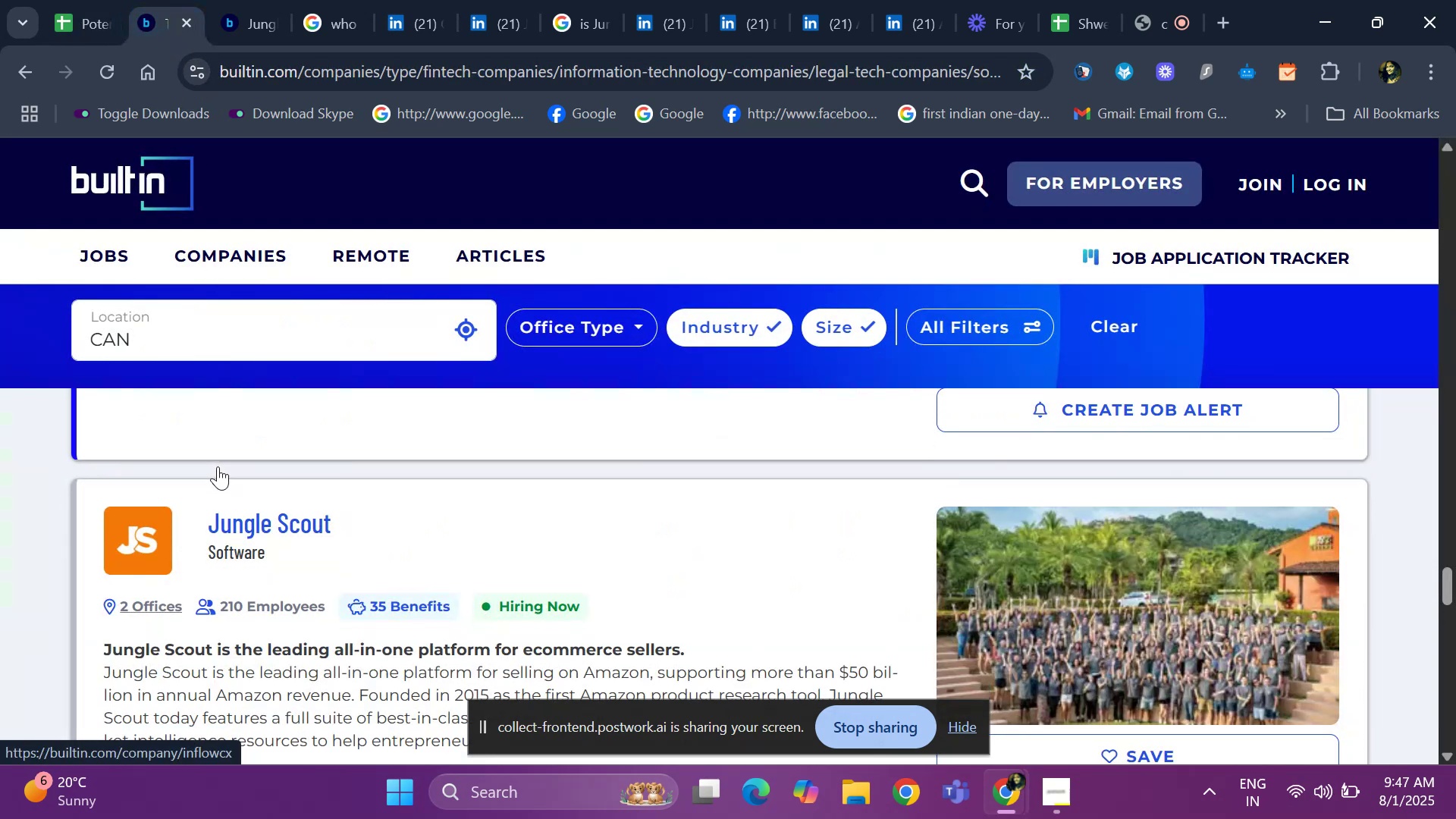 
key(ArrowDown)
 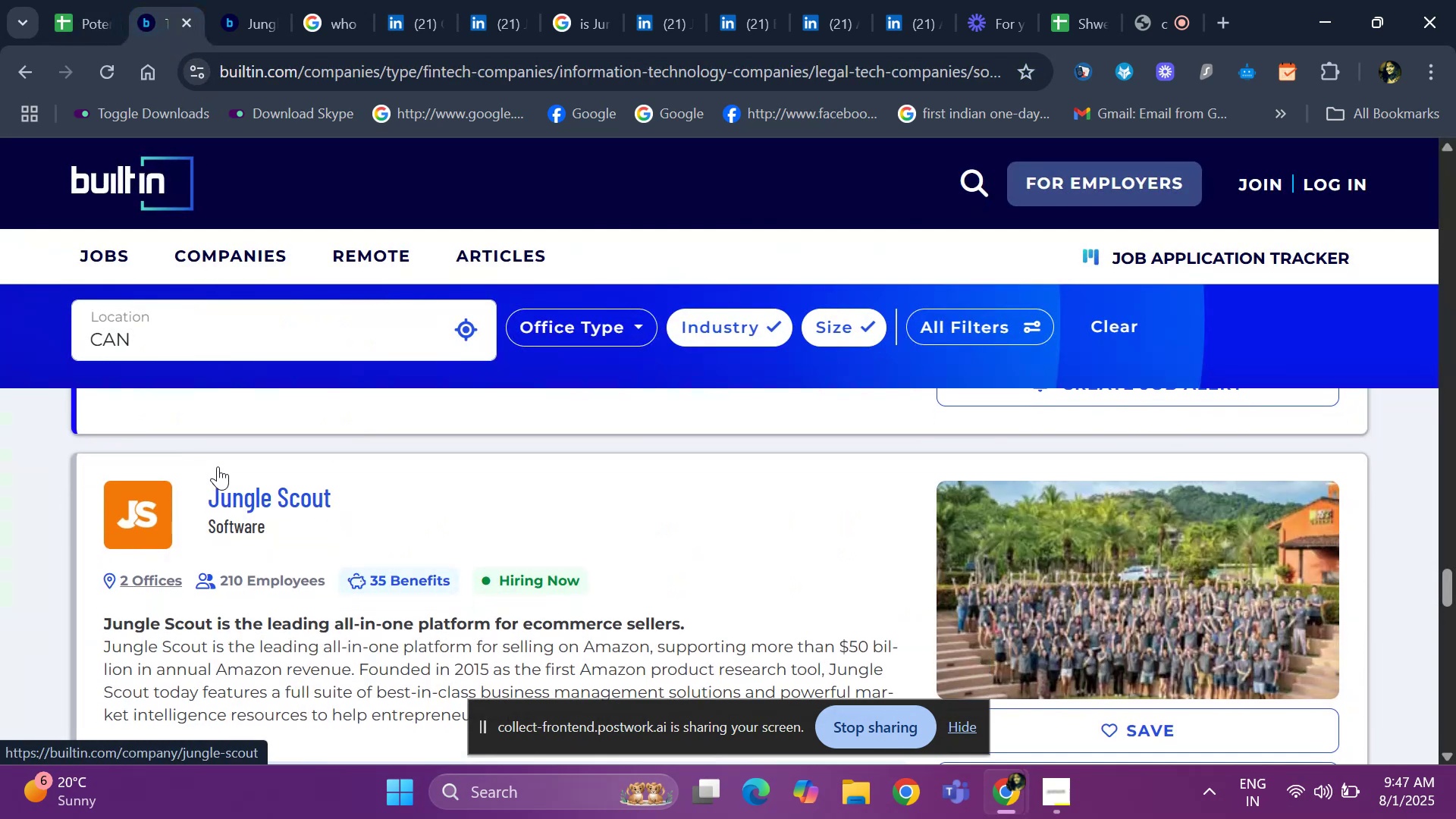 
key(ArrowDown)
 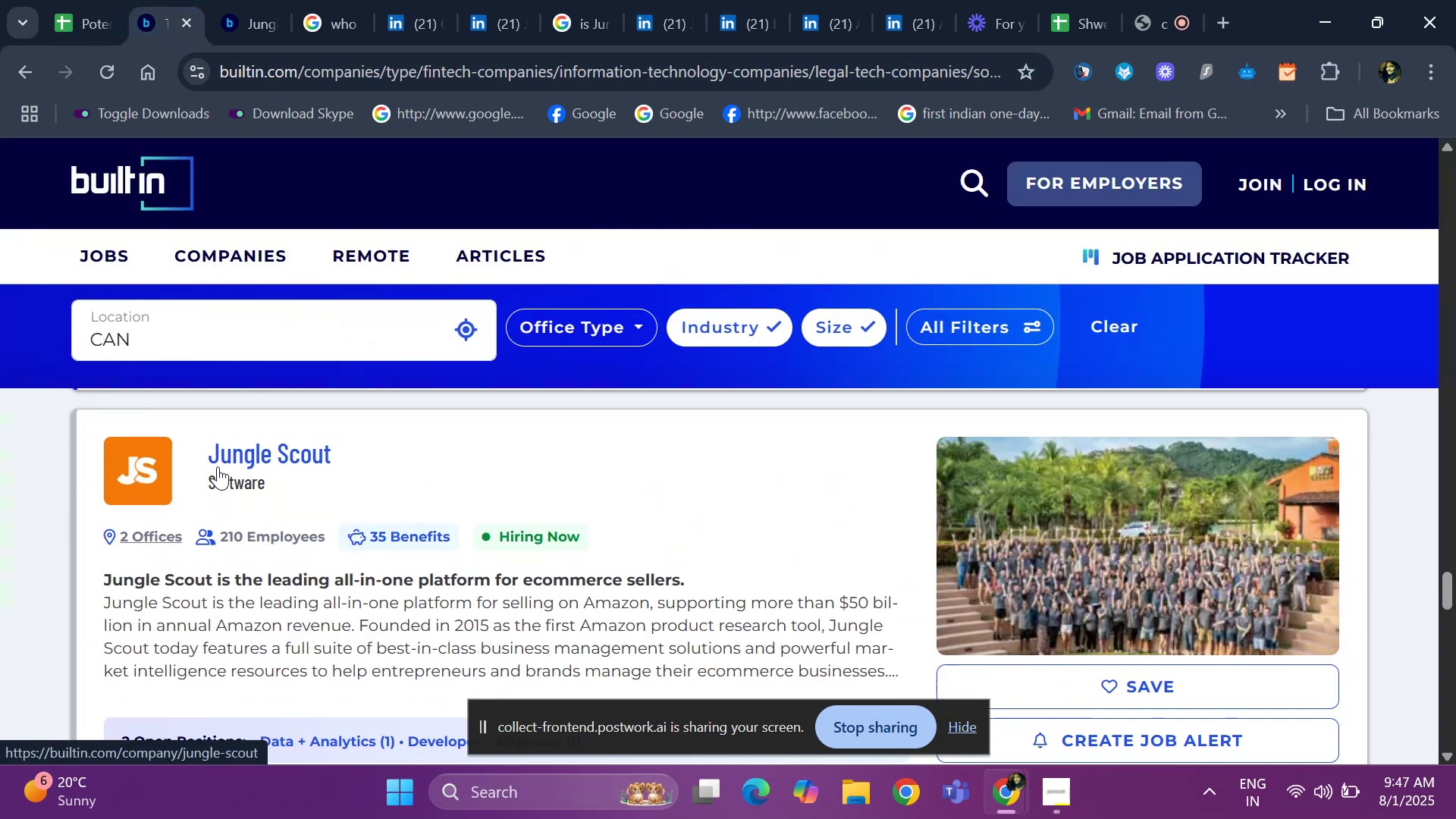 
key(ArrowDown)
 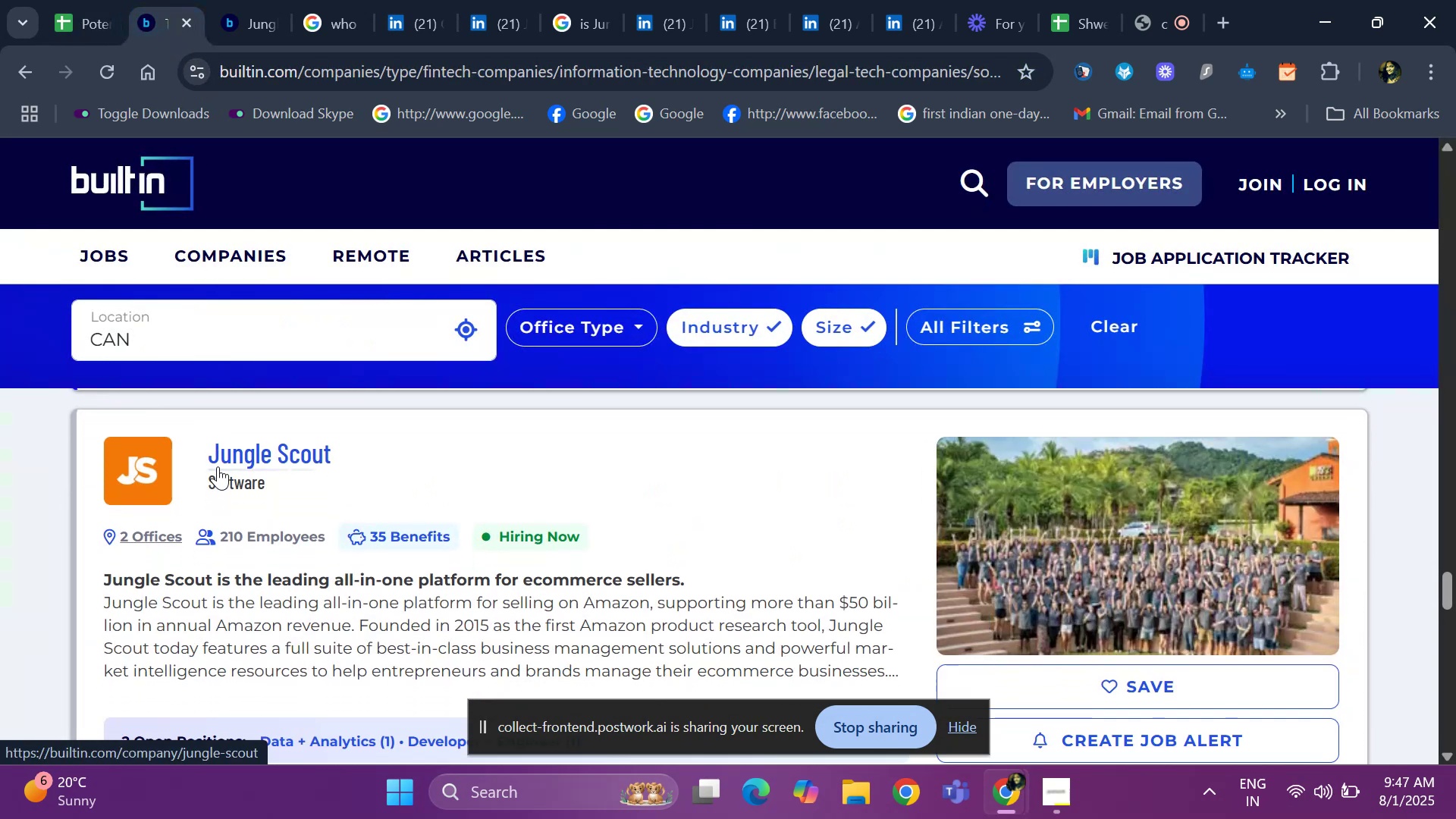 
key(ArrowDown)
 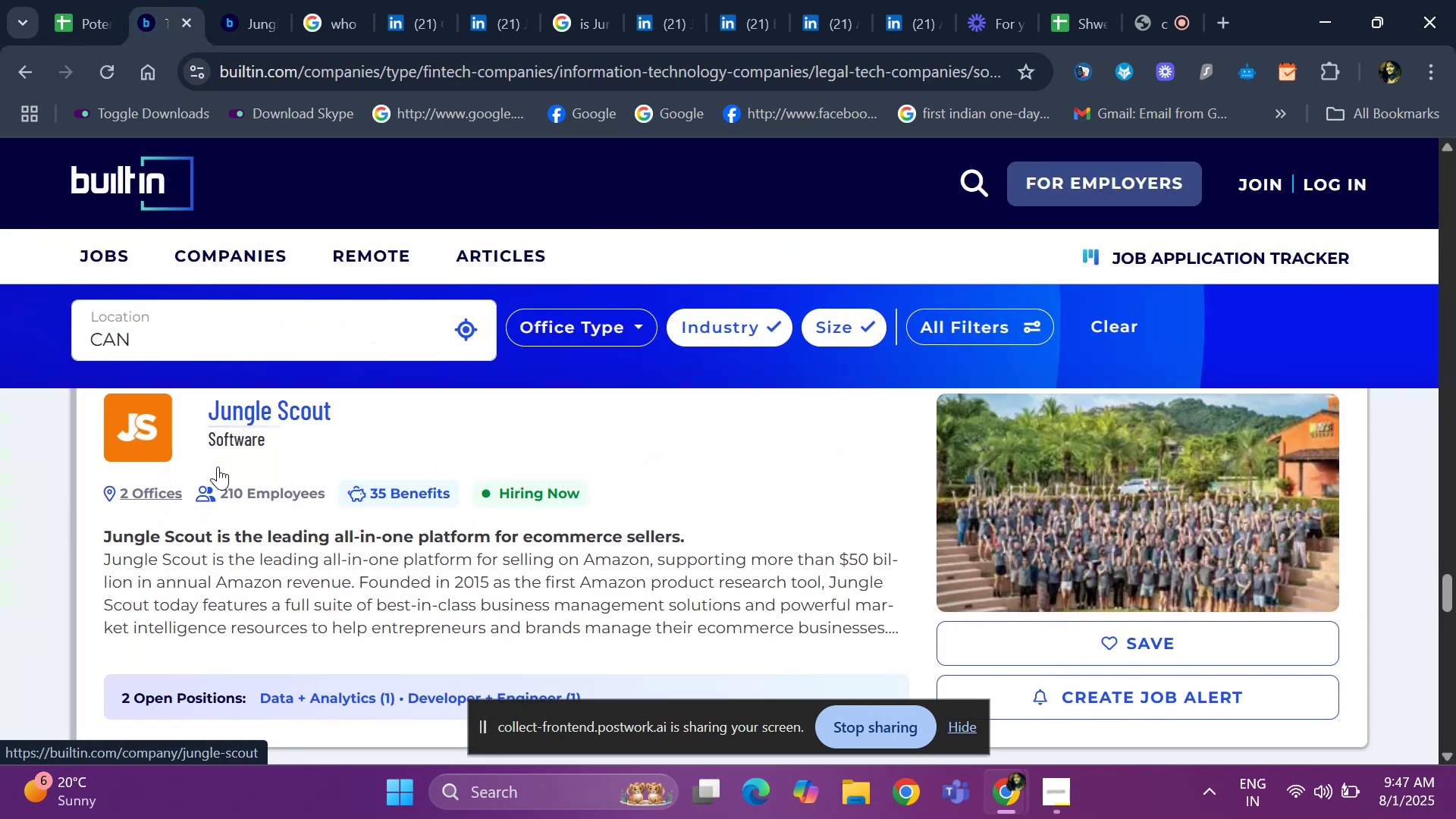 
key(ArrowDown)
 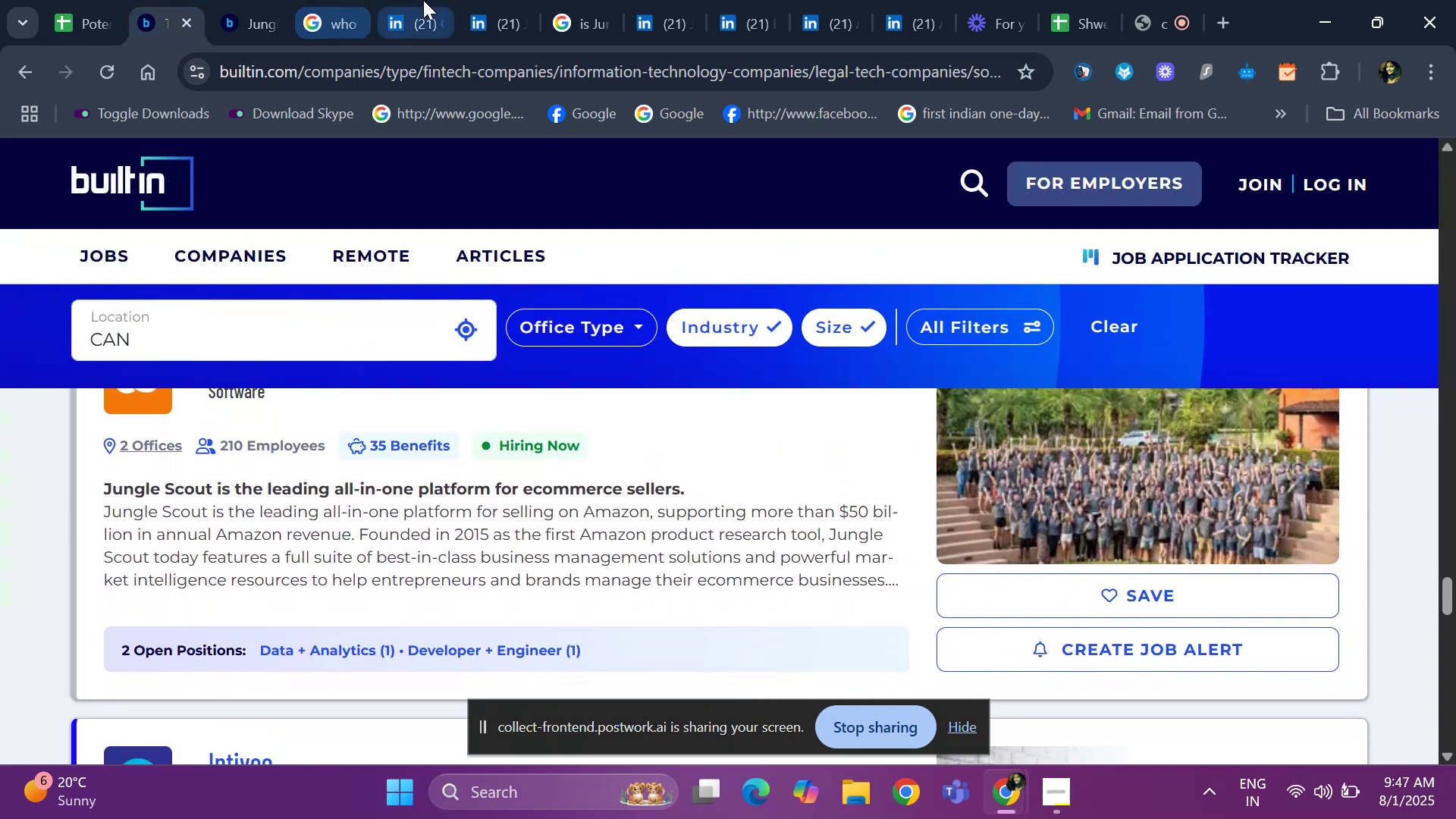 
left_click([423, 0])
 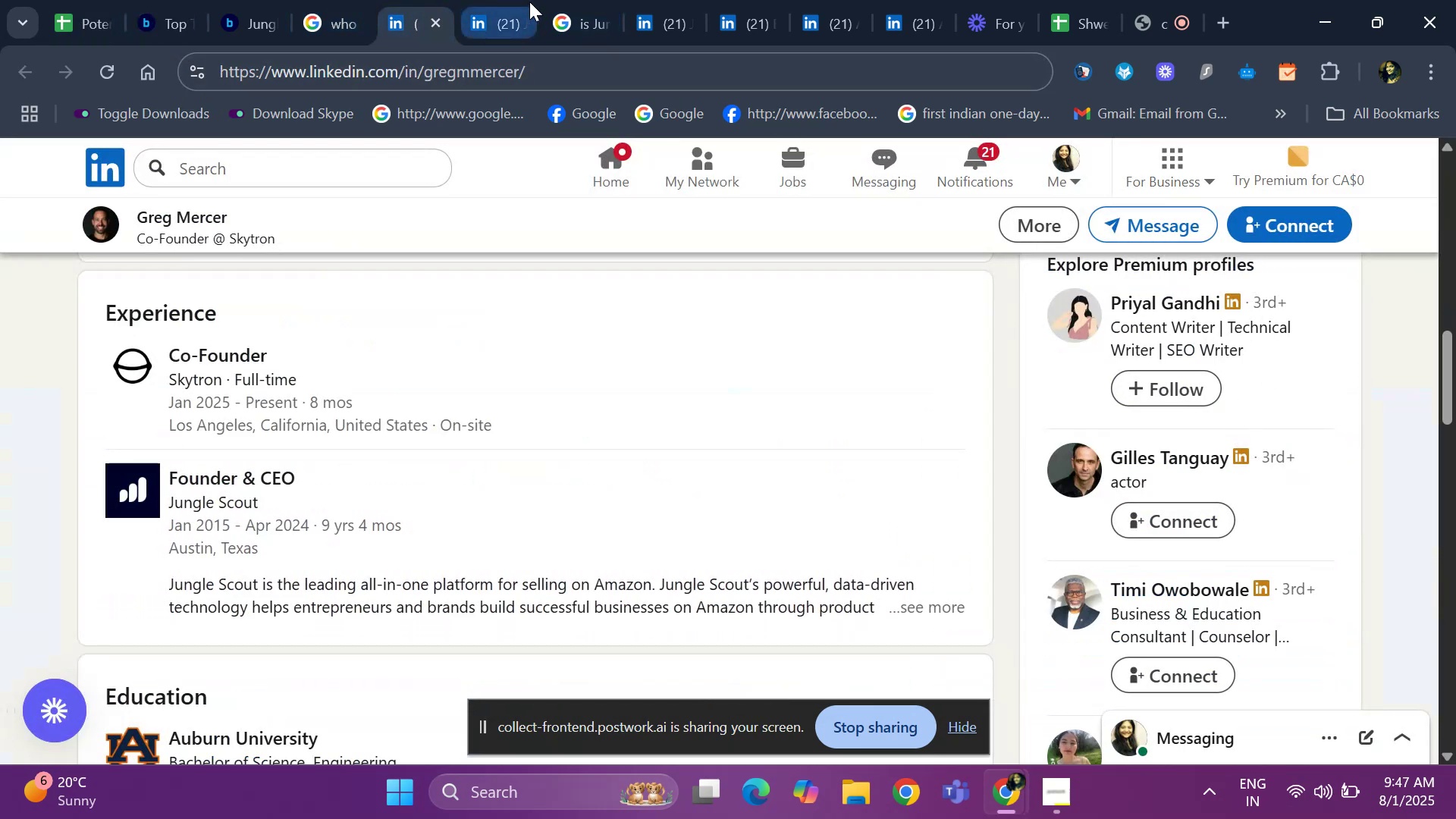 
left_click([489, 5])
 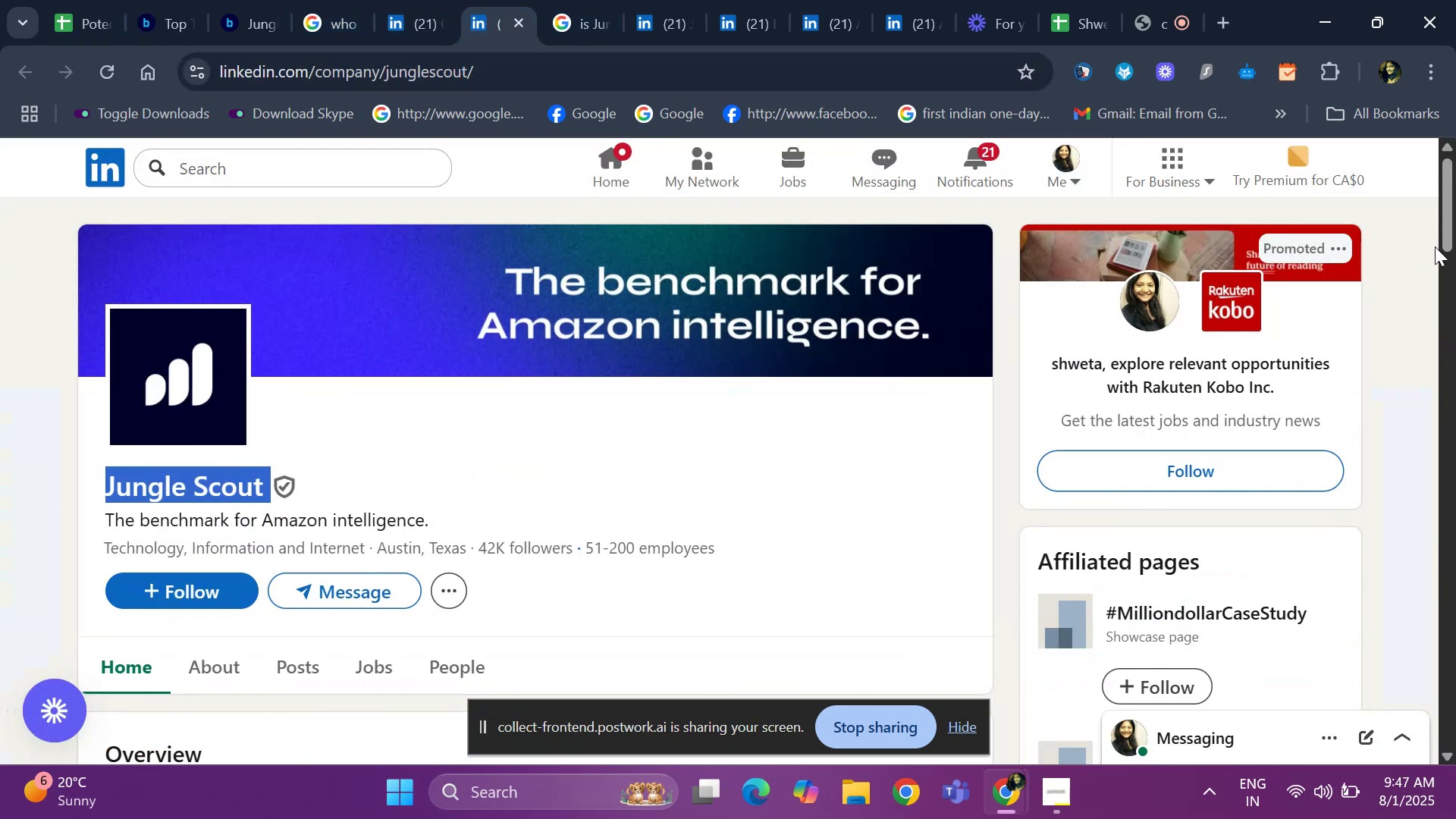 
left_click_drag(start_coordinate=[1442, 229], to_coordinate=[1455, 265])
 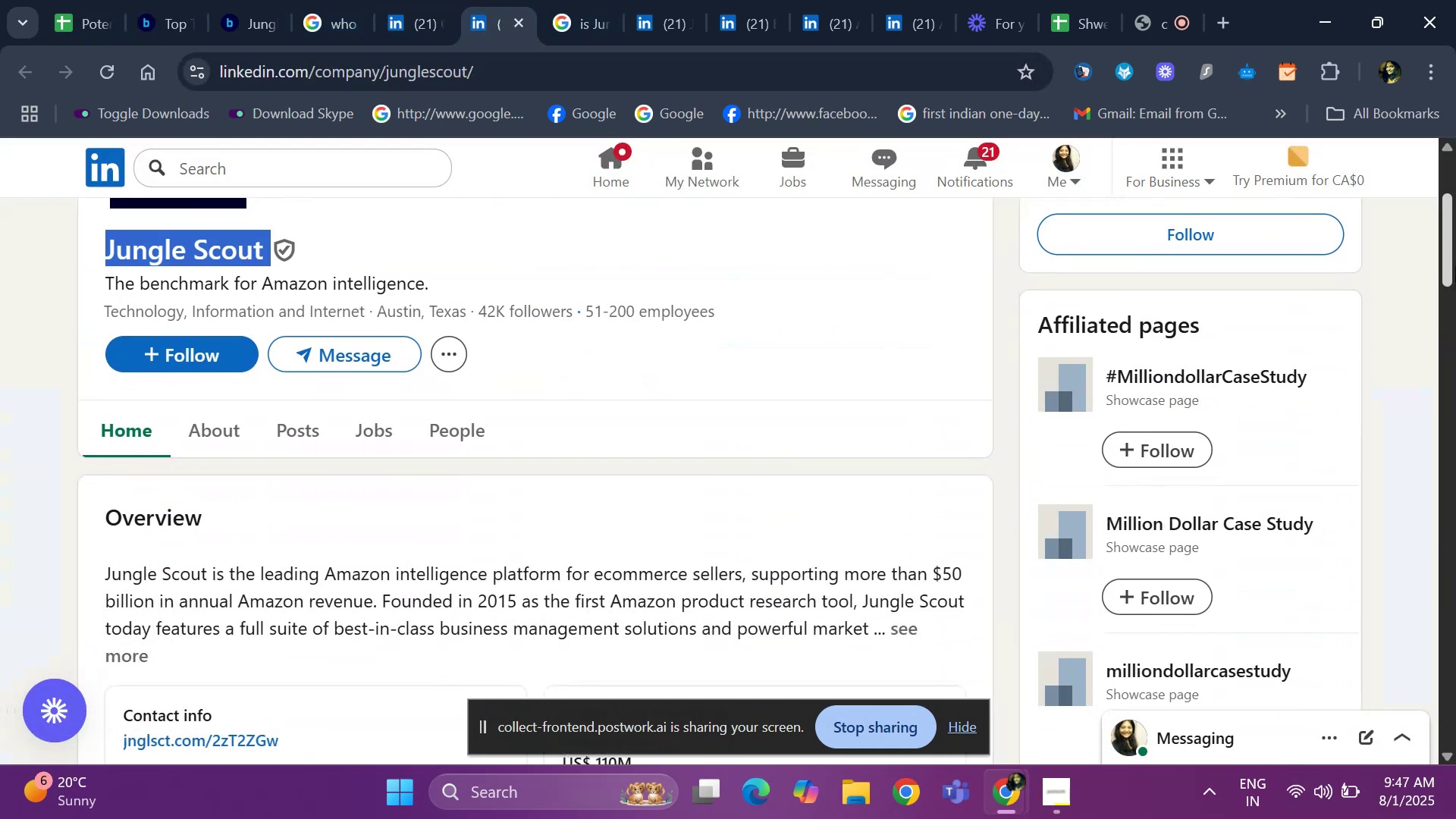 
left_click_drag(start_coordinate=[1455, 265], to_coordinate=[1455, 272])
 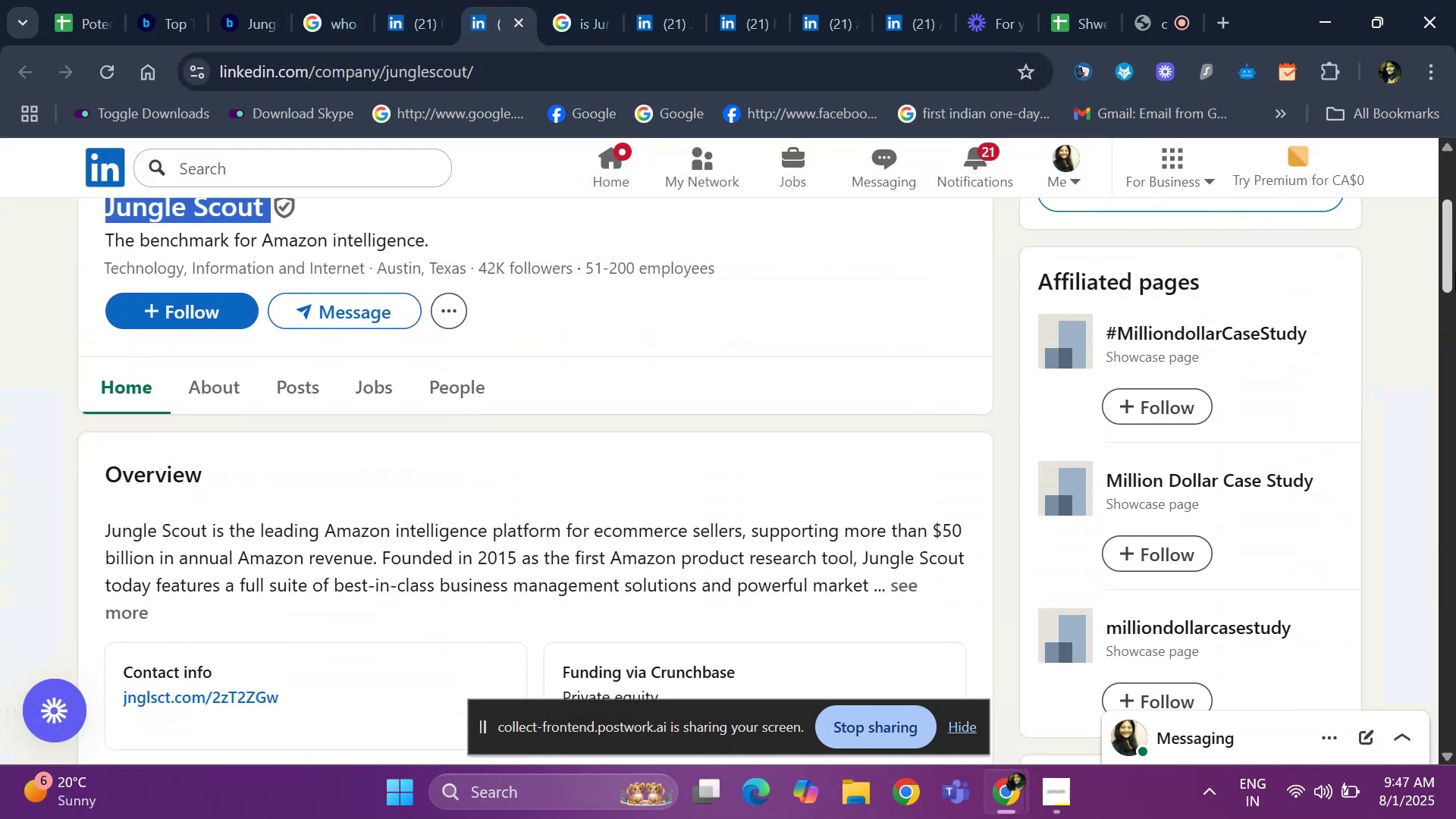 
left_click_drag(start_coordinate=[1455, 272], to_coordinate=[1455, 343])
 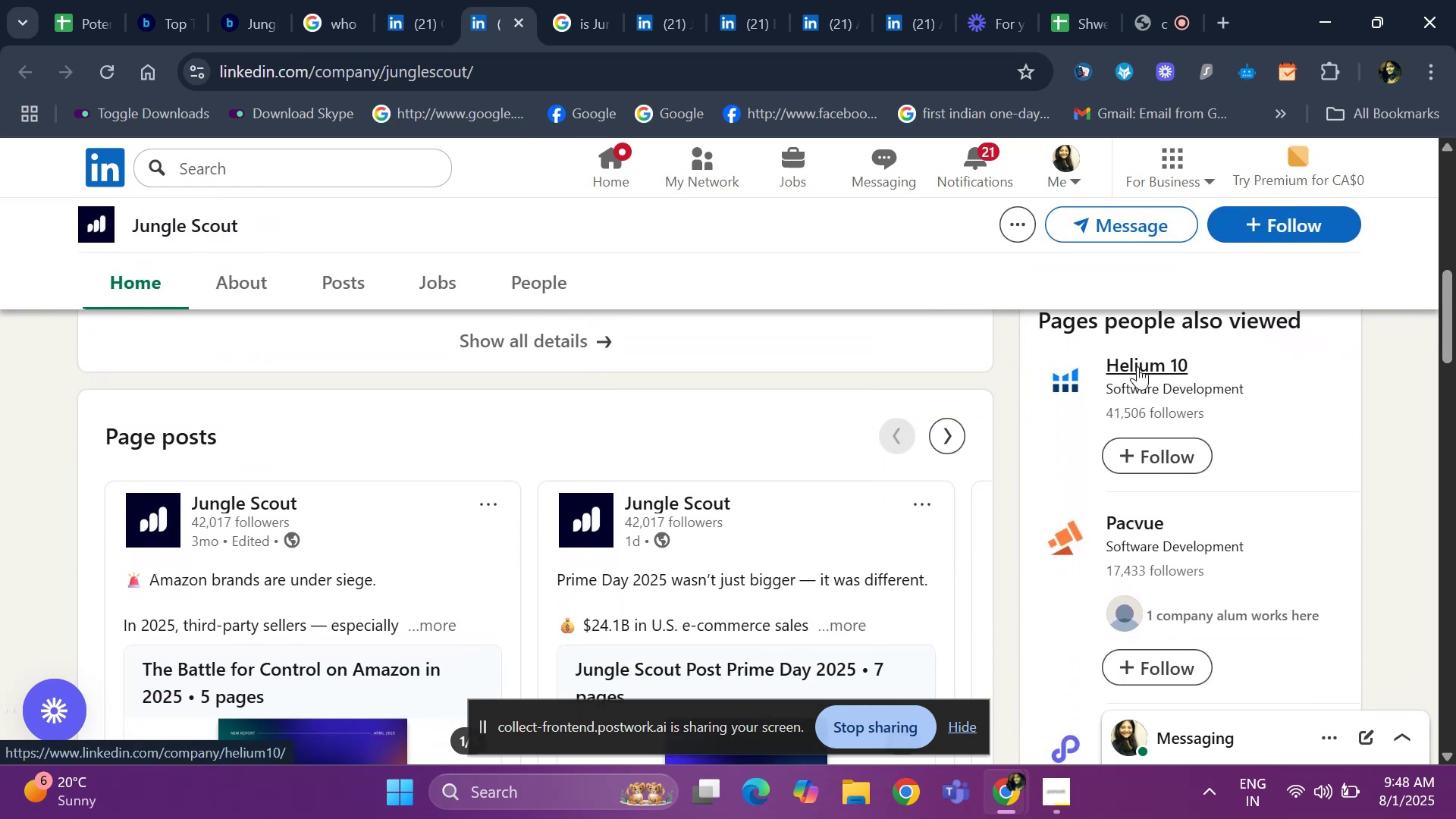 
right_click([1138, 366])
 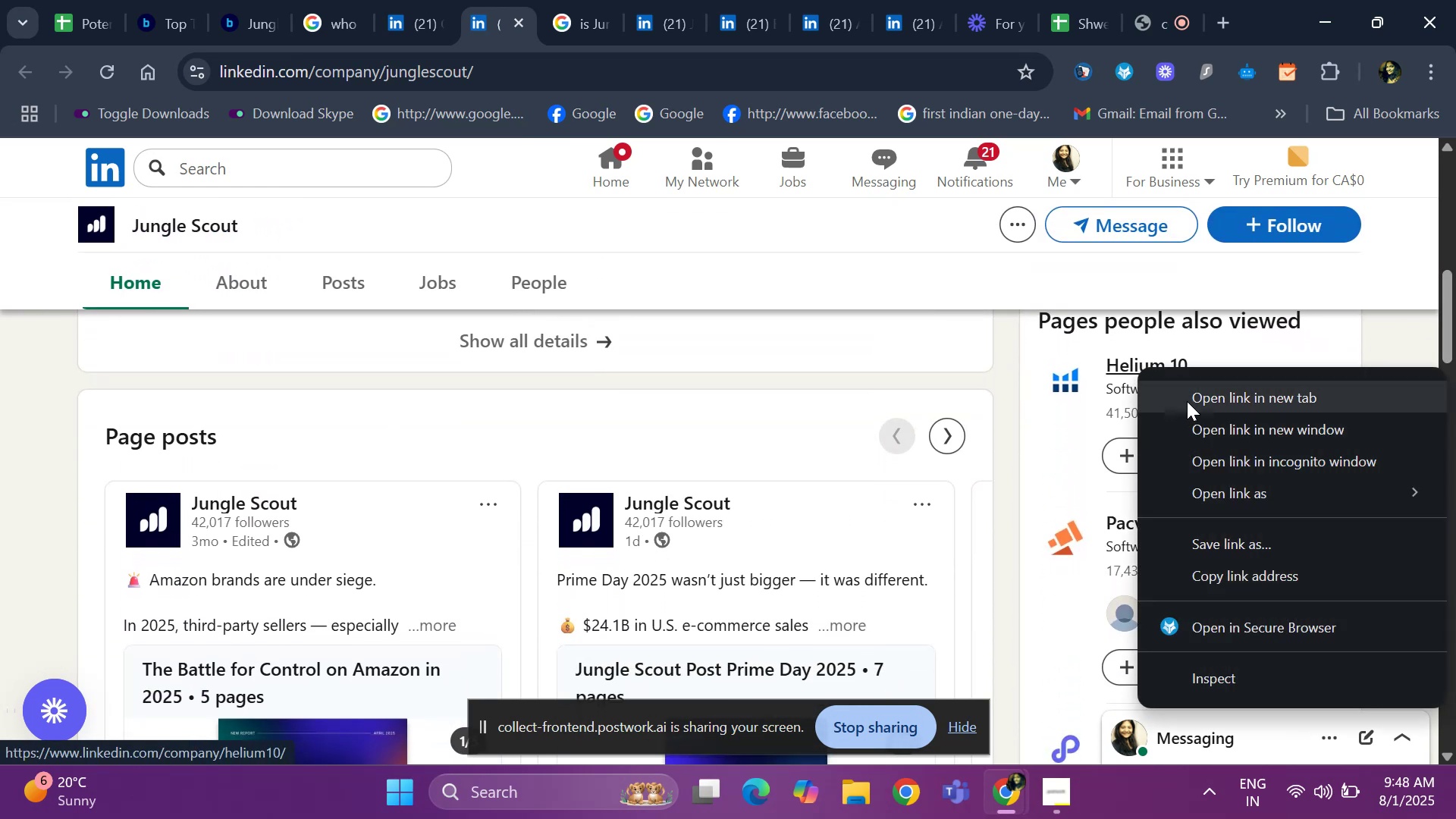 
left_click([1187, 400])
 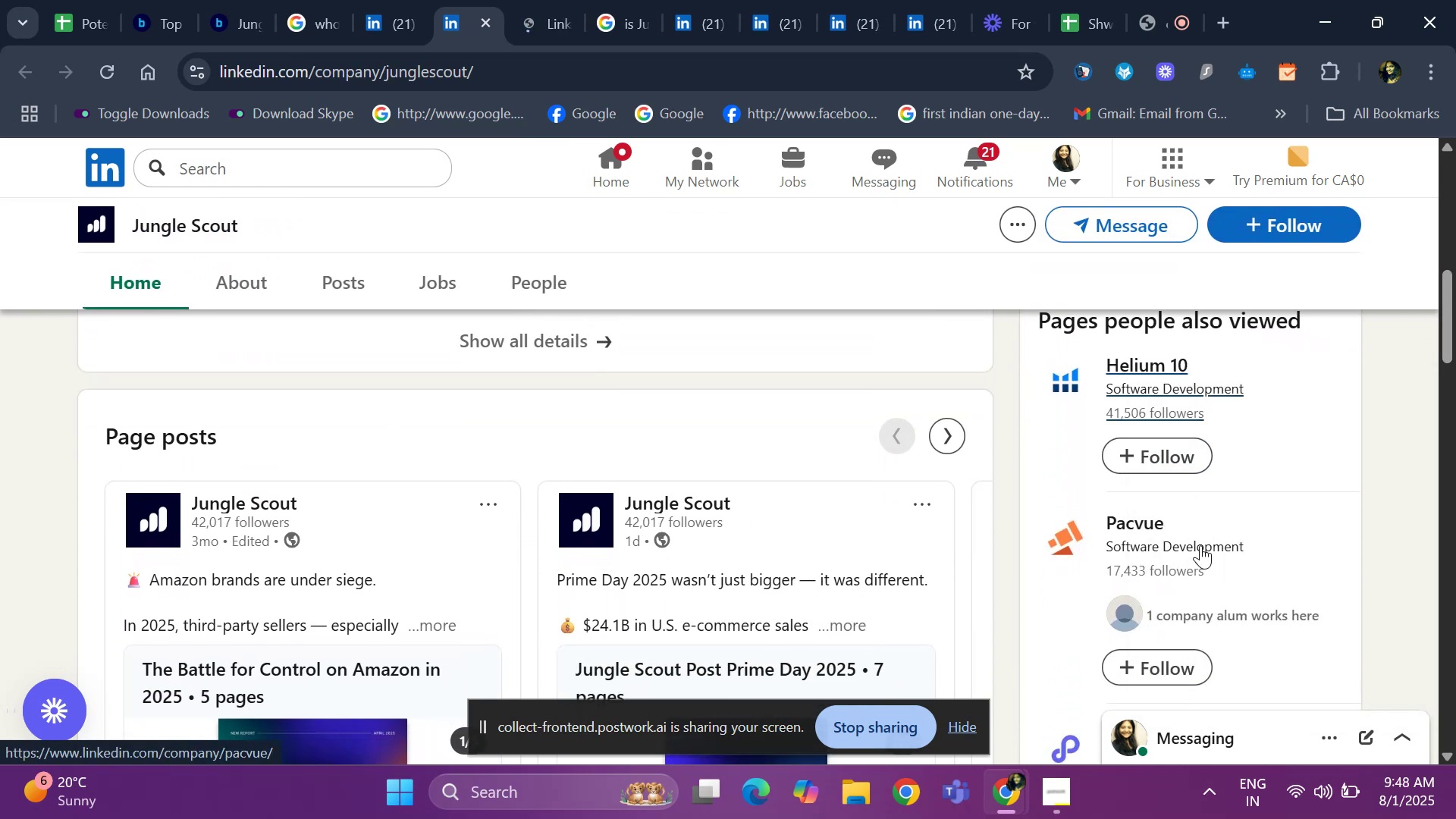 
right_click([1200, 545])
 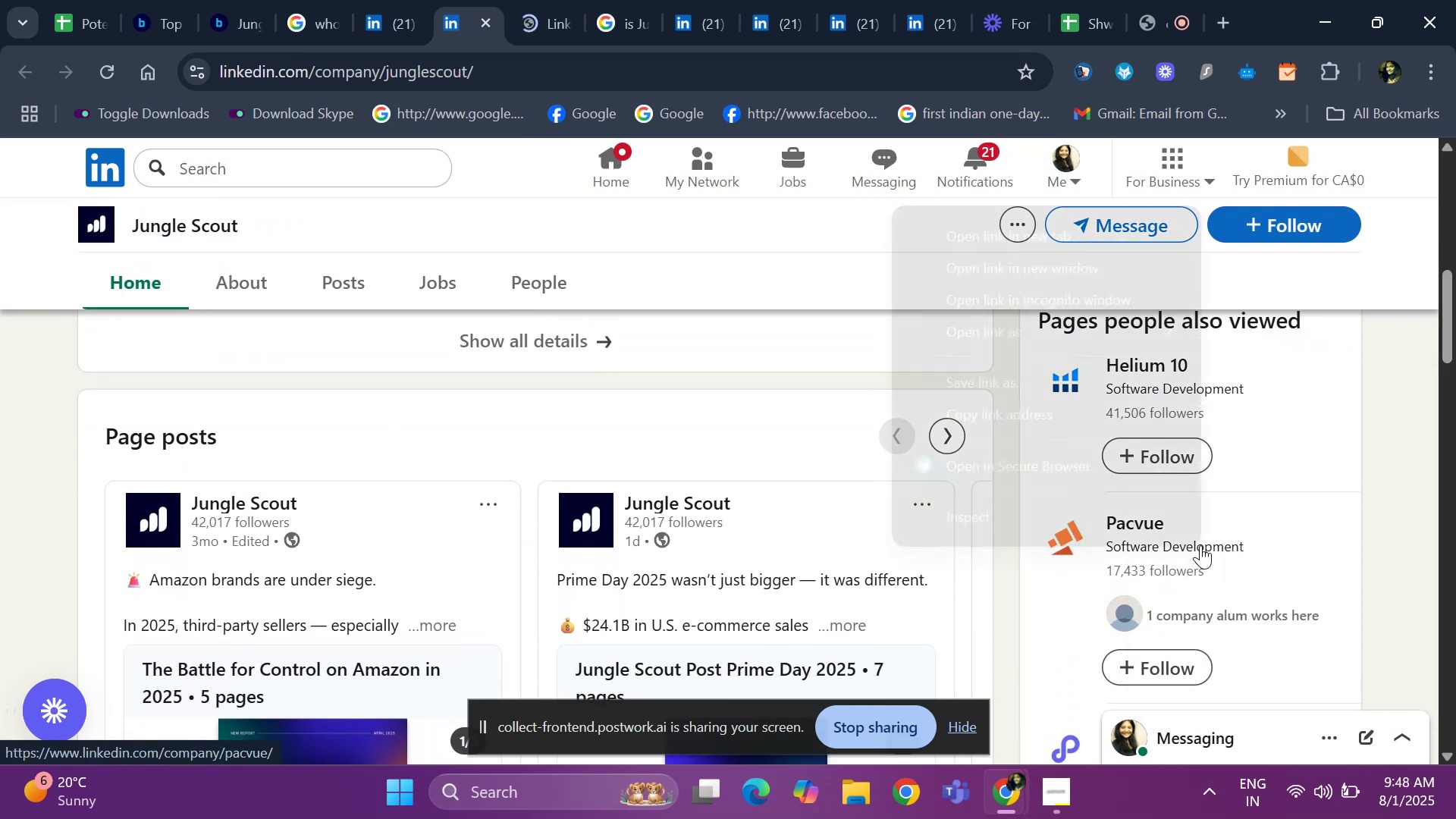 
left_click([1200, 545])
 